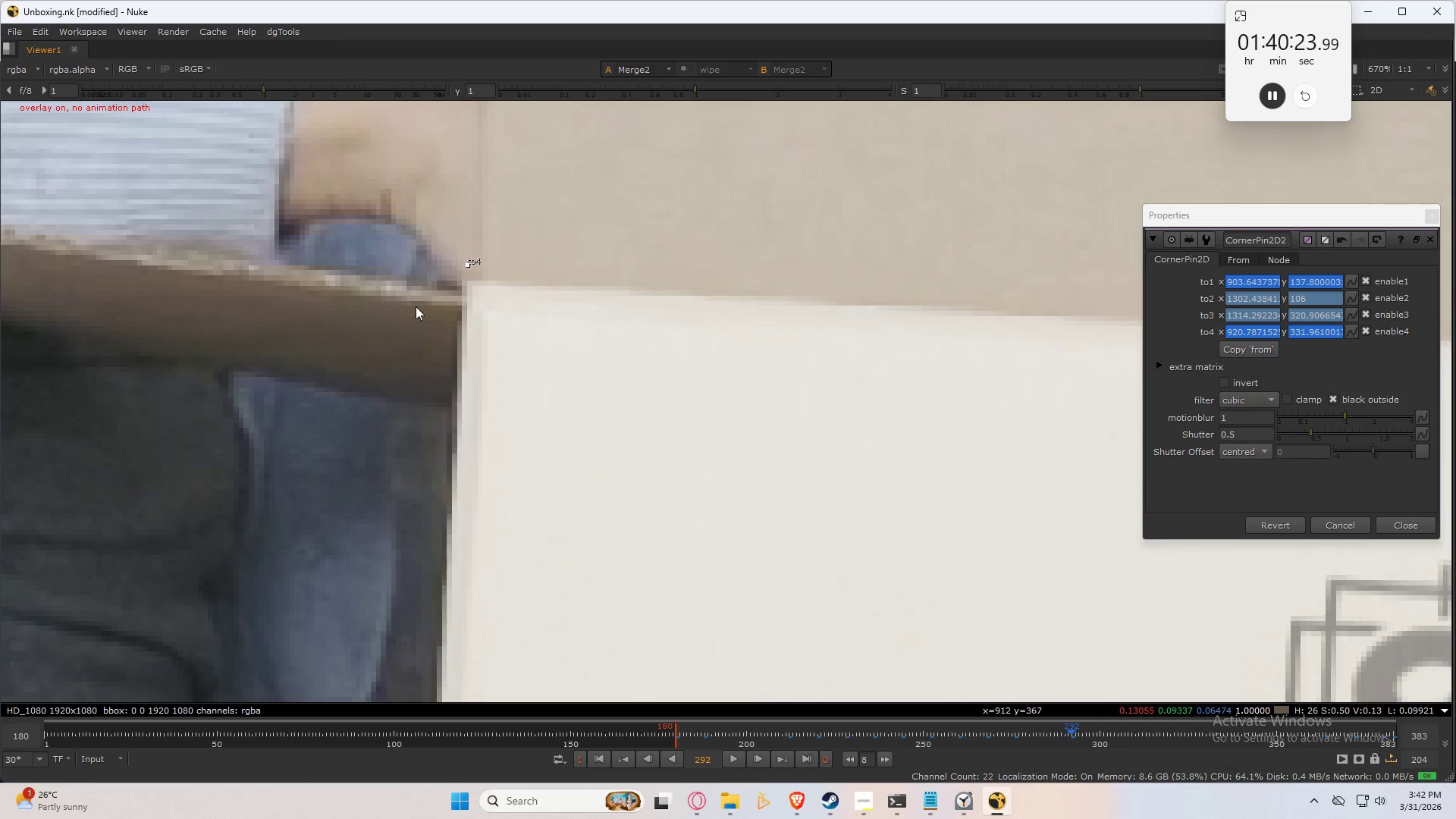 
key(Control+Numpad2)
 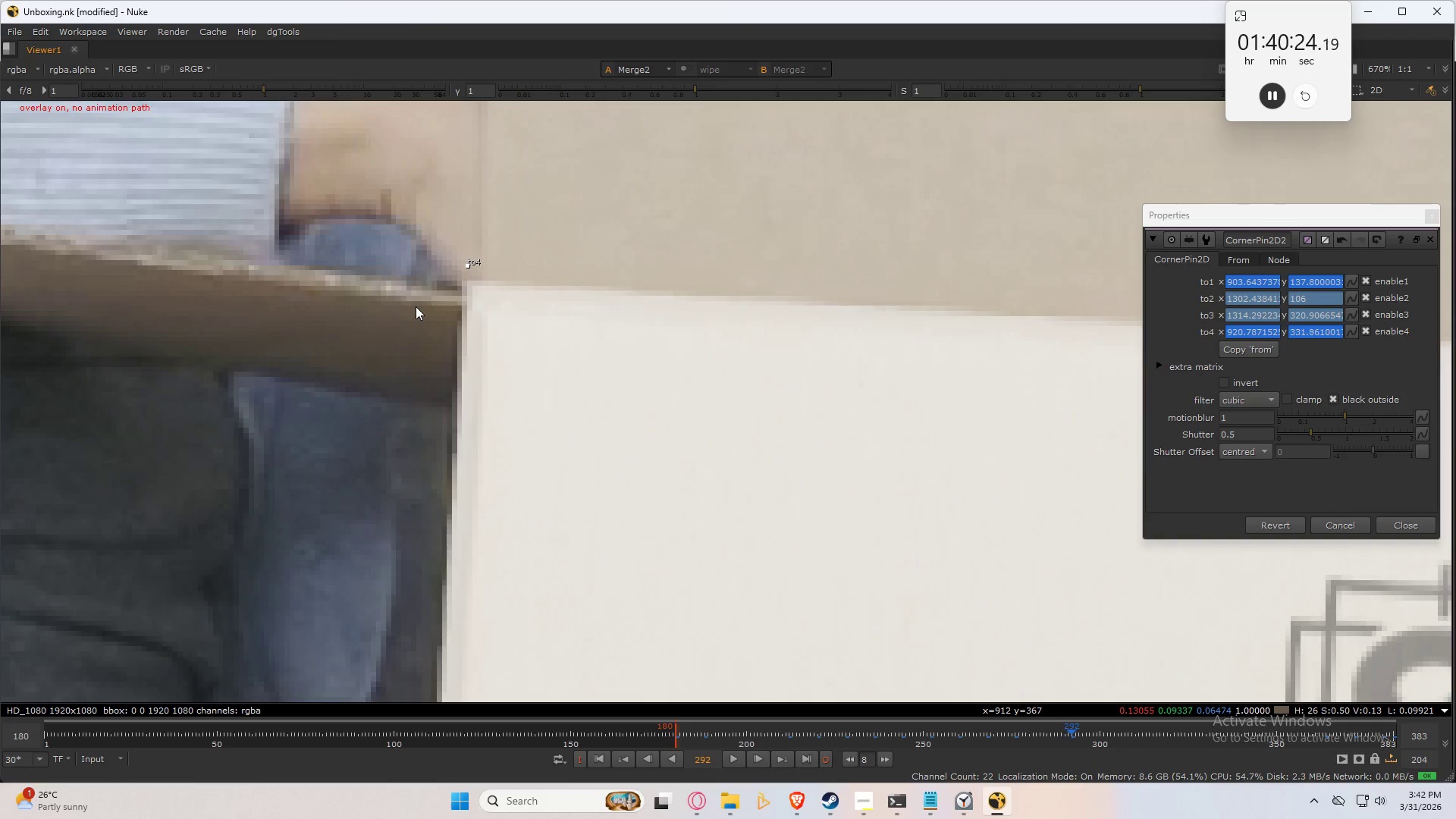 
key(Control+Numpad2)
 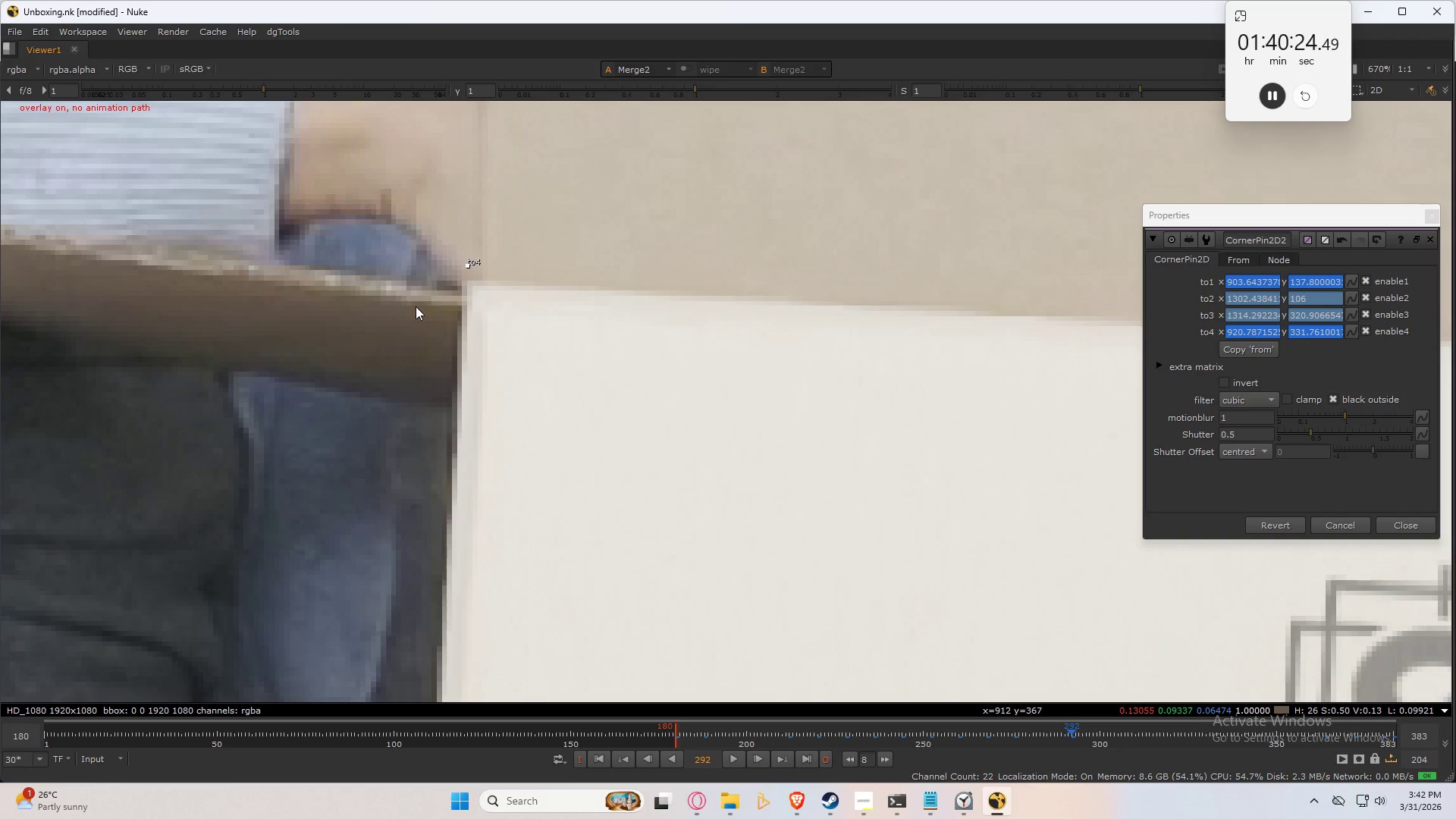 
key(Control+Numpad2)
 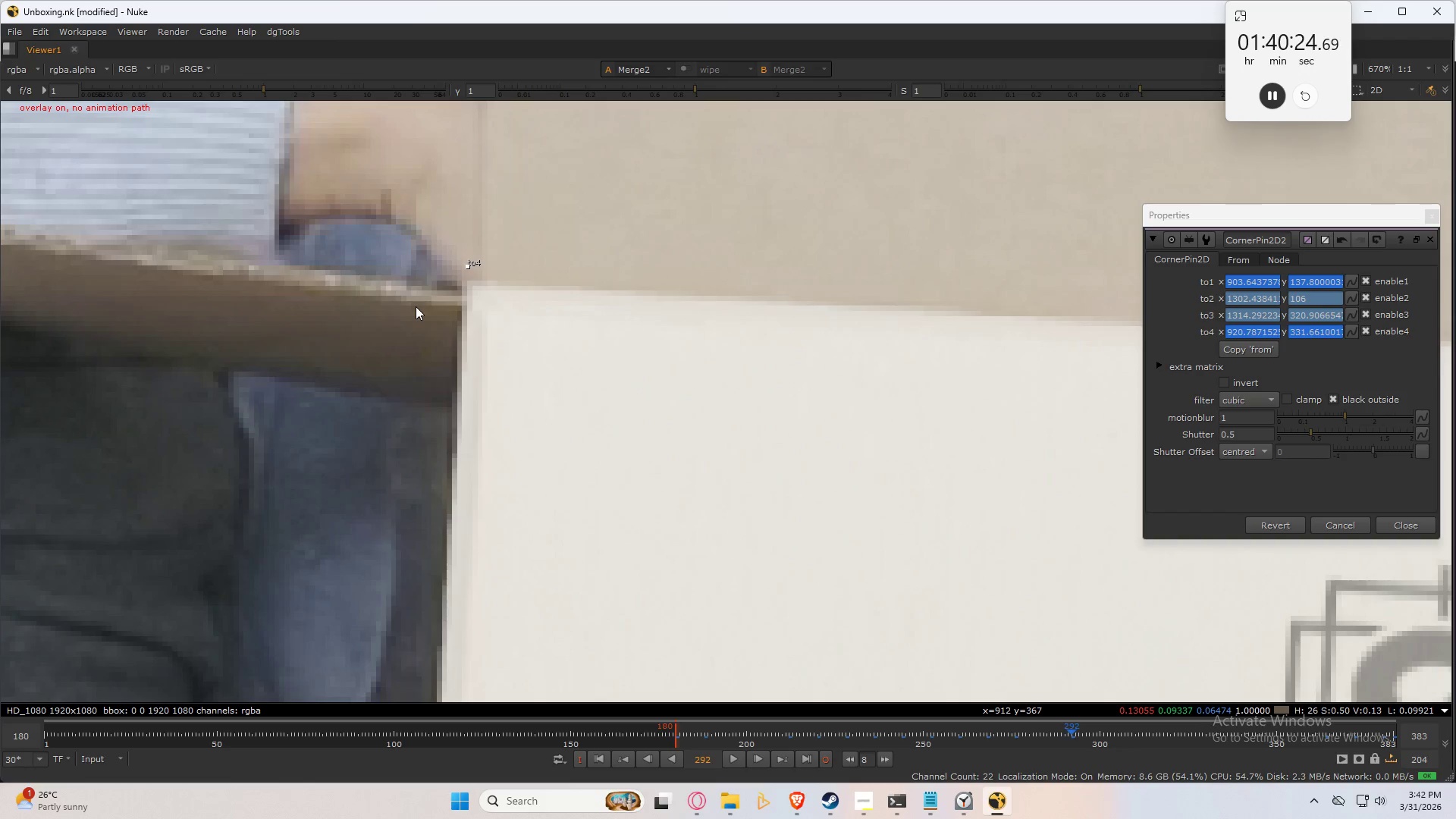 
key(Control+Numpad1)
 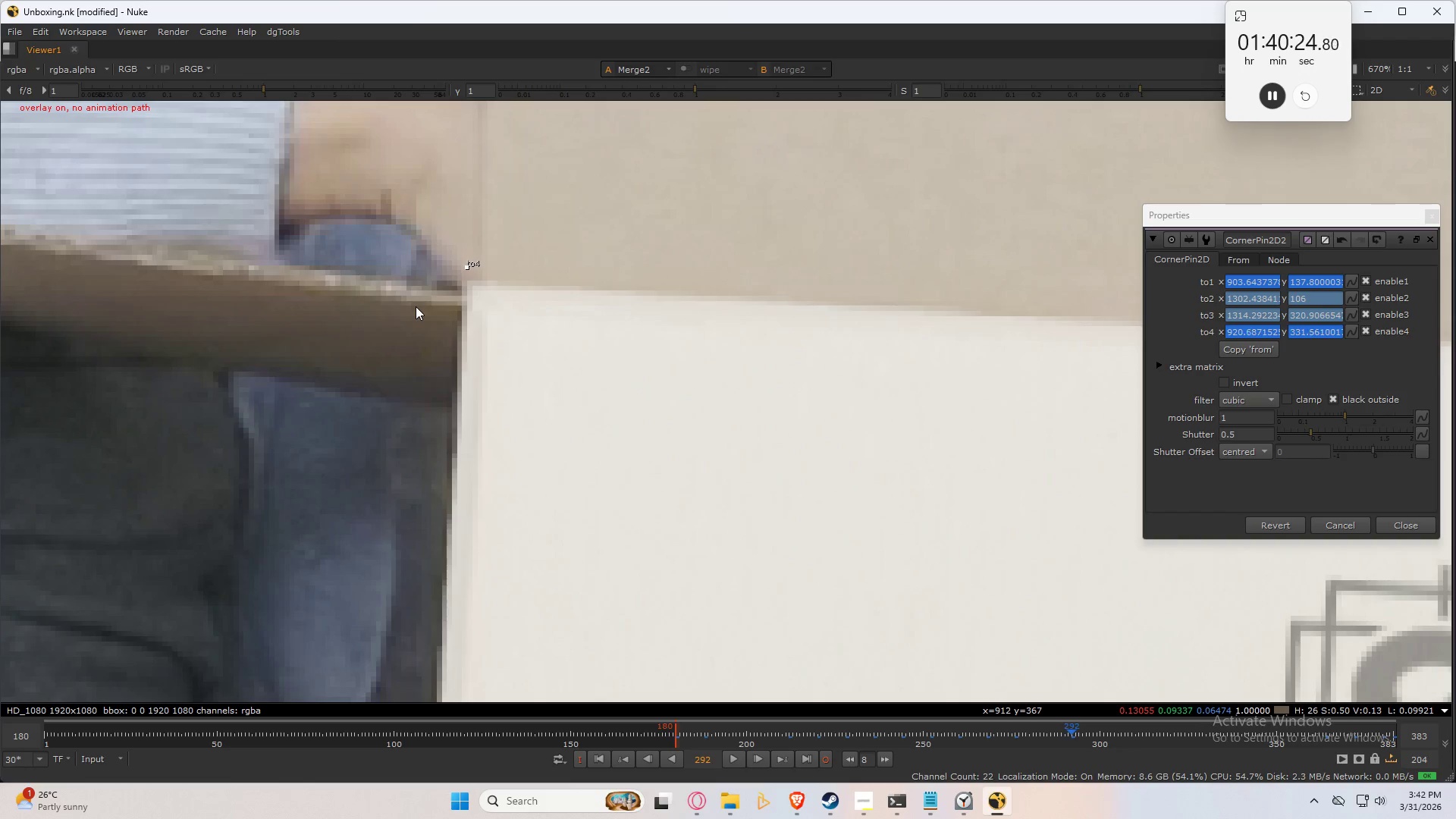 
key(Control+Numpad2)
 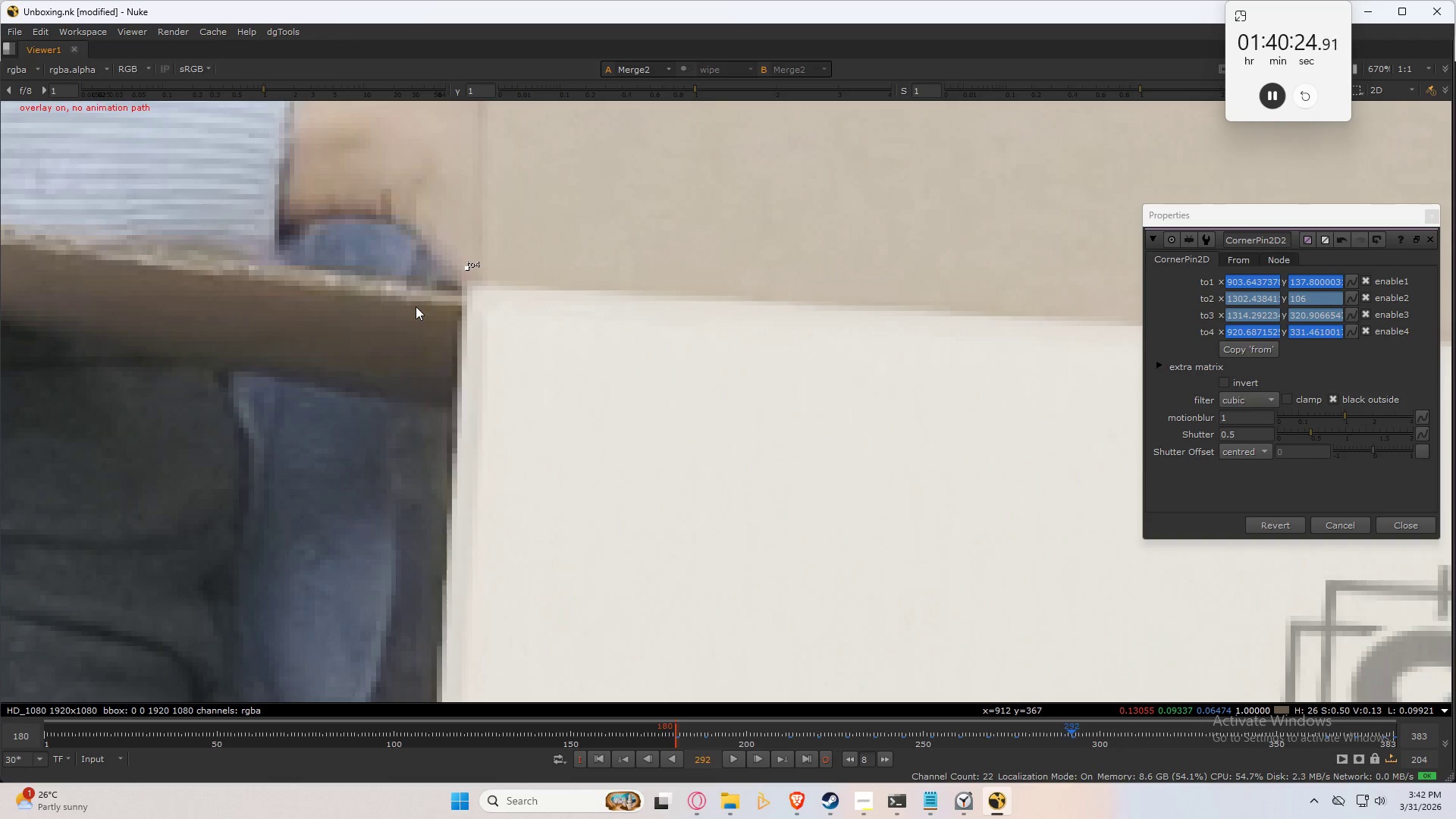 
key(Control+Numpad2)
 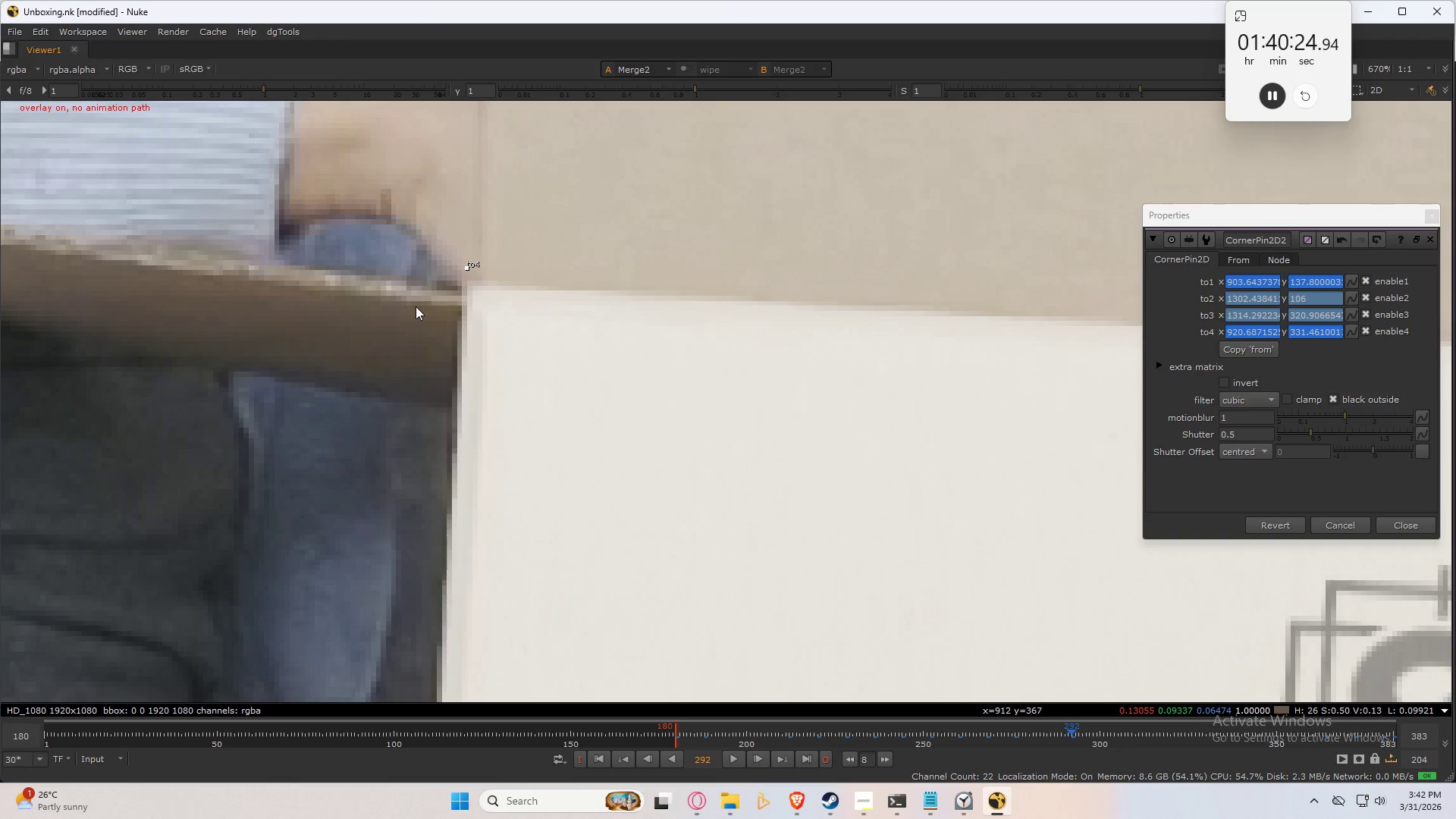 
key(Control+Numpad1)
 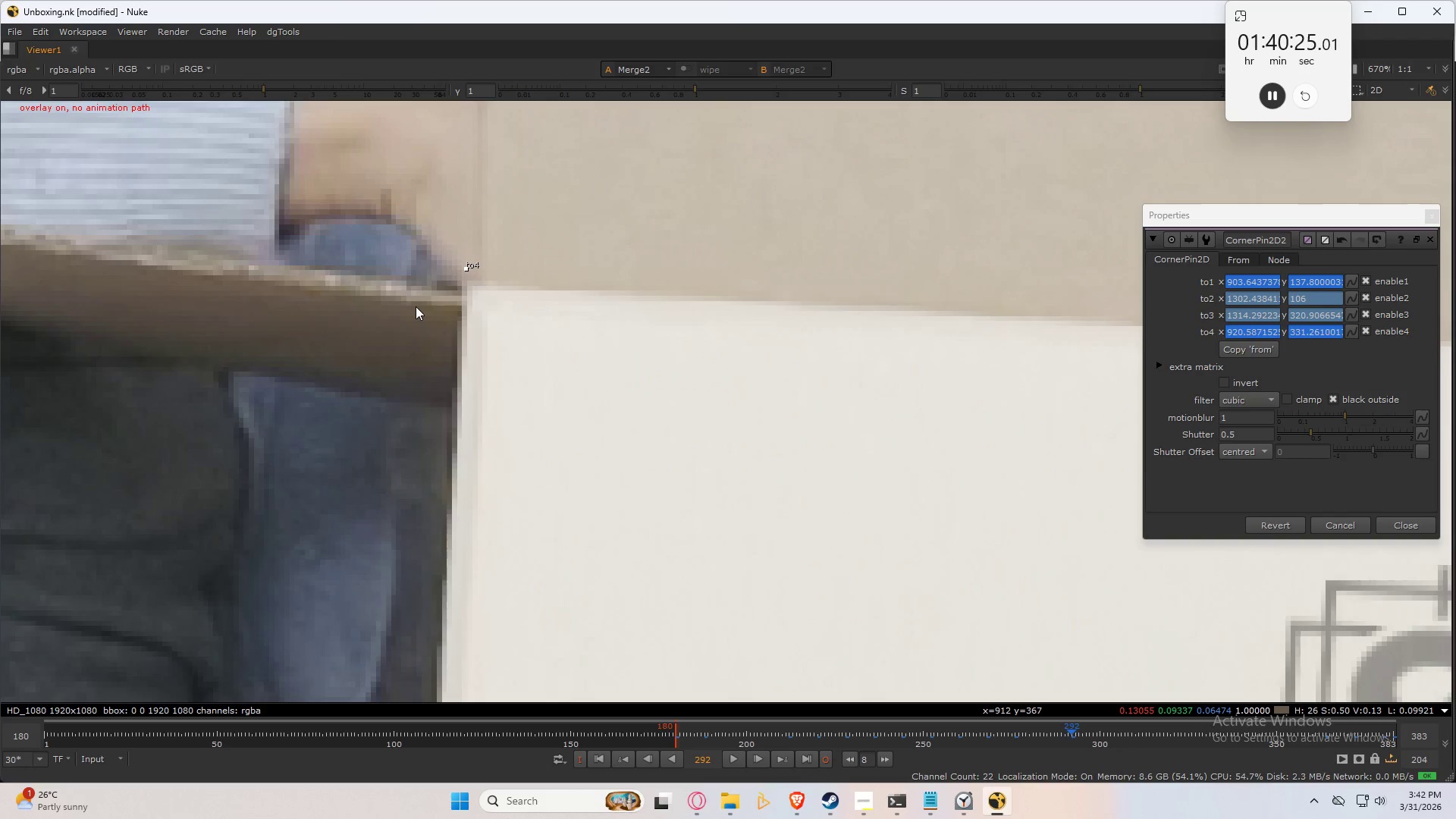 
key(Control+Numpad2)
 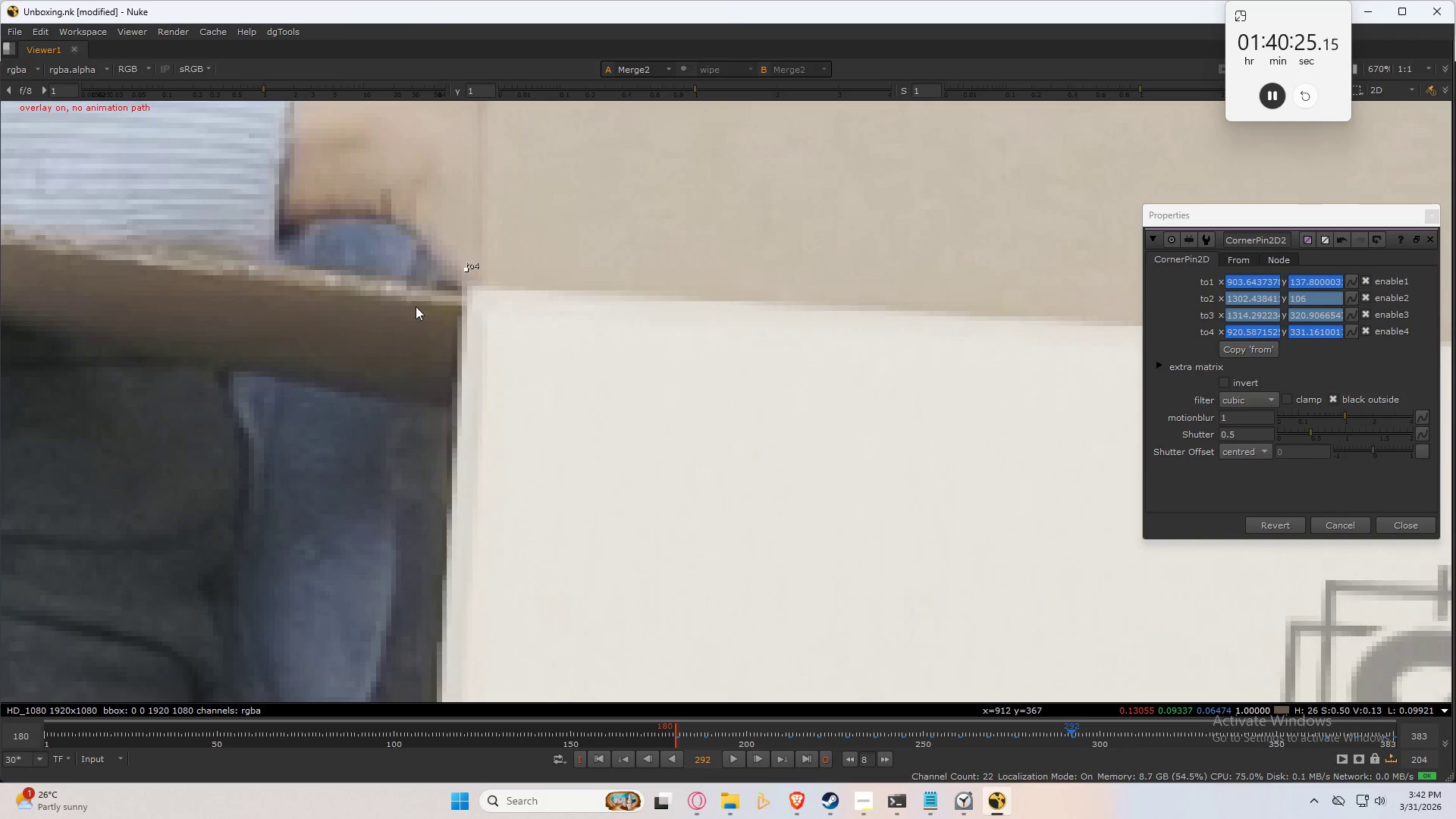 
key(Control+Numpad1)
 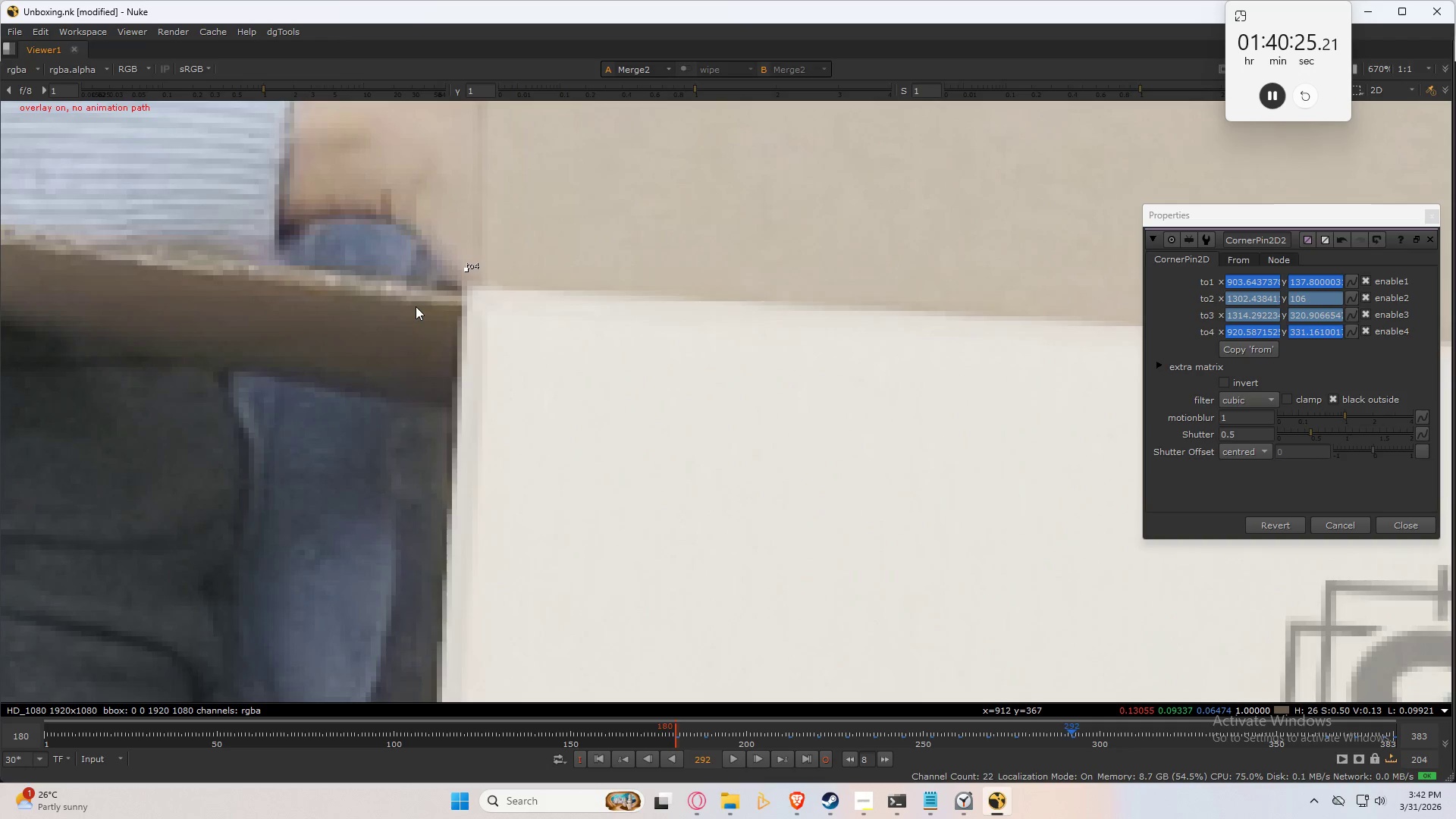 
hold_key(key=Numpad2, duration=0.47)
 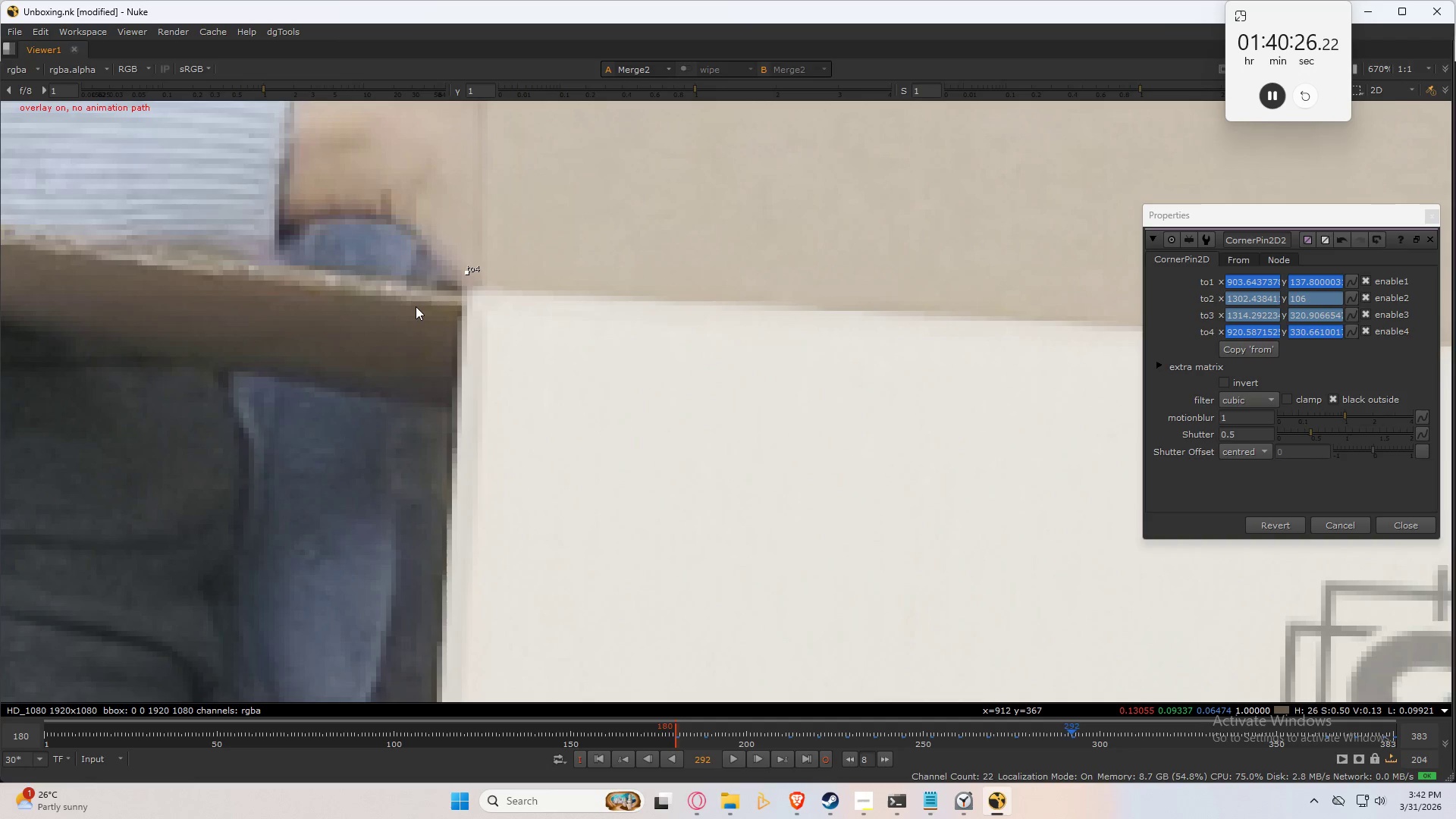 
key(Control+Numpad3)
 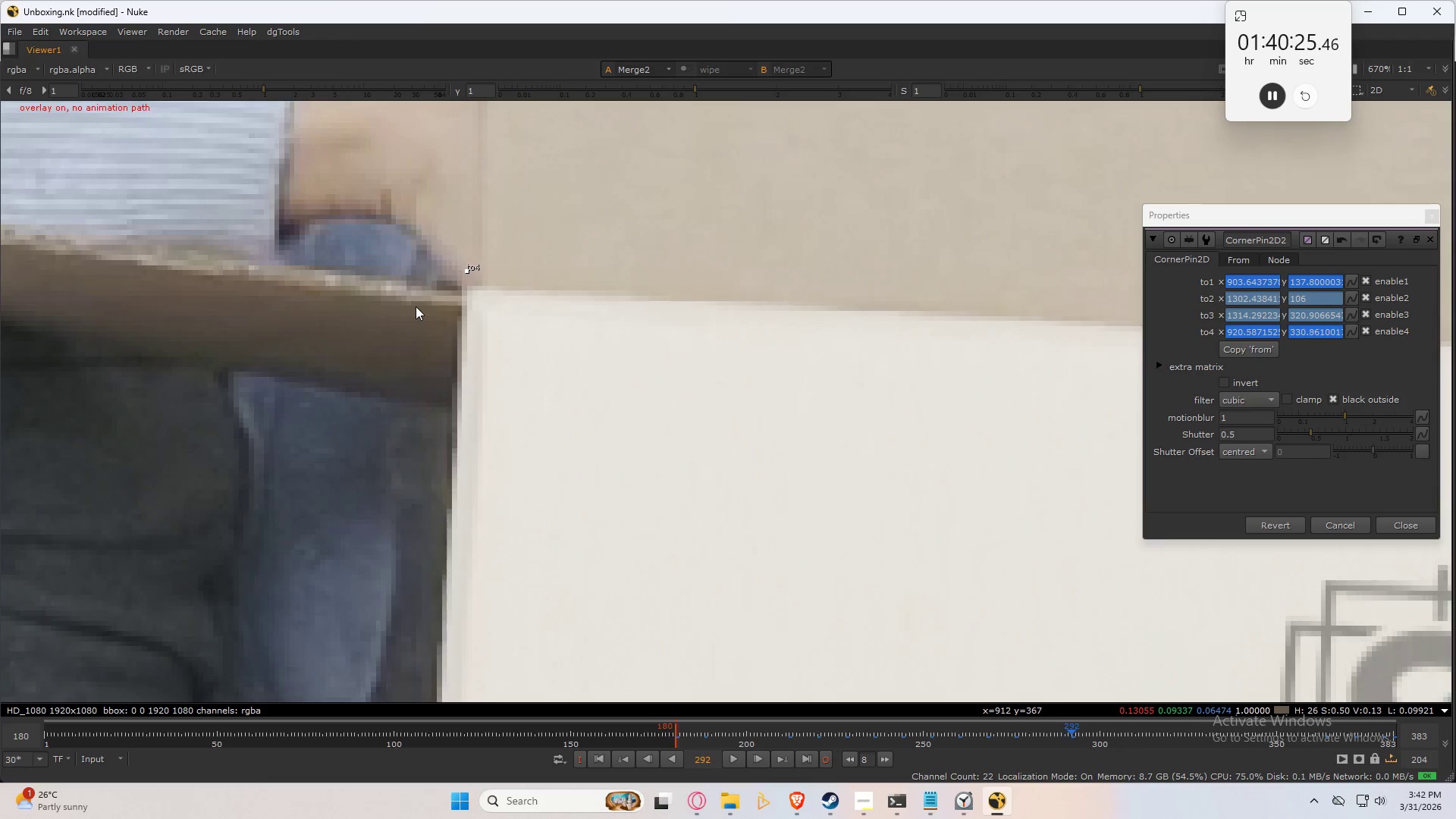 
key(Control+Numpad1)
 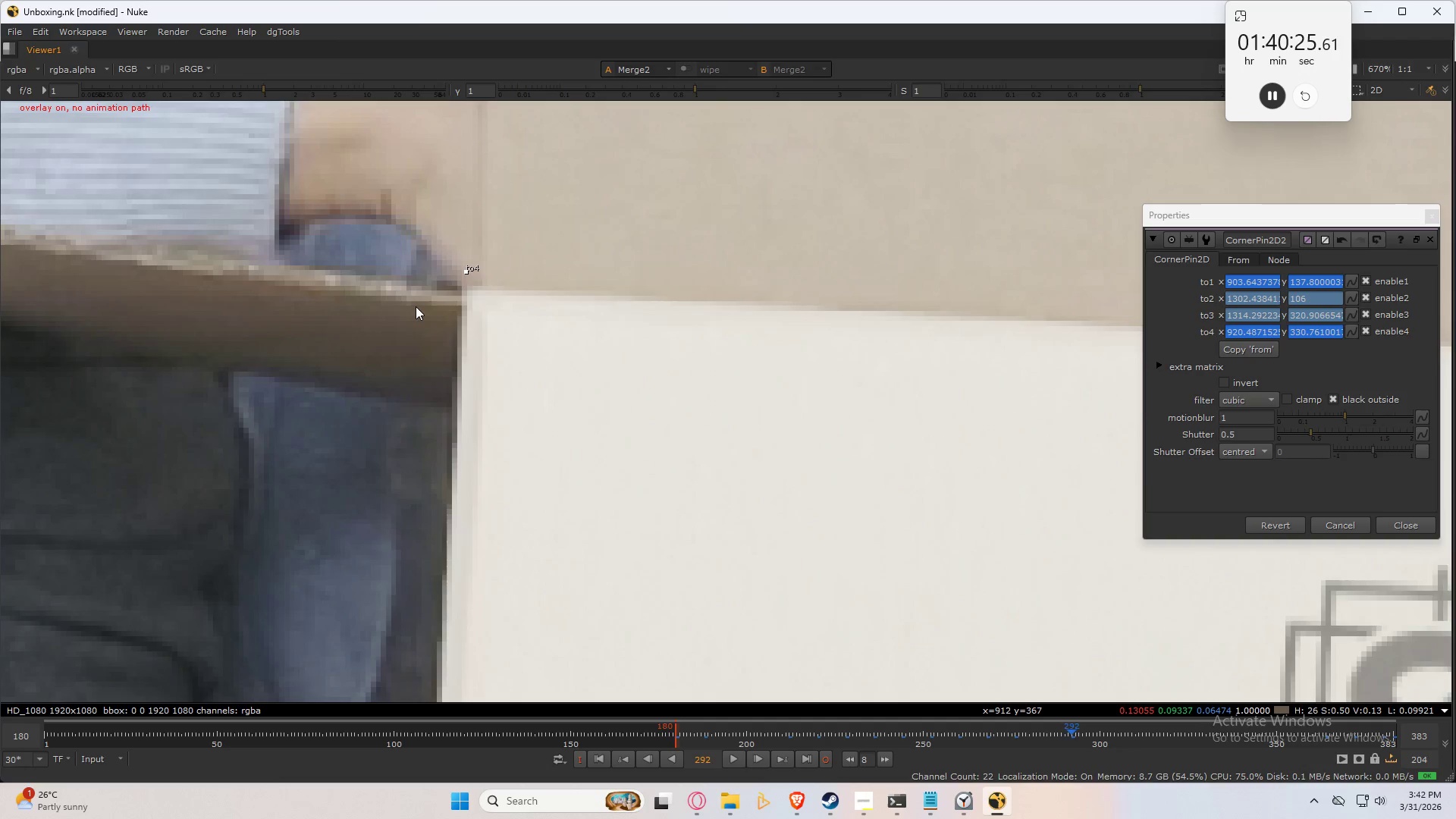 
key(Control+Numpad3)
 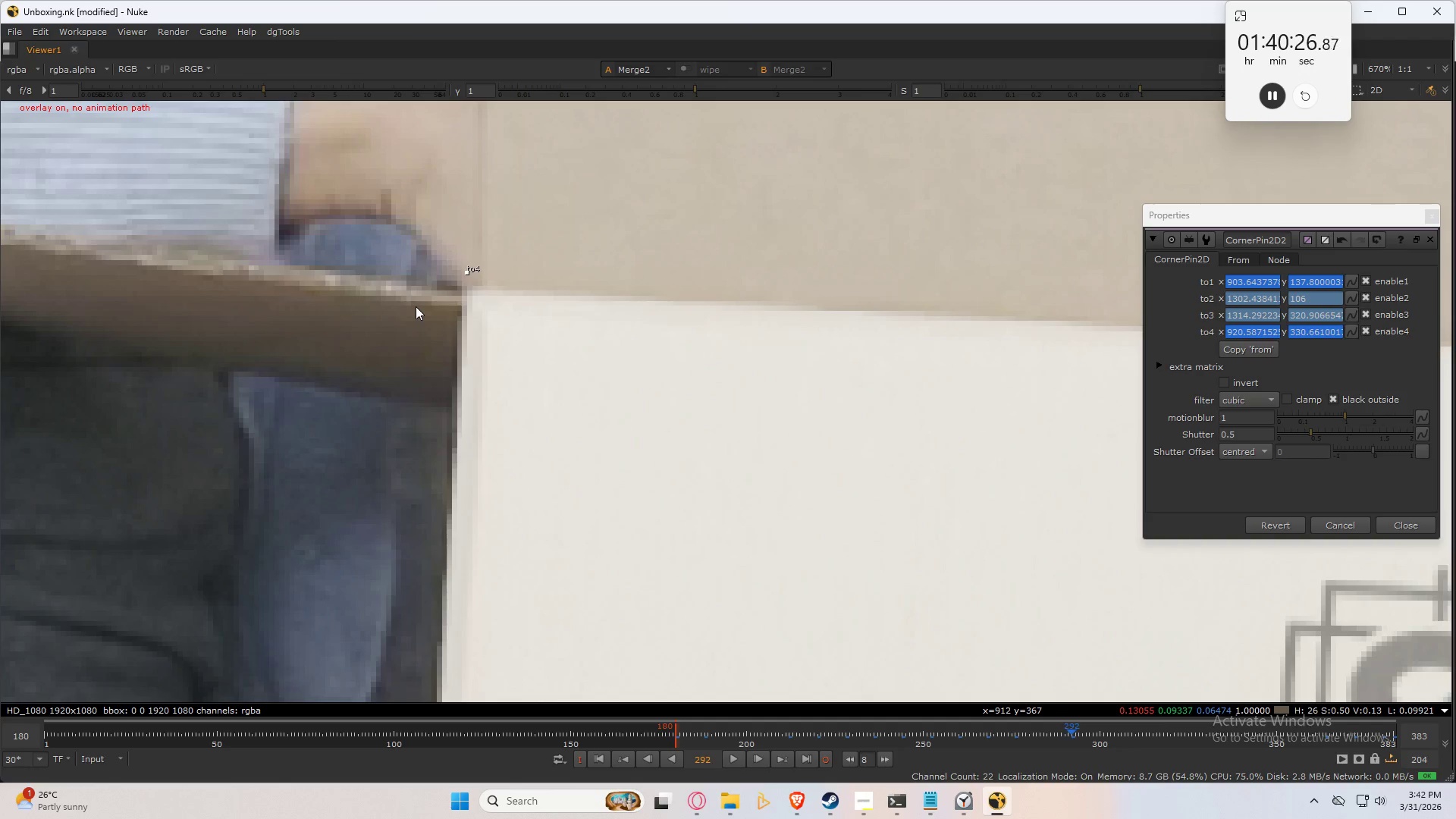 
scroll: coordinate [824, 500], scroll_direction: up, amount: 13.0
 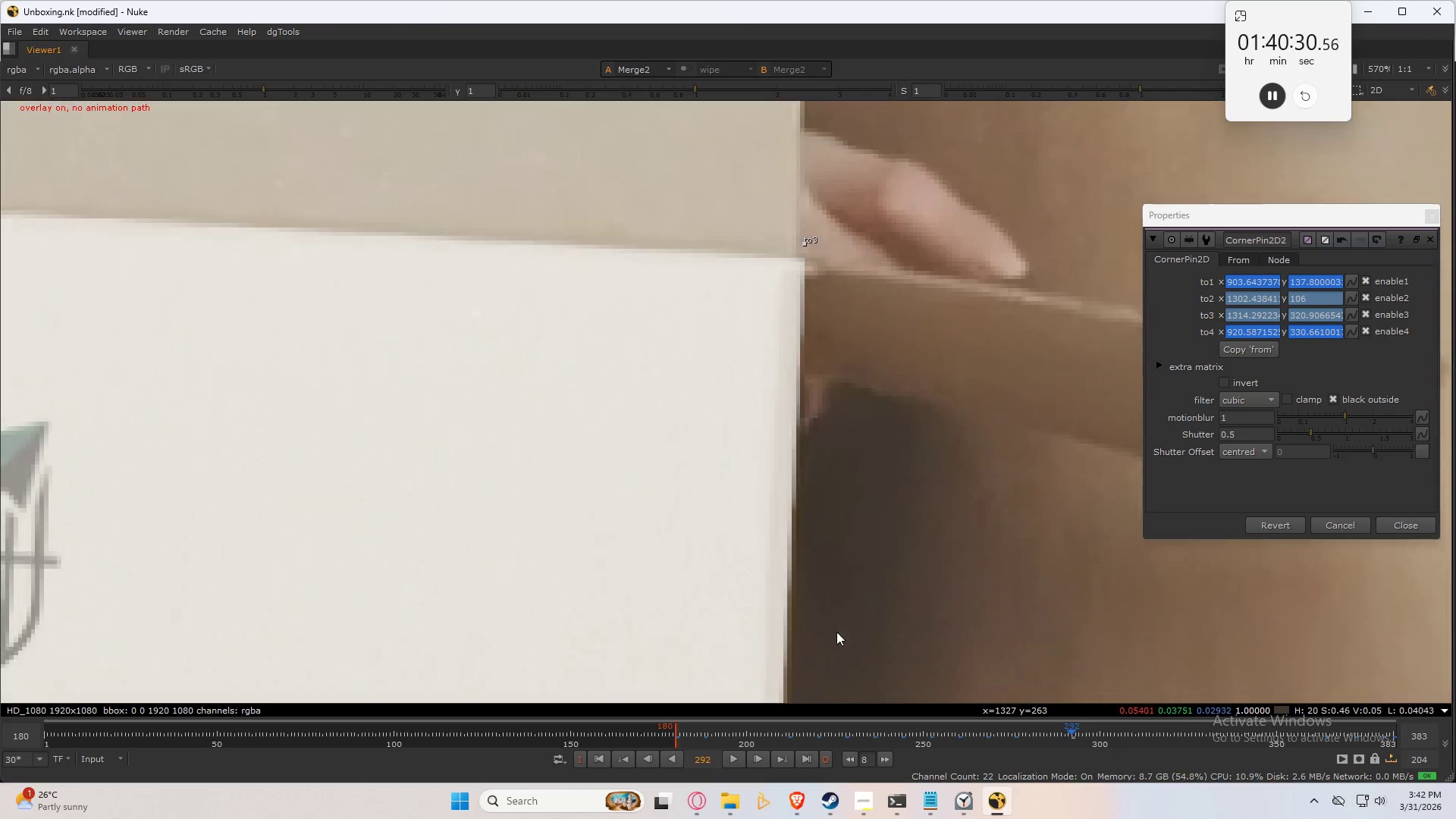 
type(3232)
 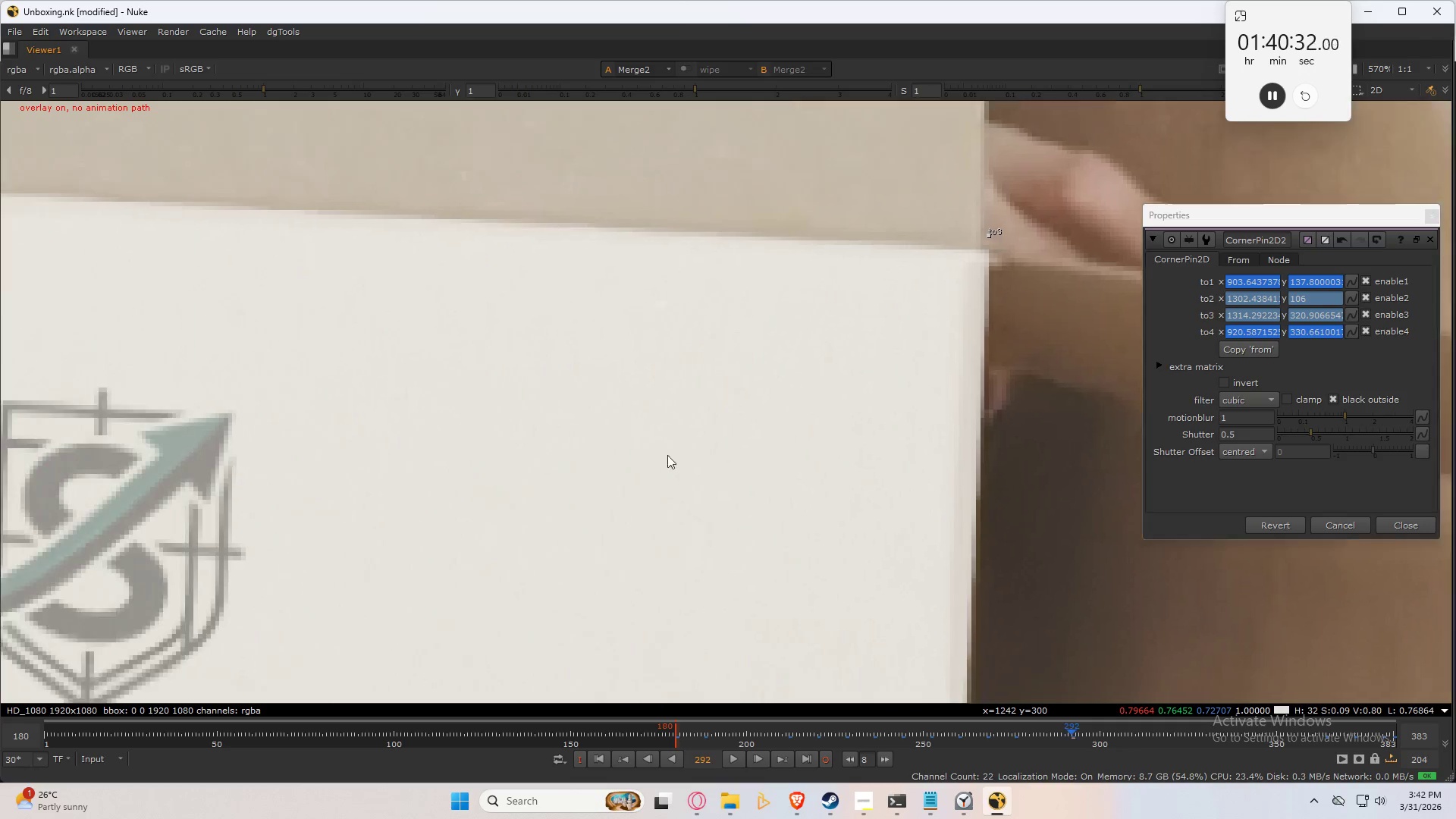 
scroll: coordinate [466, 413], scroll_direction: down, amount: 5.0
 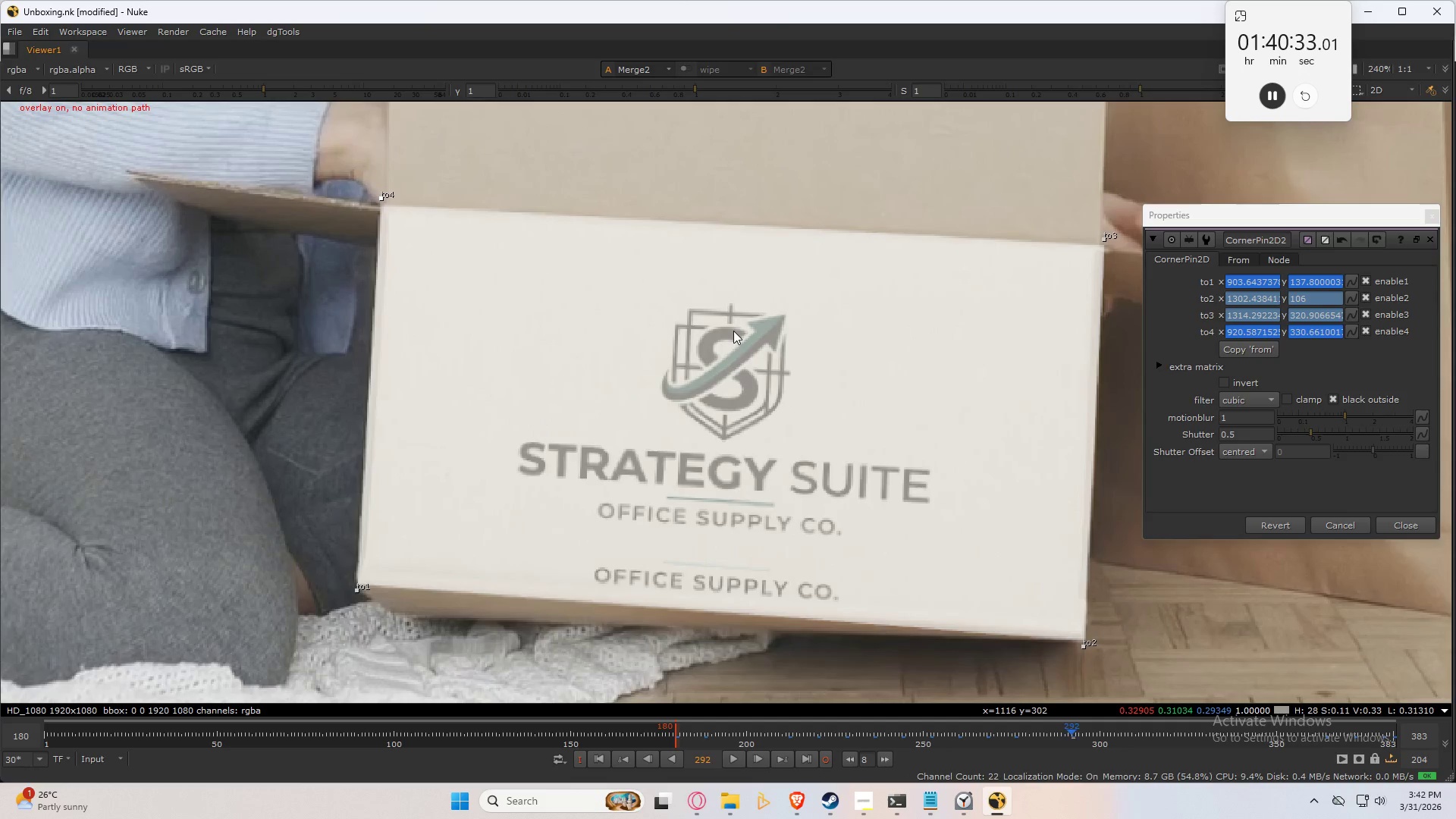 
key(Control+S)
 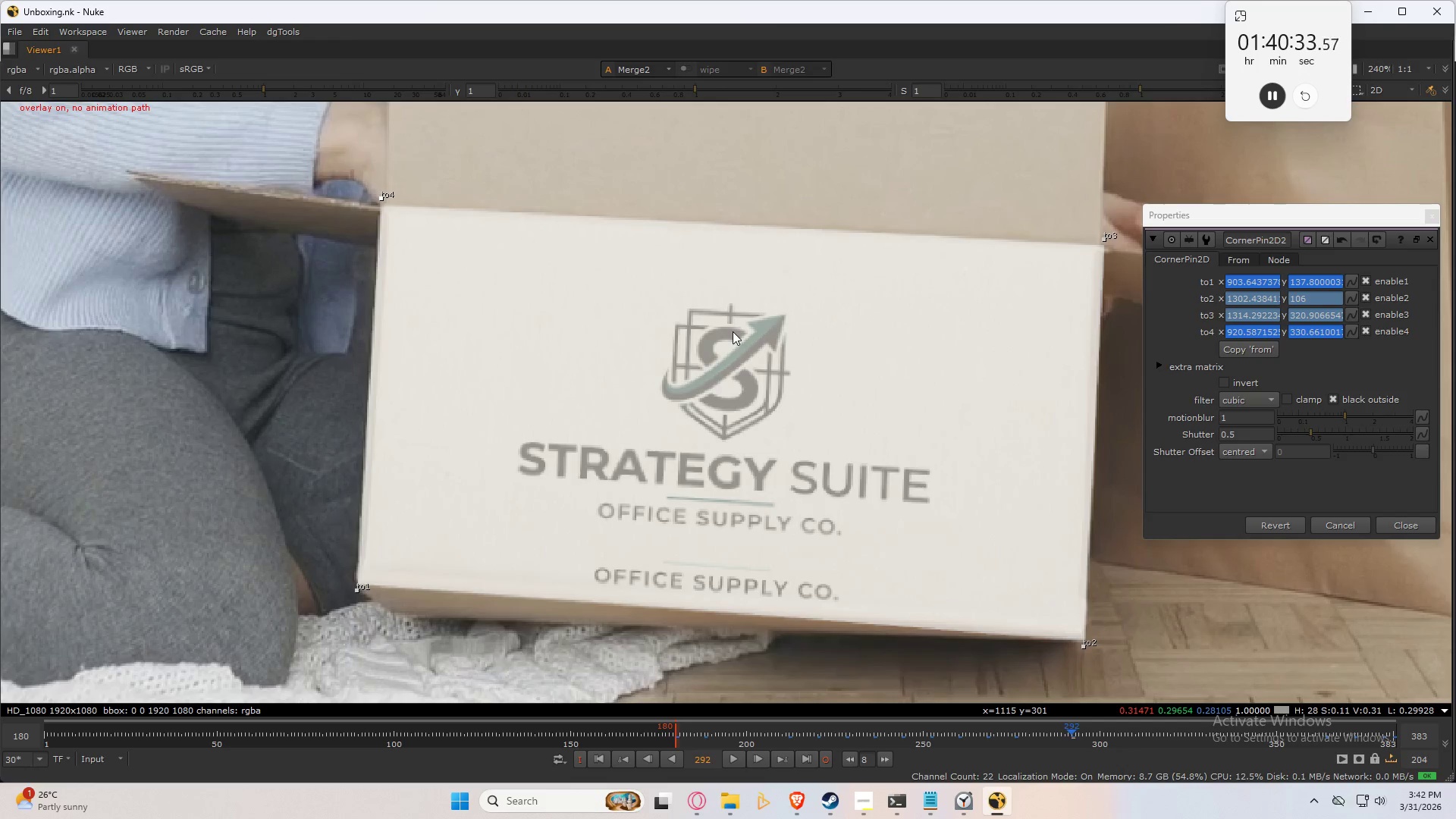 
key(Shift+ArrowRight)
 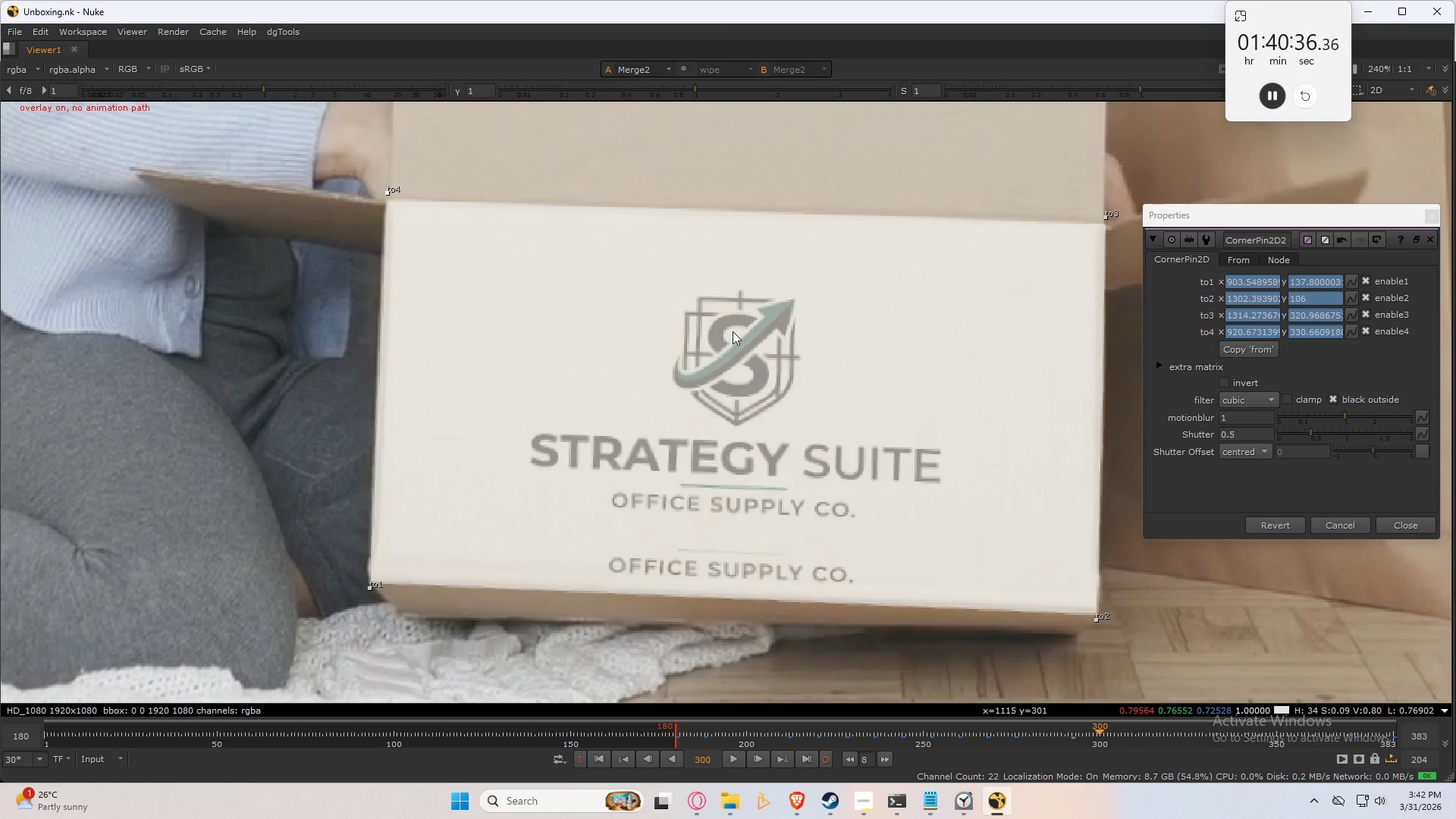 
key(Shift+ArrowRight)
 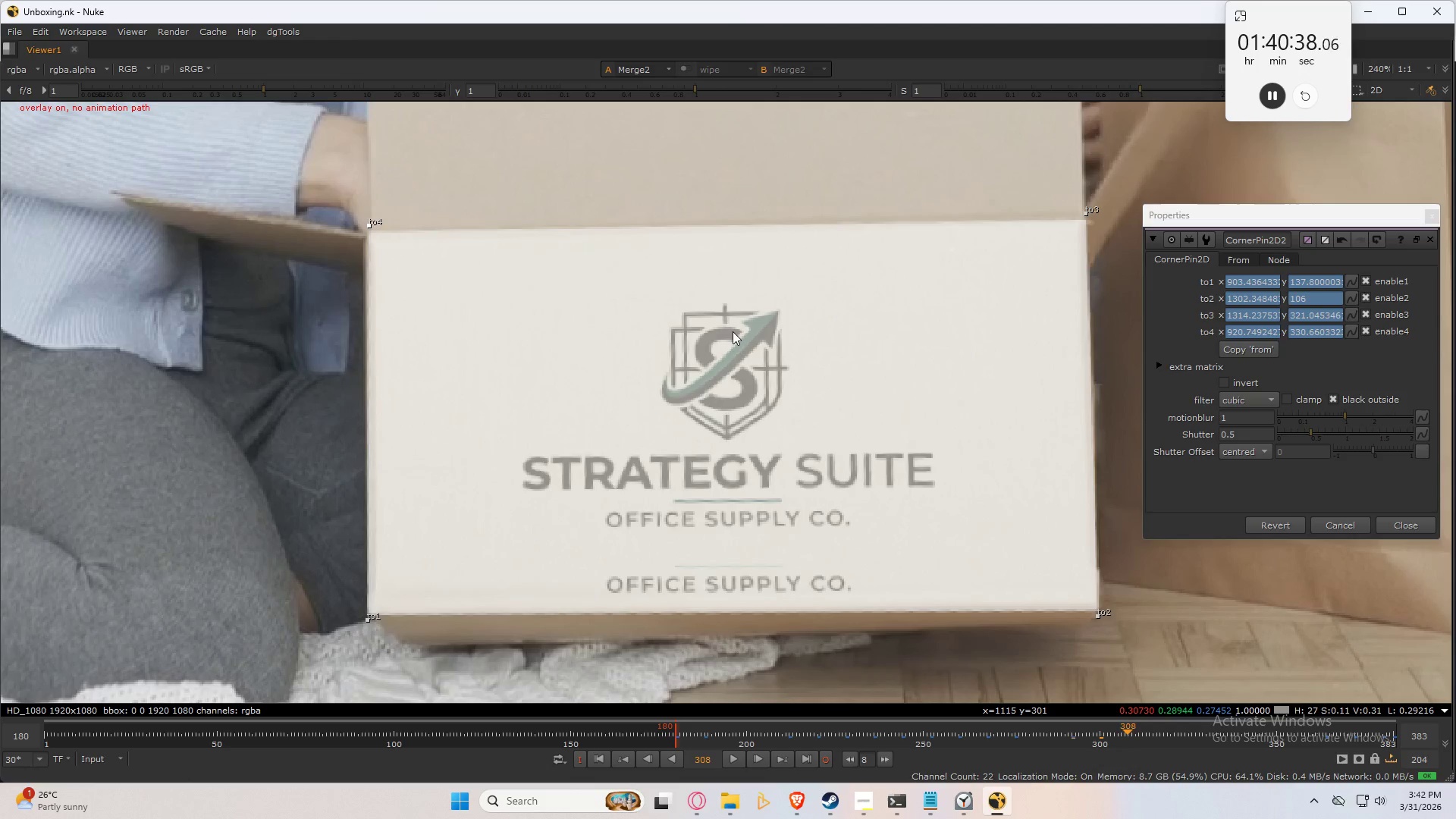 
key(Shift+ArrowRight)
 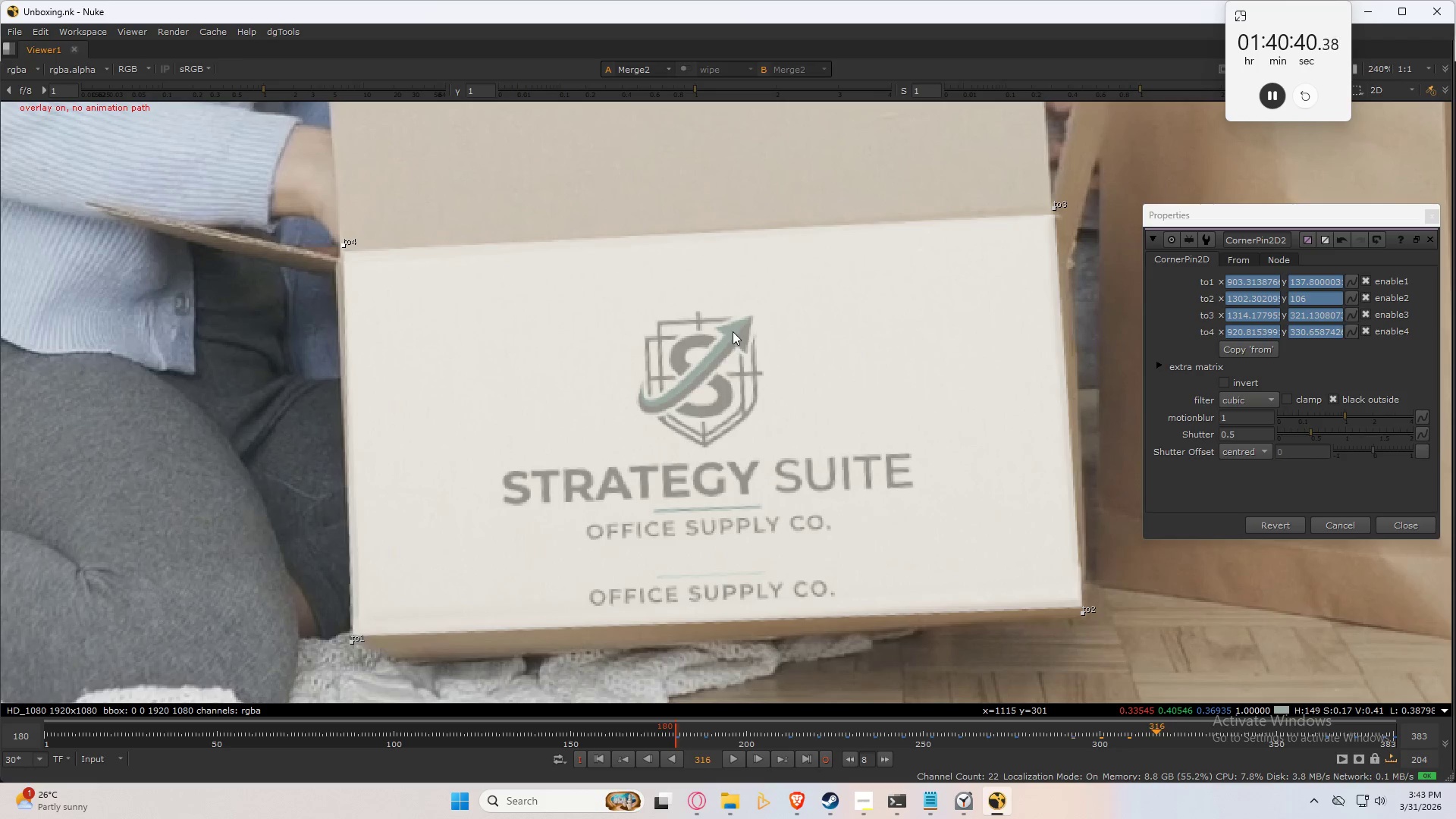 
key(Shift+ArrowLeft)
 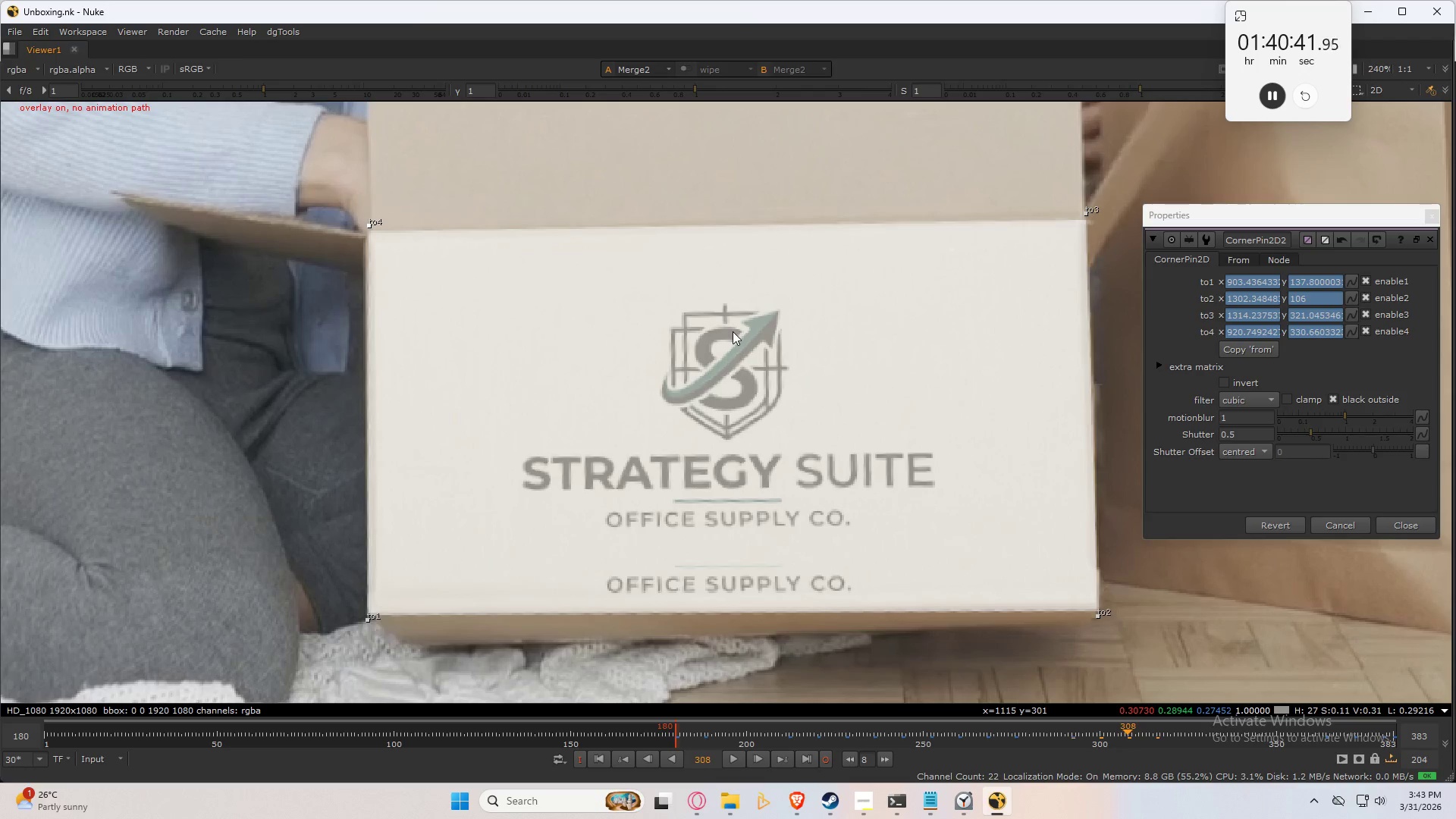 
key(Control+ControlLeft)
 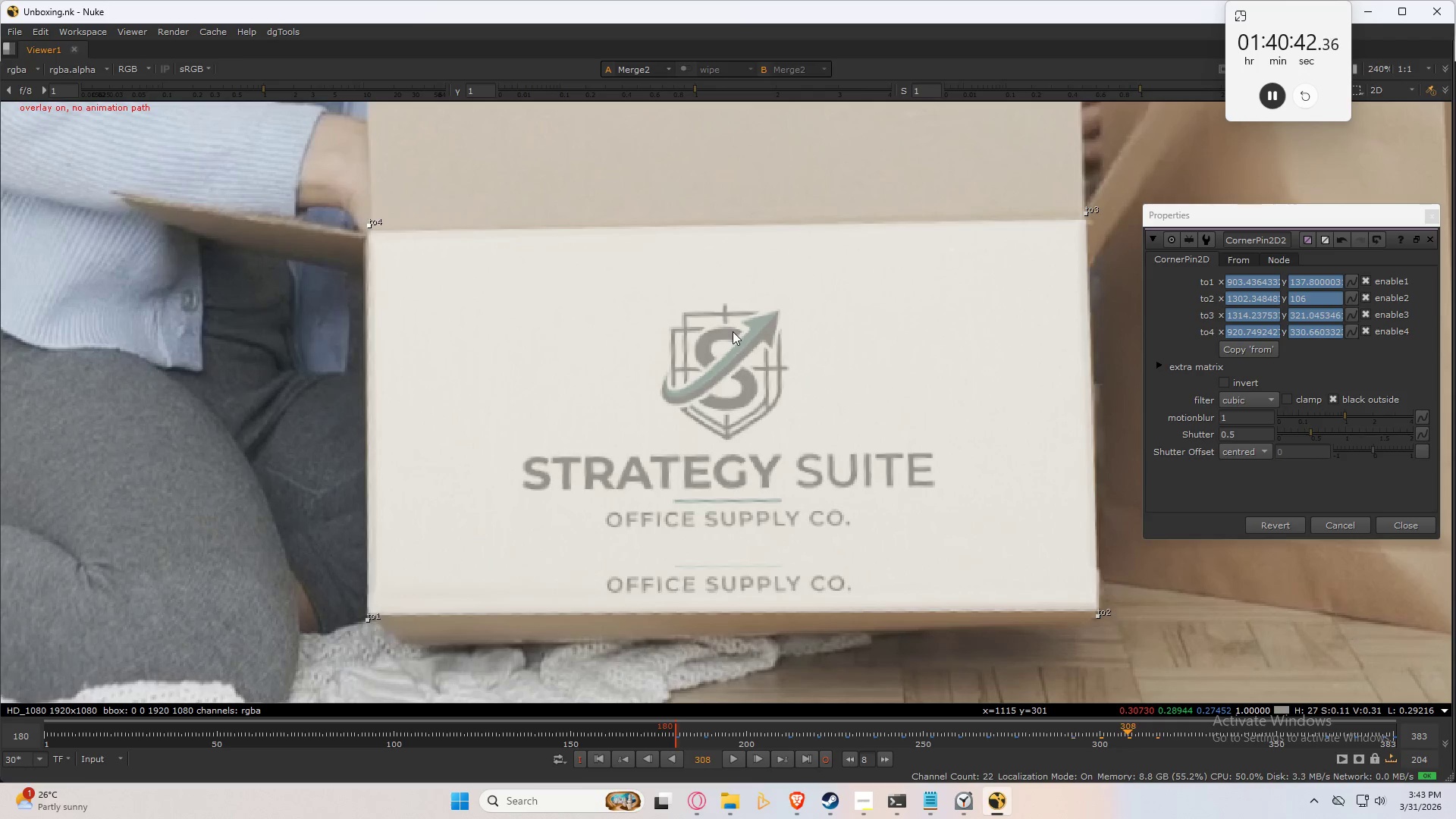 
key(Control+A)
 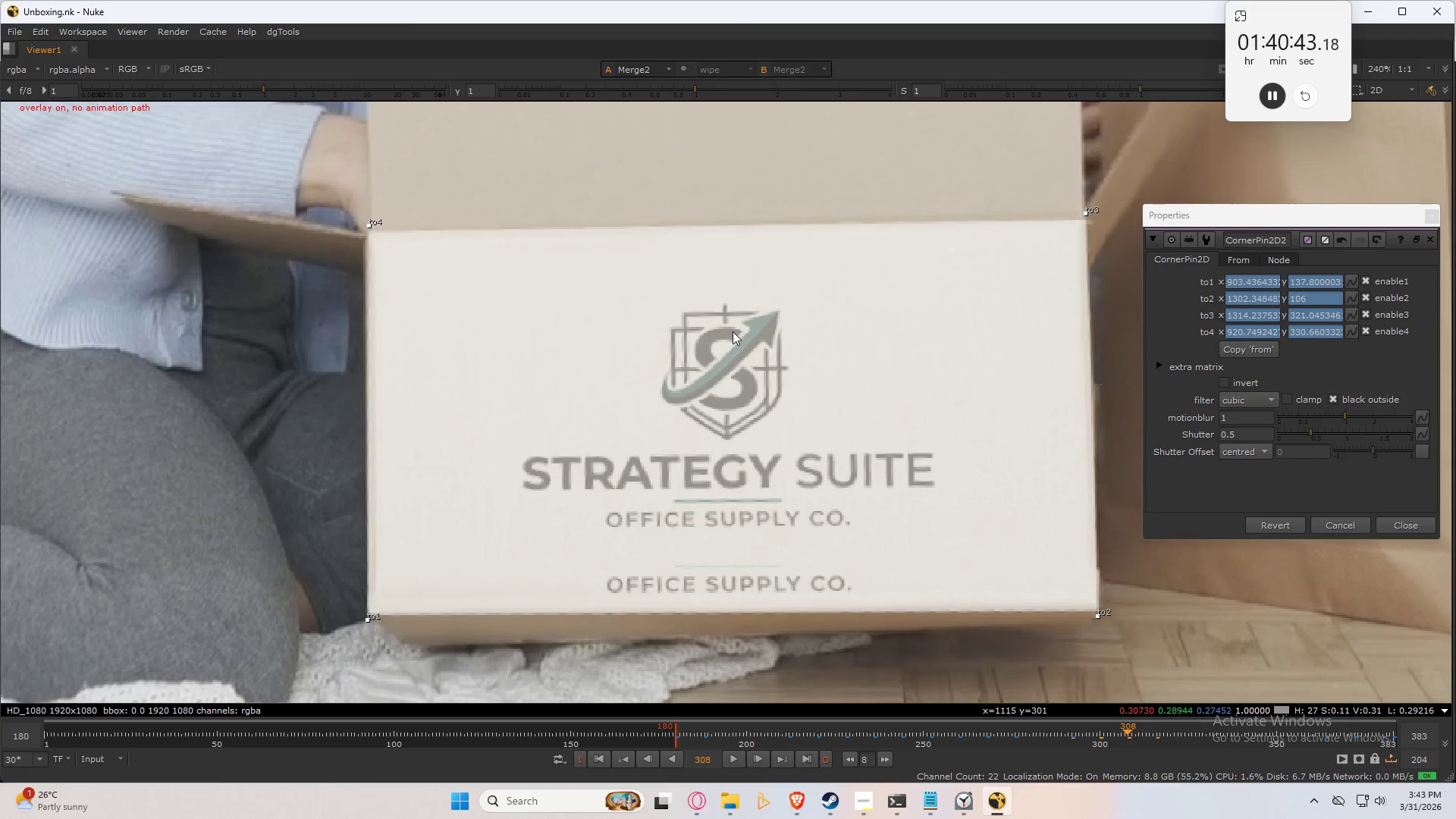 
key(Numpad4)
 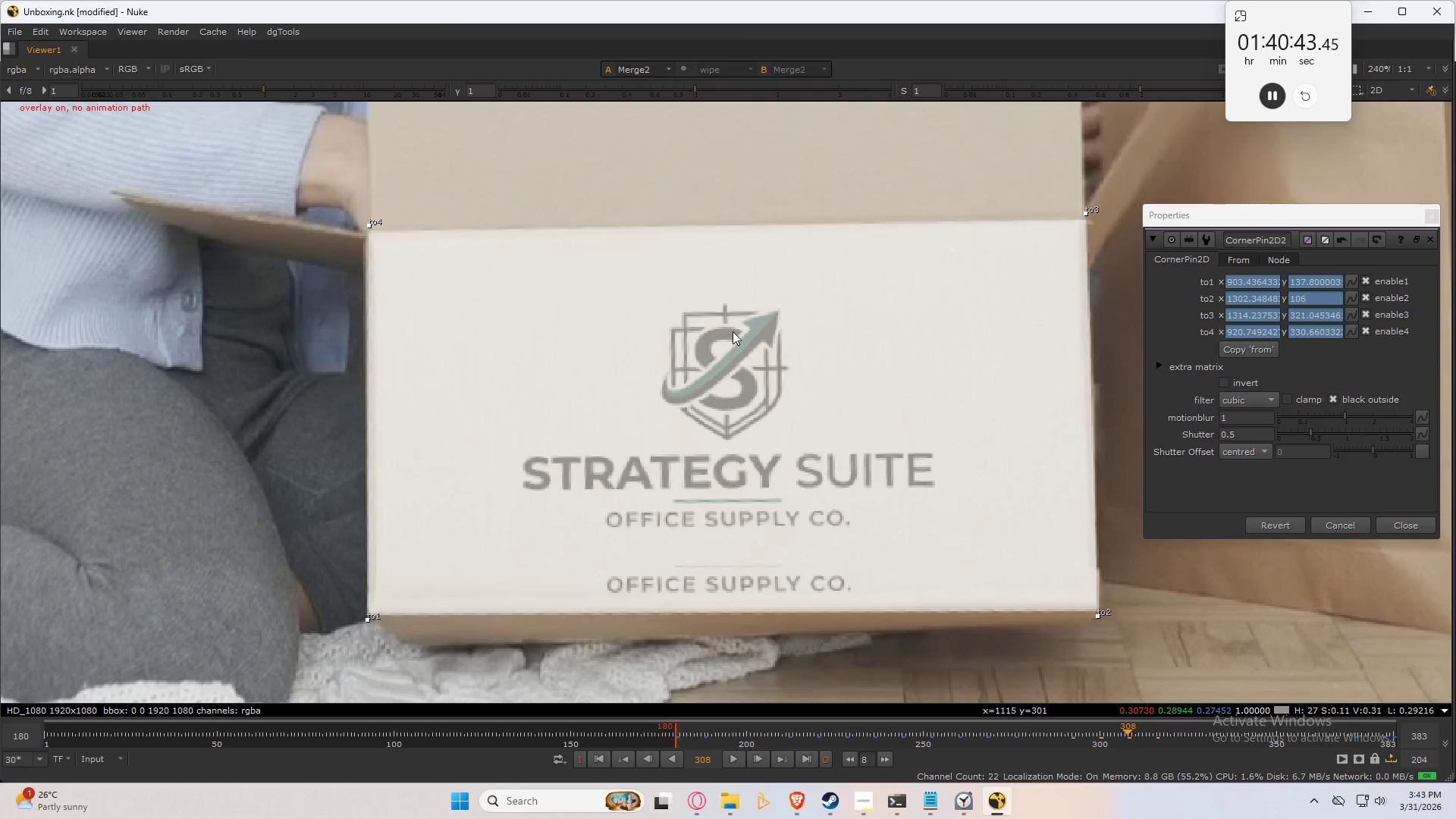 
key(Numpad6)
 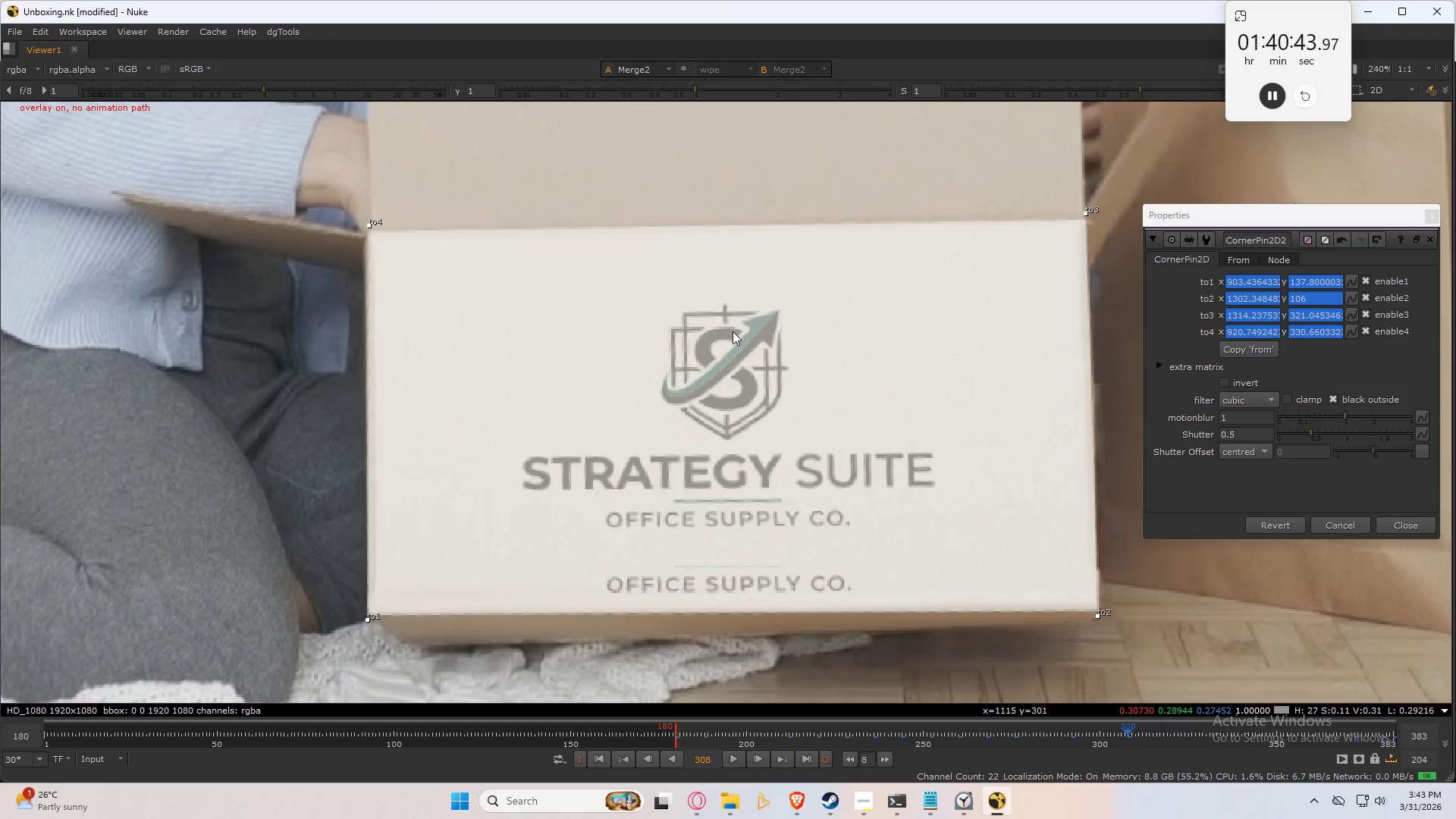 
key(Shift+ArrowRight)
 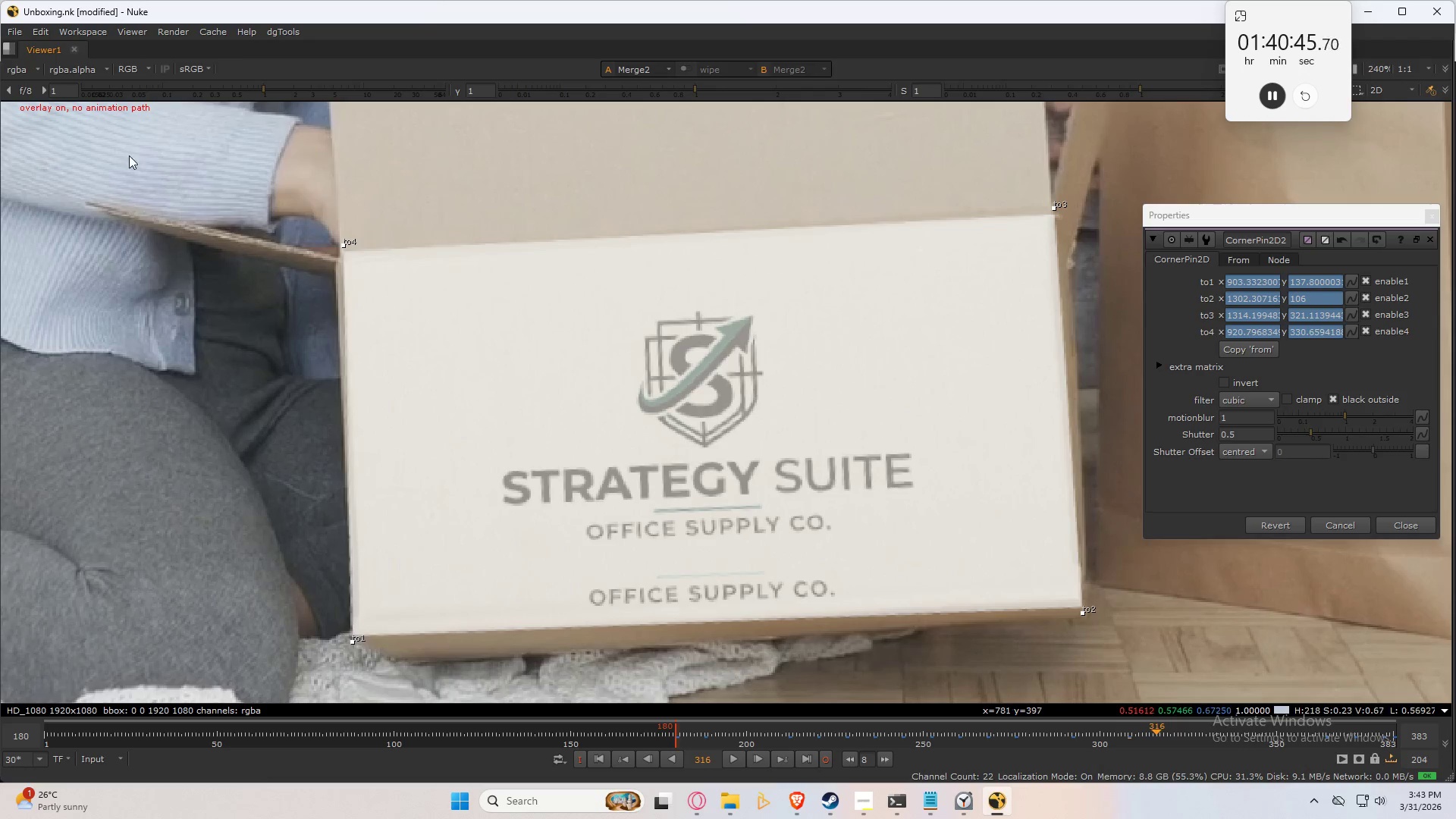 
left_click_drag(start_coordinate=[383, 221], to_coordinate=[287, 300])
 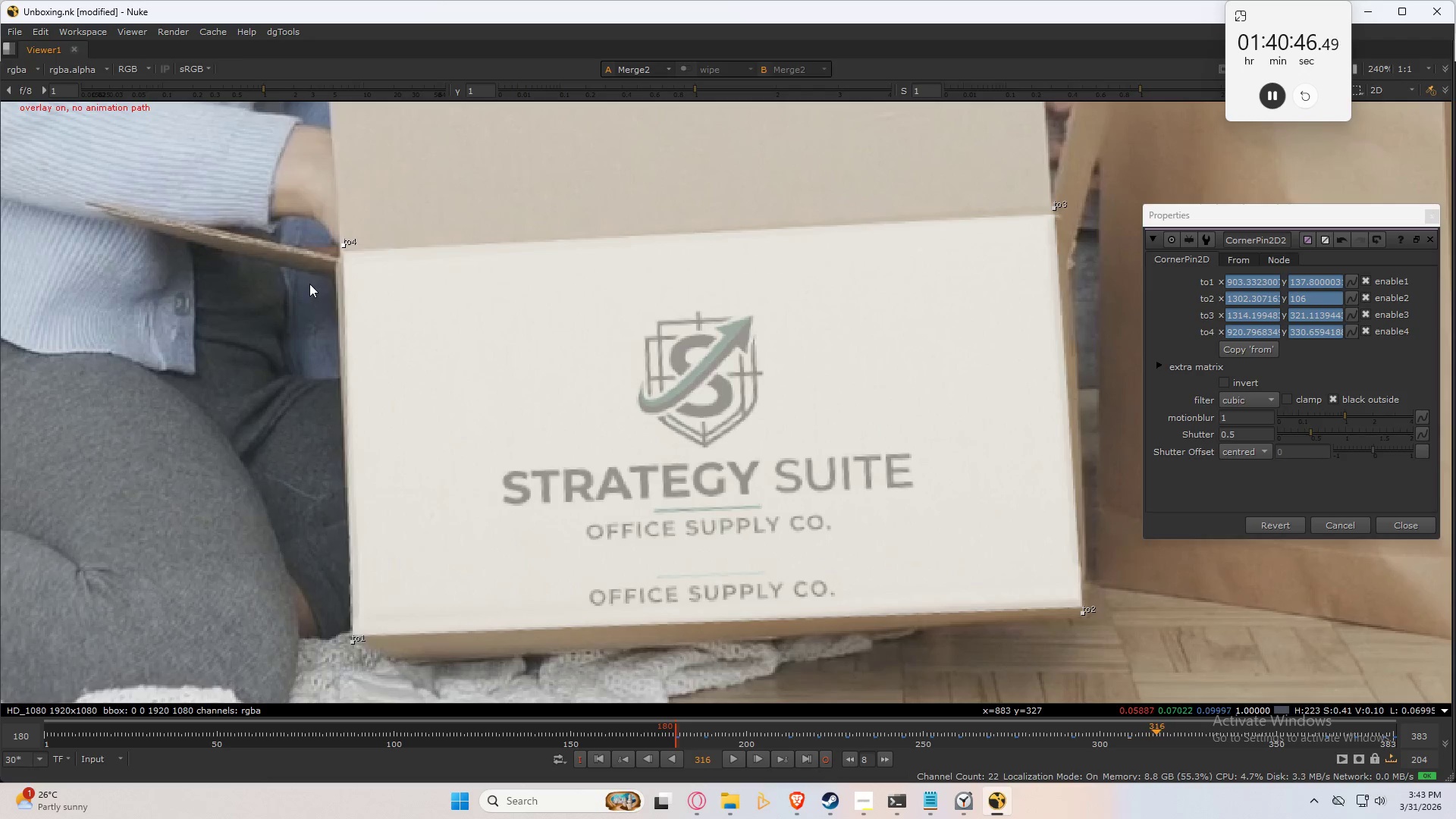 
scroll: coordinate [314, 281], scroll_direction: up, amount: 6.0
 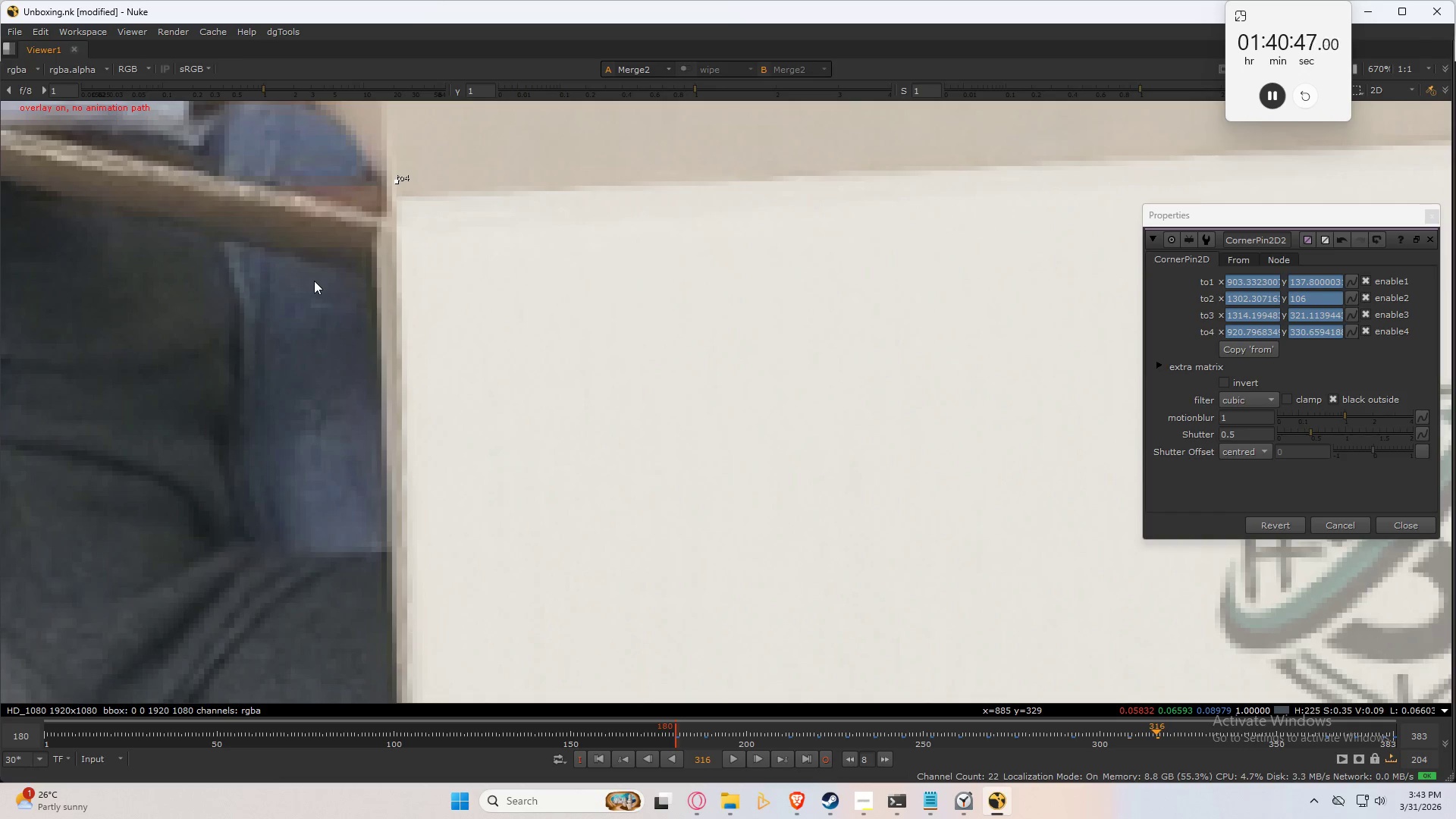 
key(Control+Numpad1)
 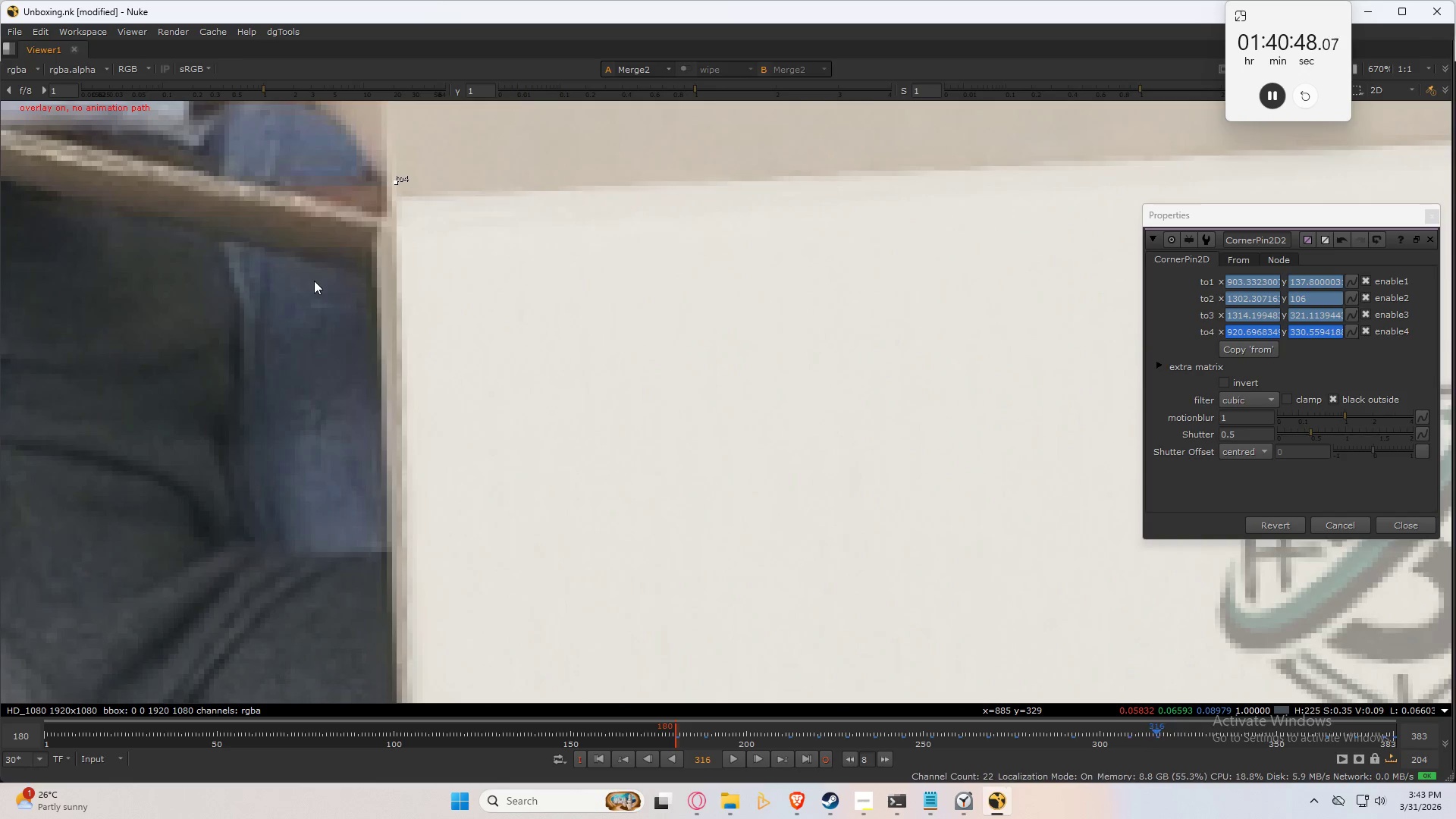 
key(Control+Numpad1)
 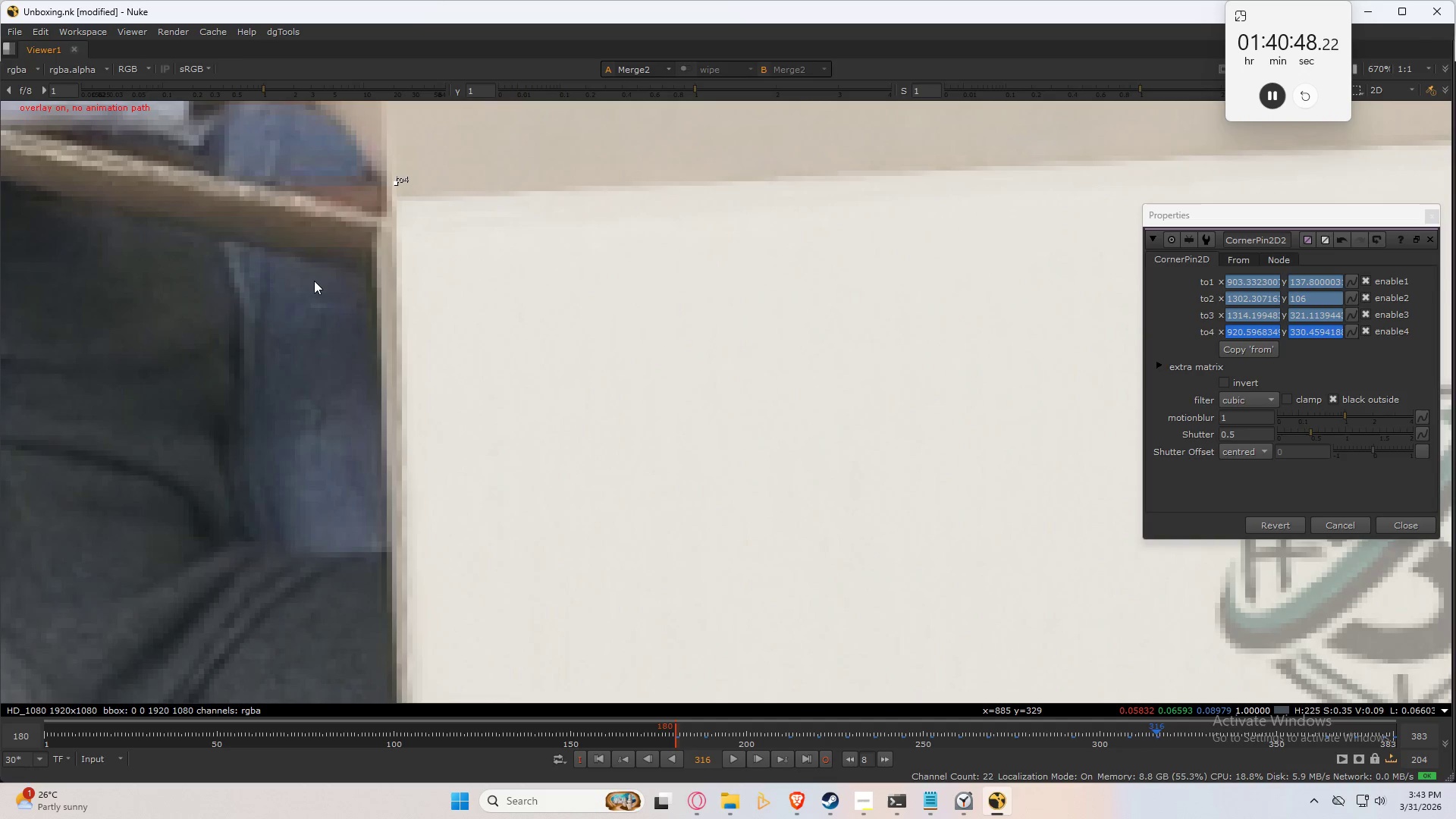 
hold_key(key=Numpad1, duration=1.5)
 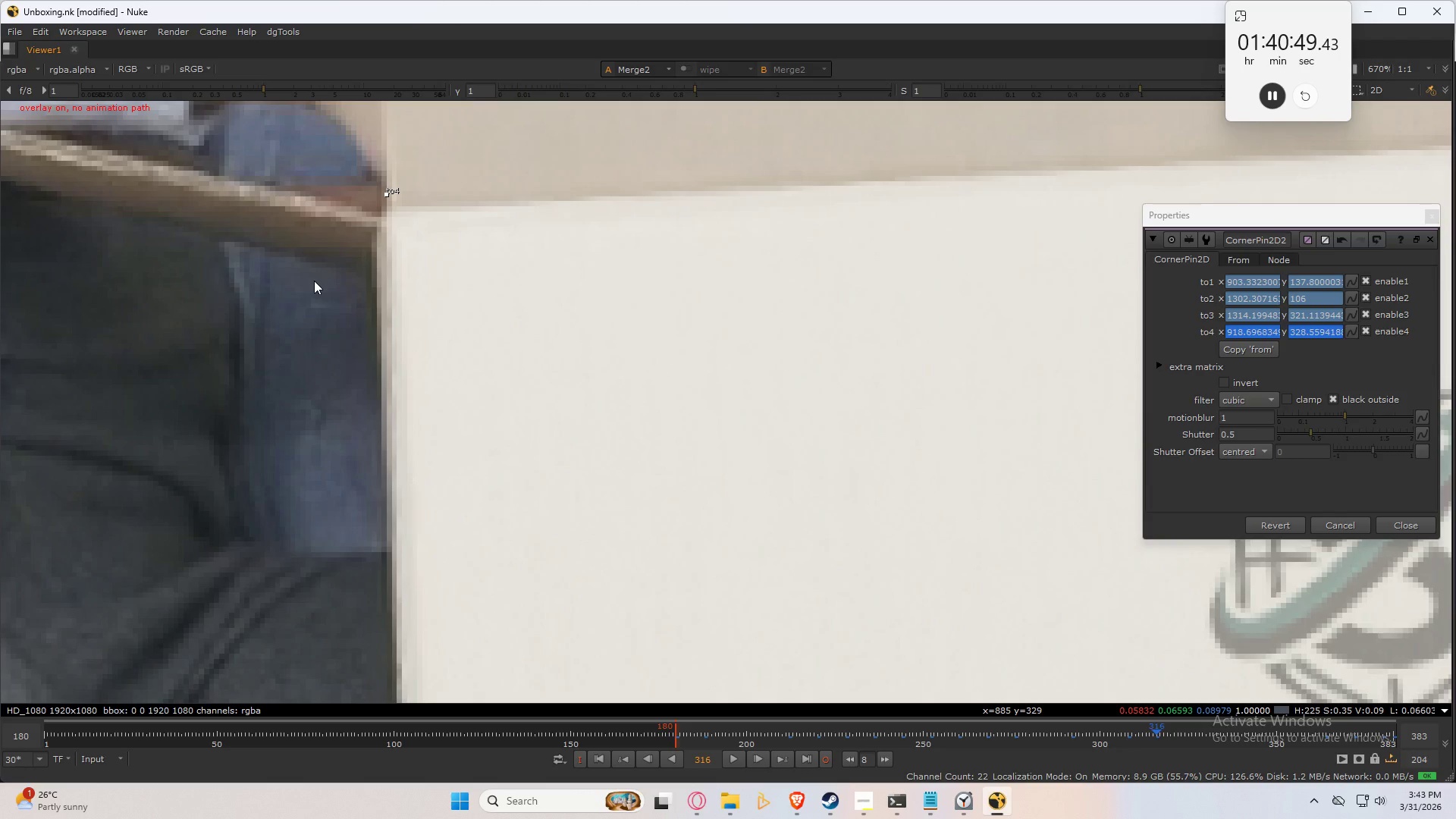 
key(Control+Numpad1)
 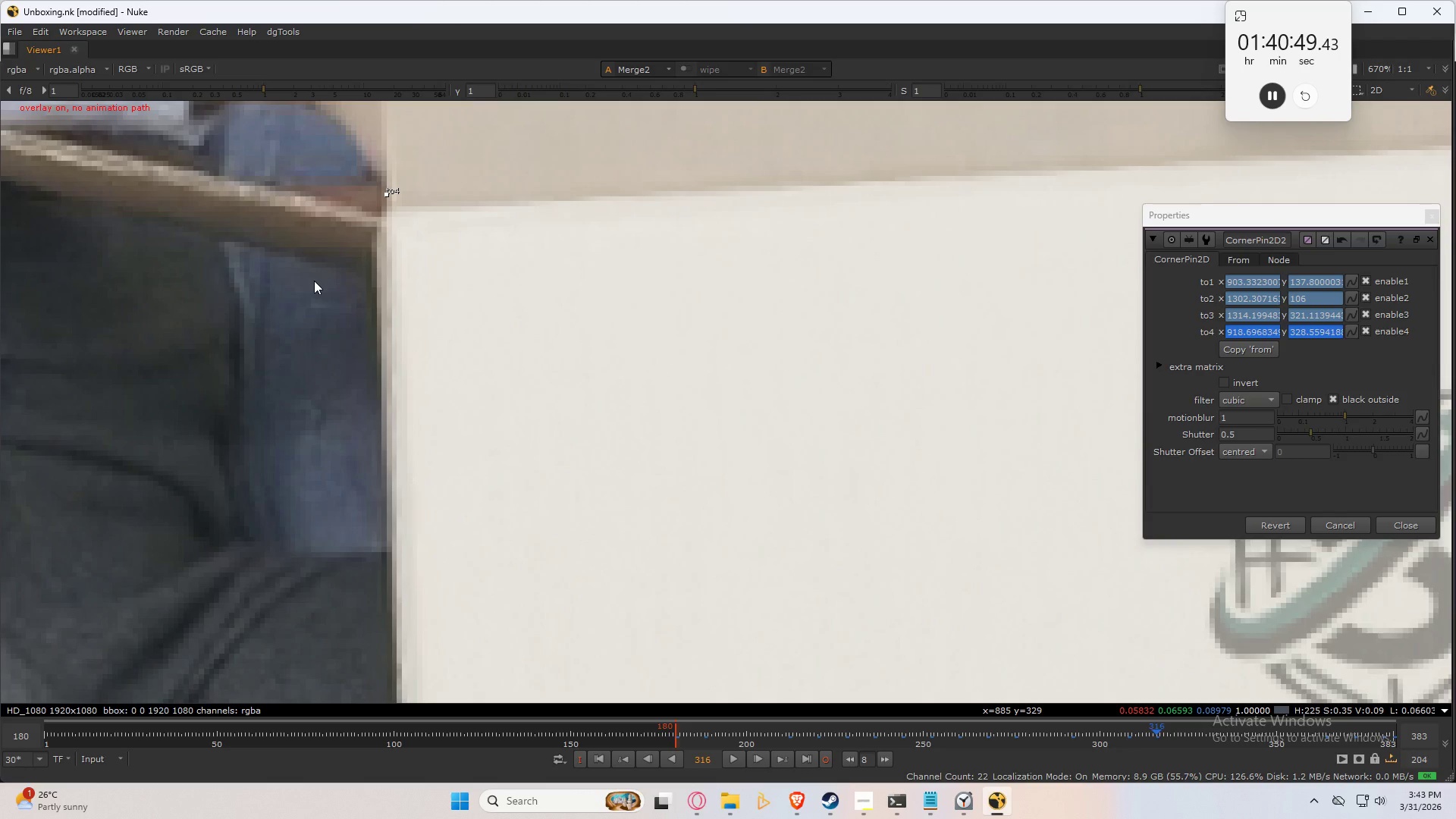 
key(Control+Numpad4)
 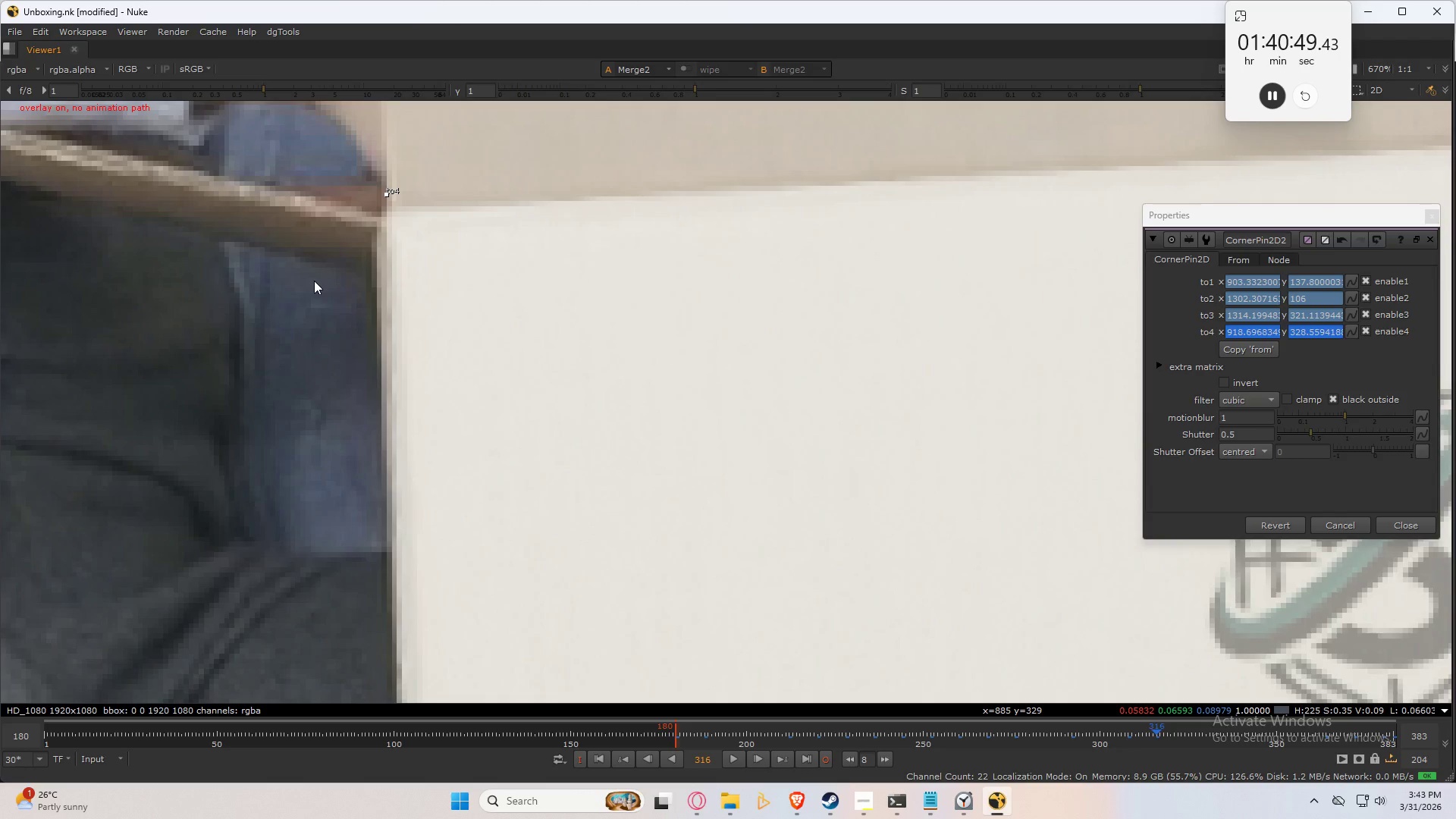 
key(Control+Numpad4)
 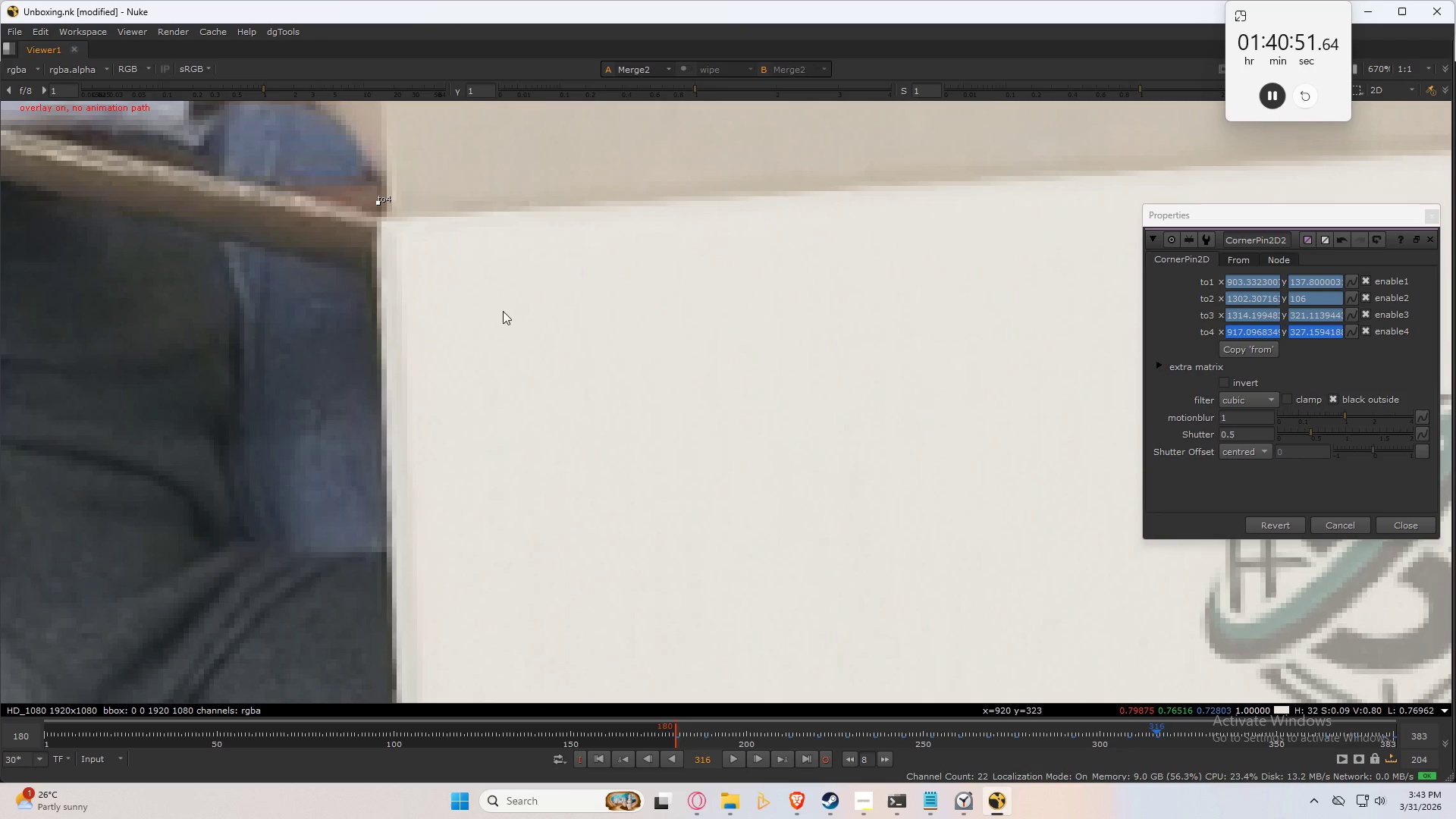 
scroll: coordinate [303, 317], scroll_direction: down, amount: 3.0
 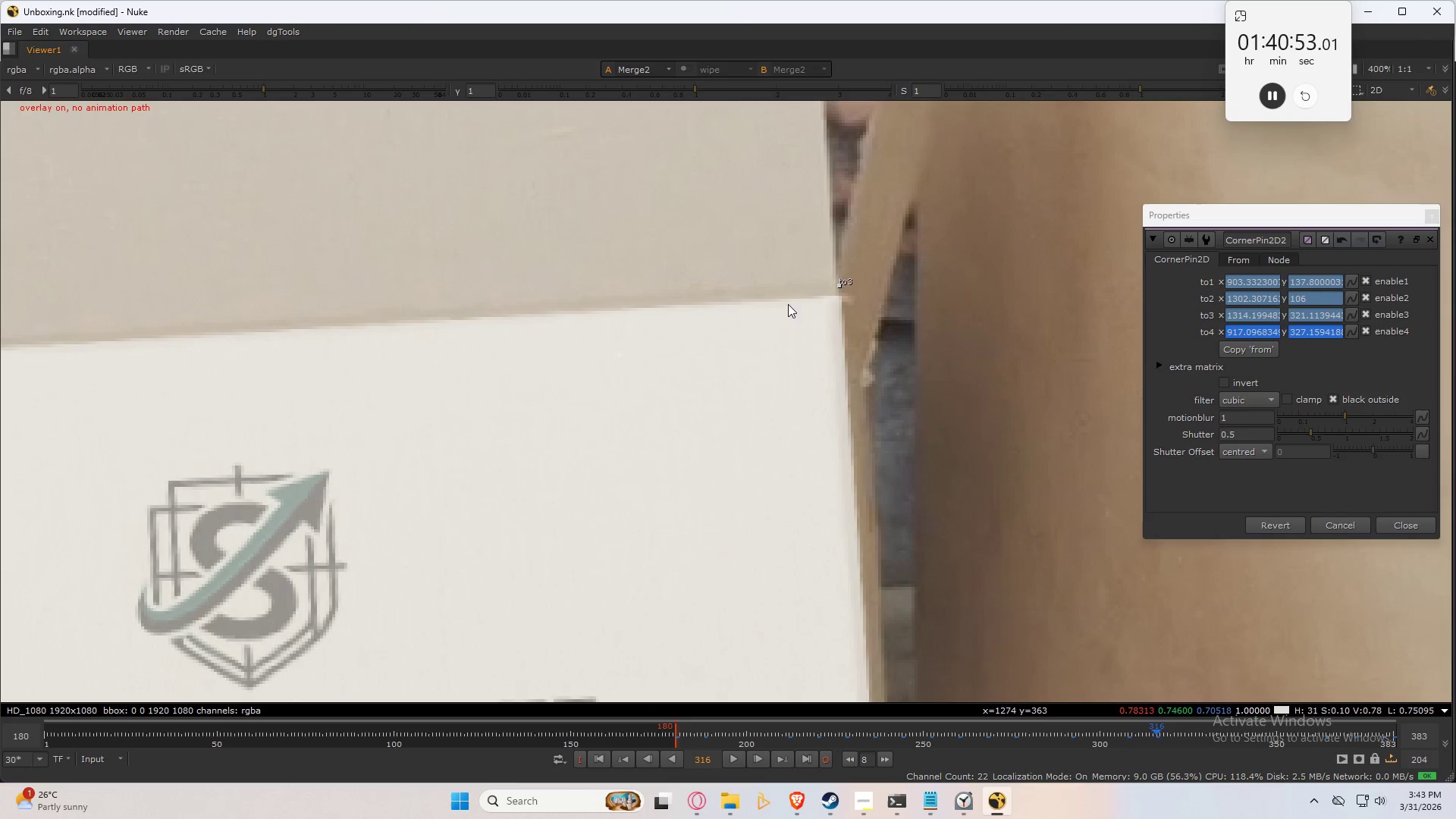 
left_click_drag(start_coordinate=[876, 260], to_coordinate=[739, 347])
 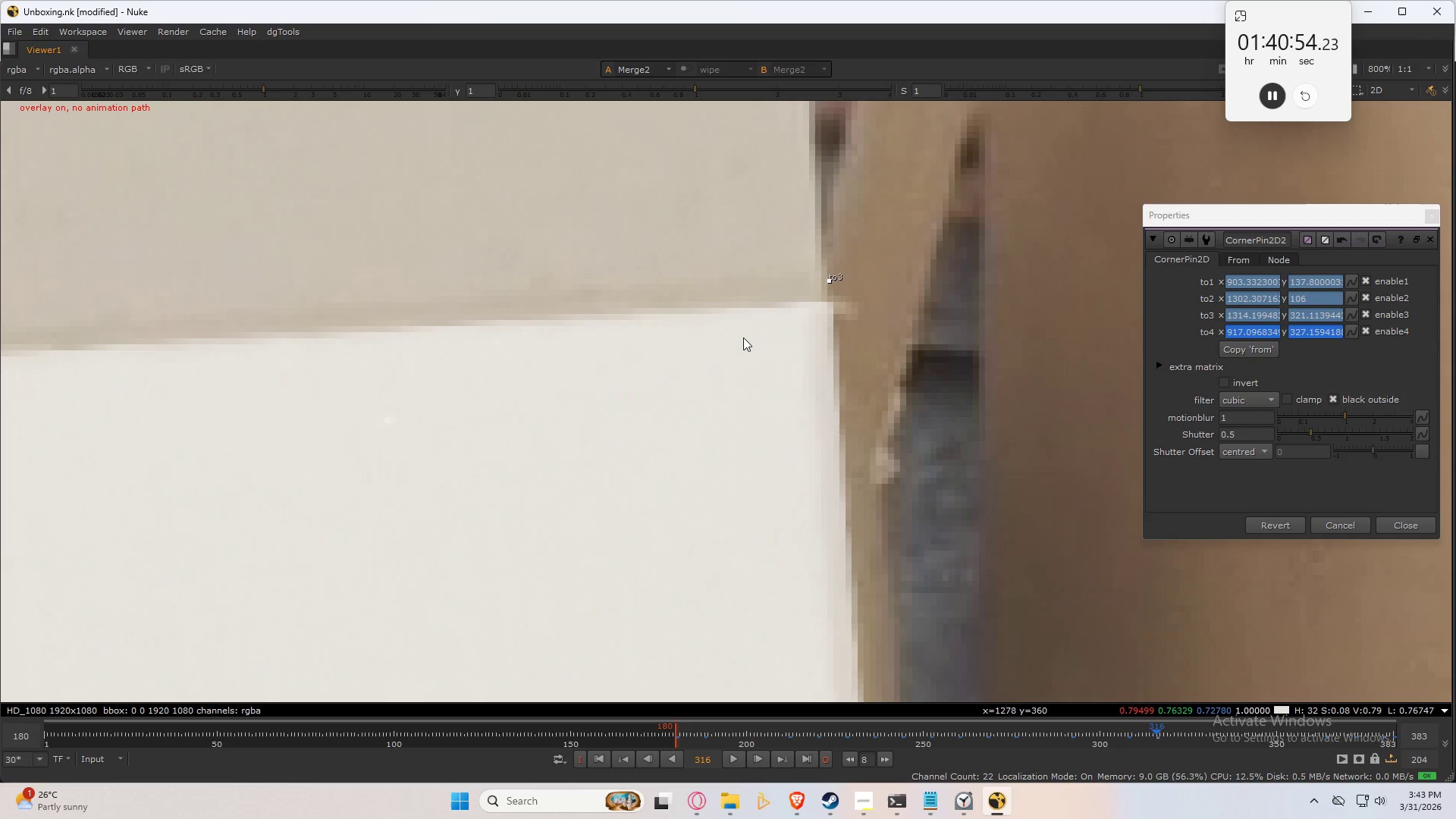 
scroll: coordinate [851, 289], scroll_direction: up, amount: 4.0
 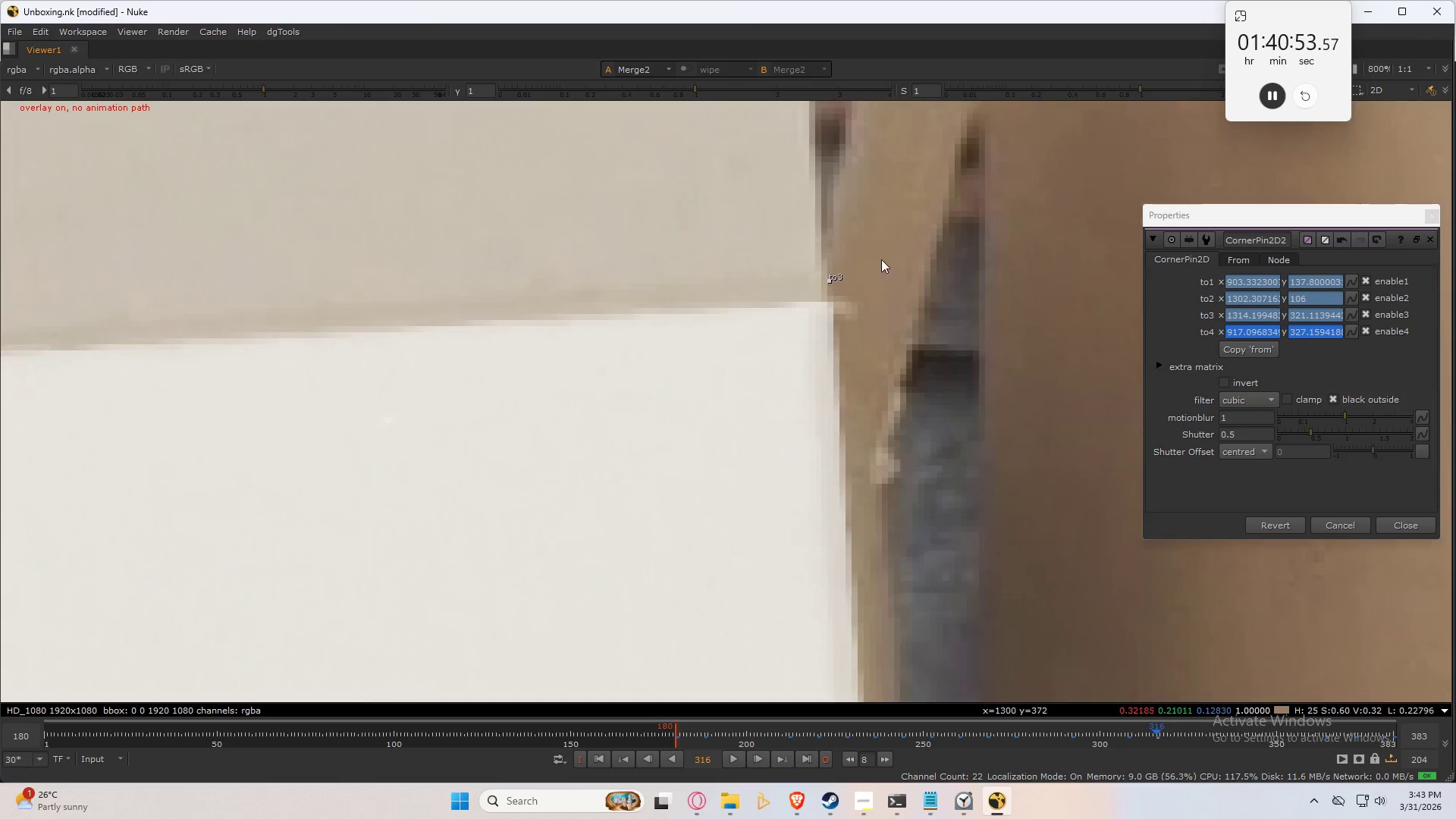 
hold_key(key=Numpad7, duration=0.81)
 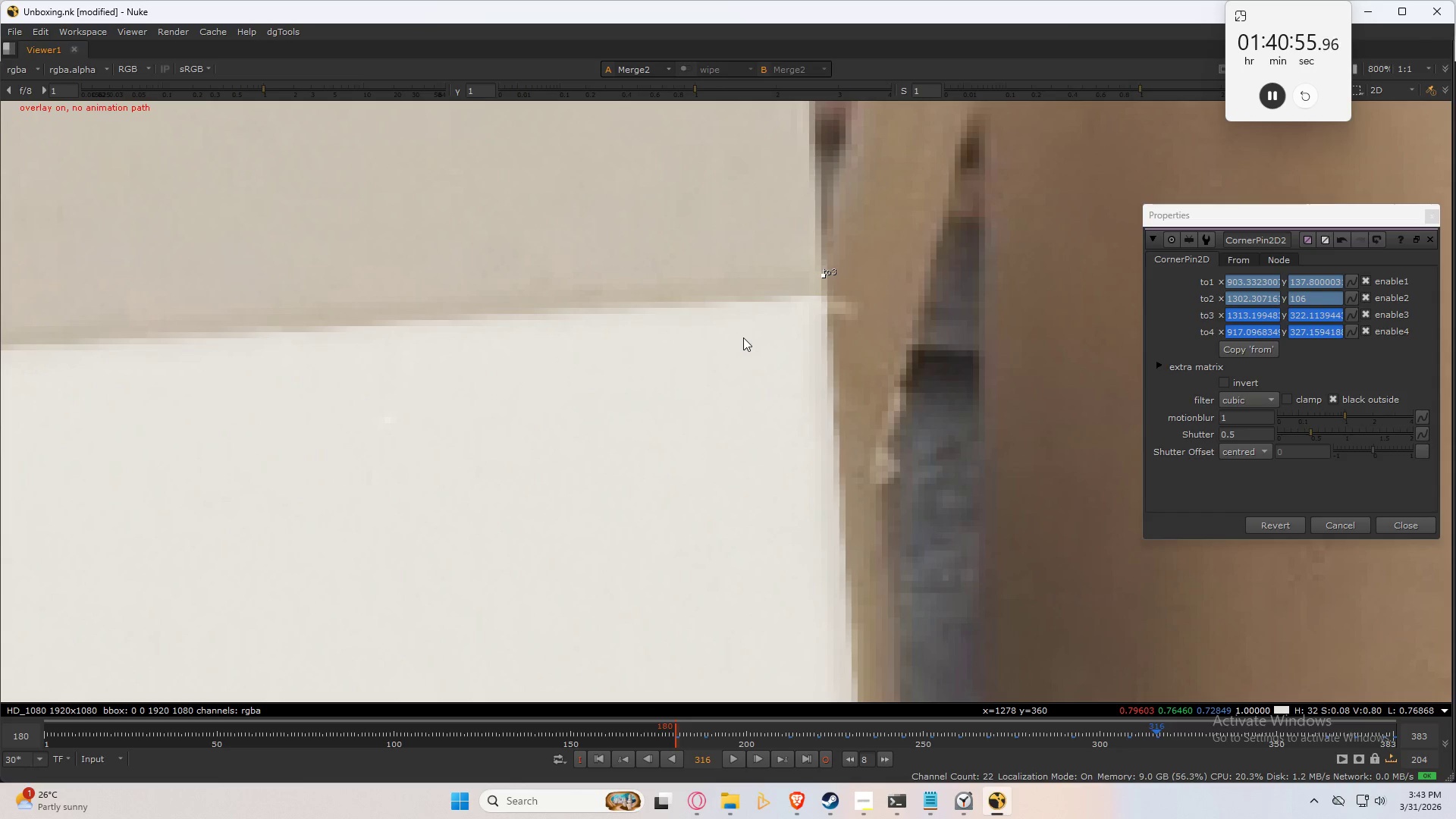 
key(Control+Numpad2)
 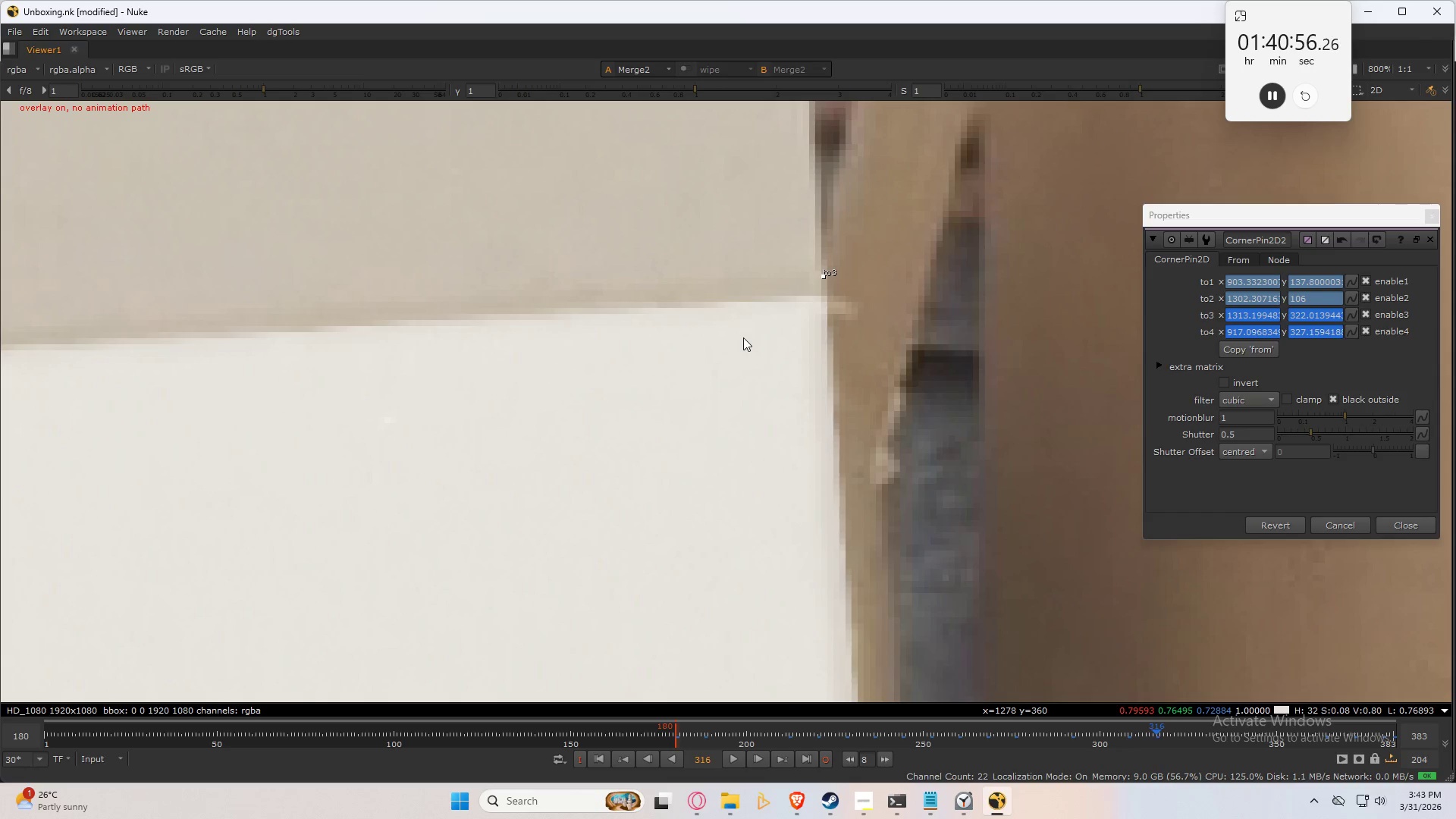 
hold_key(key=Numpad1, duration=0.59)
 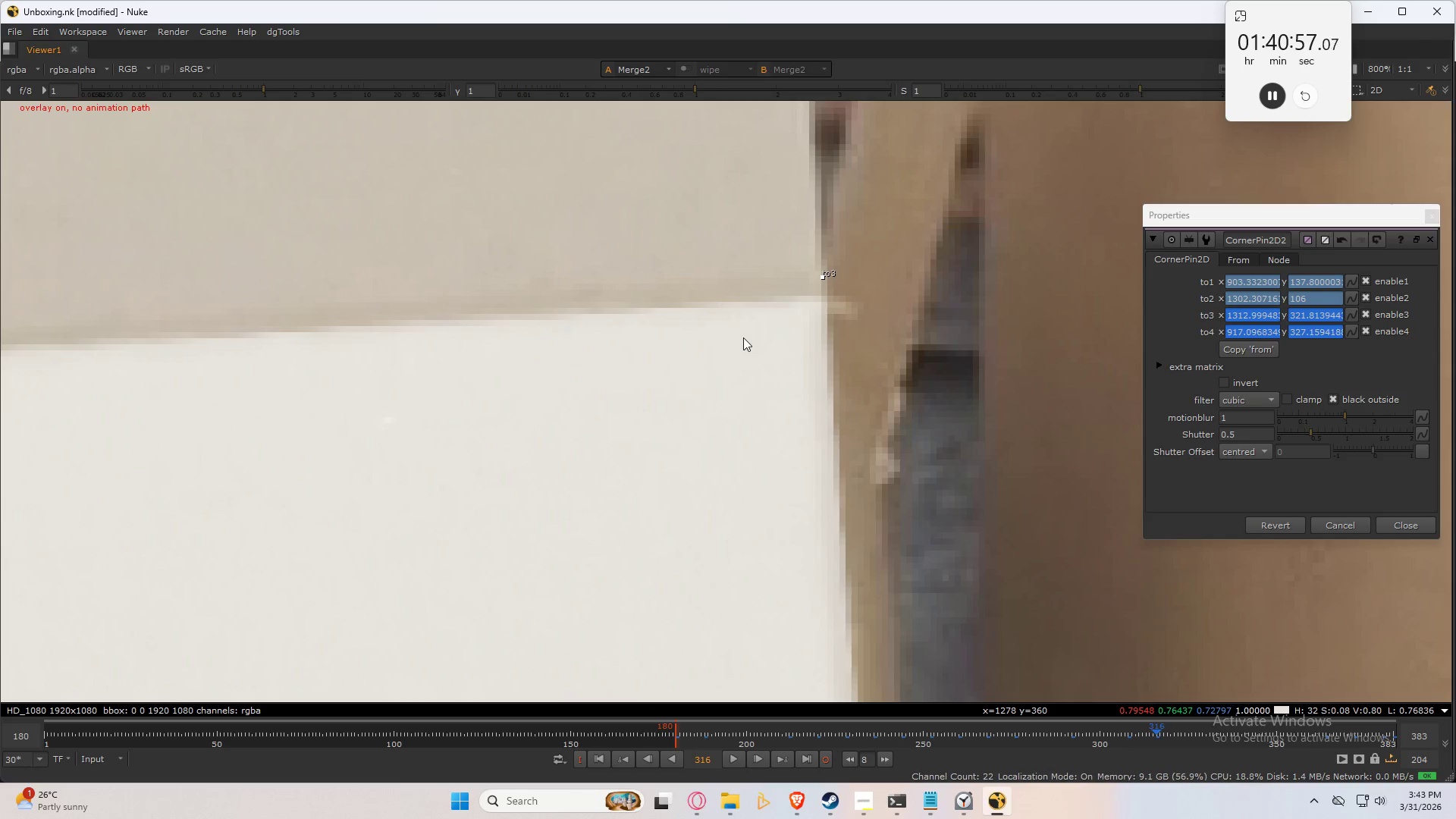 
key(Control+Numpad2)
 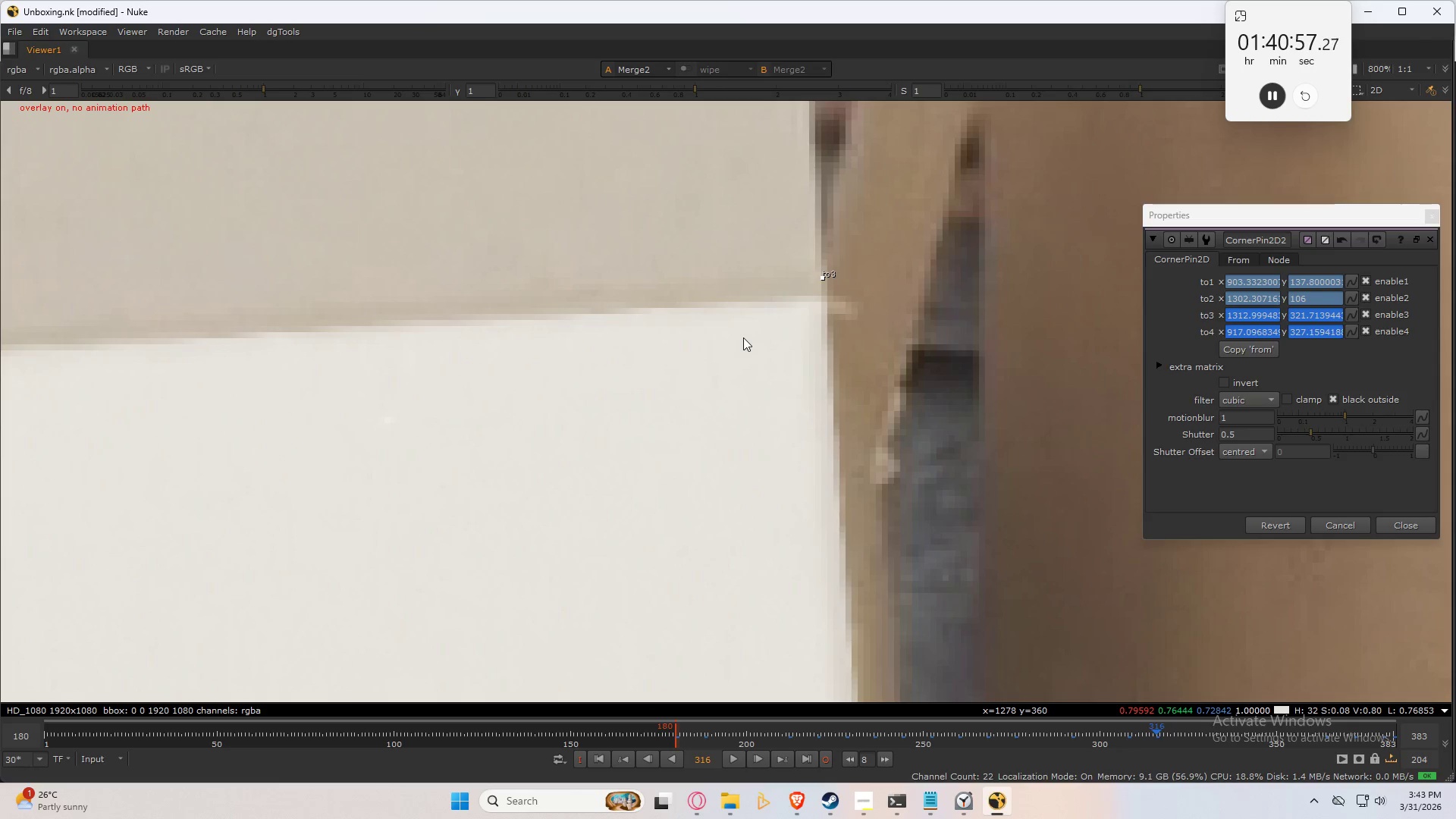 
key(Control+Numpad2)
 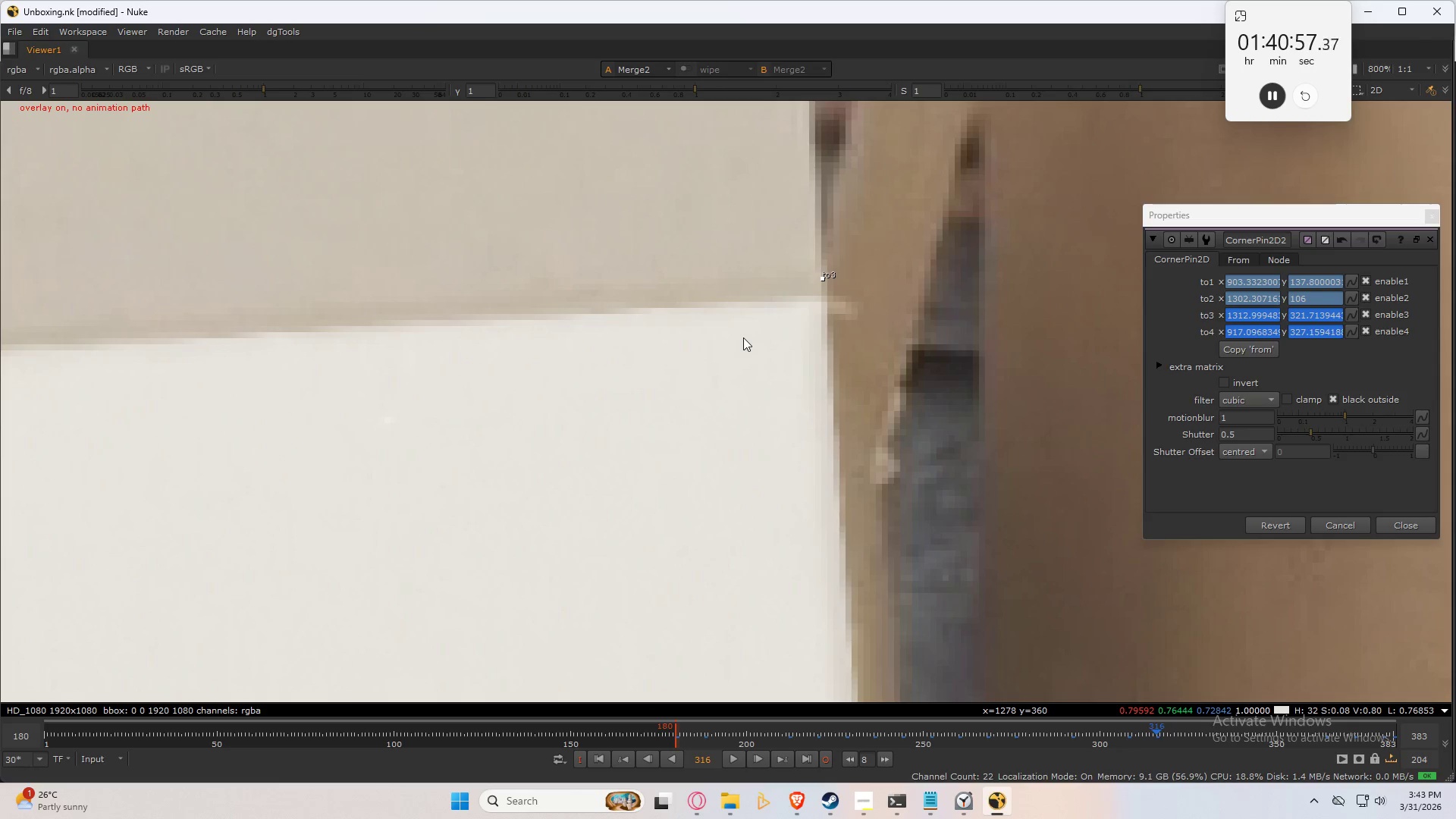 
key(Control+Numpad1)
 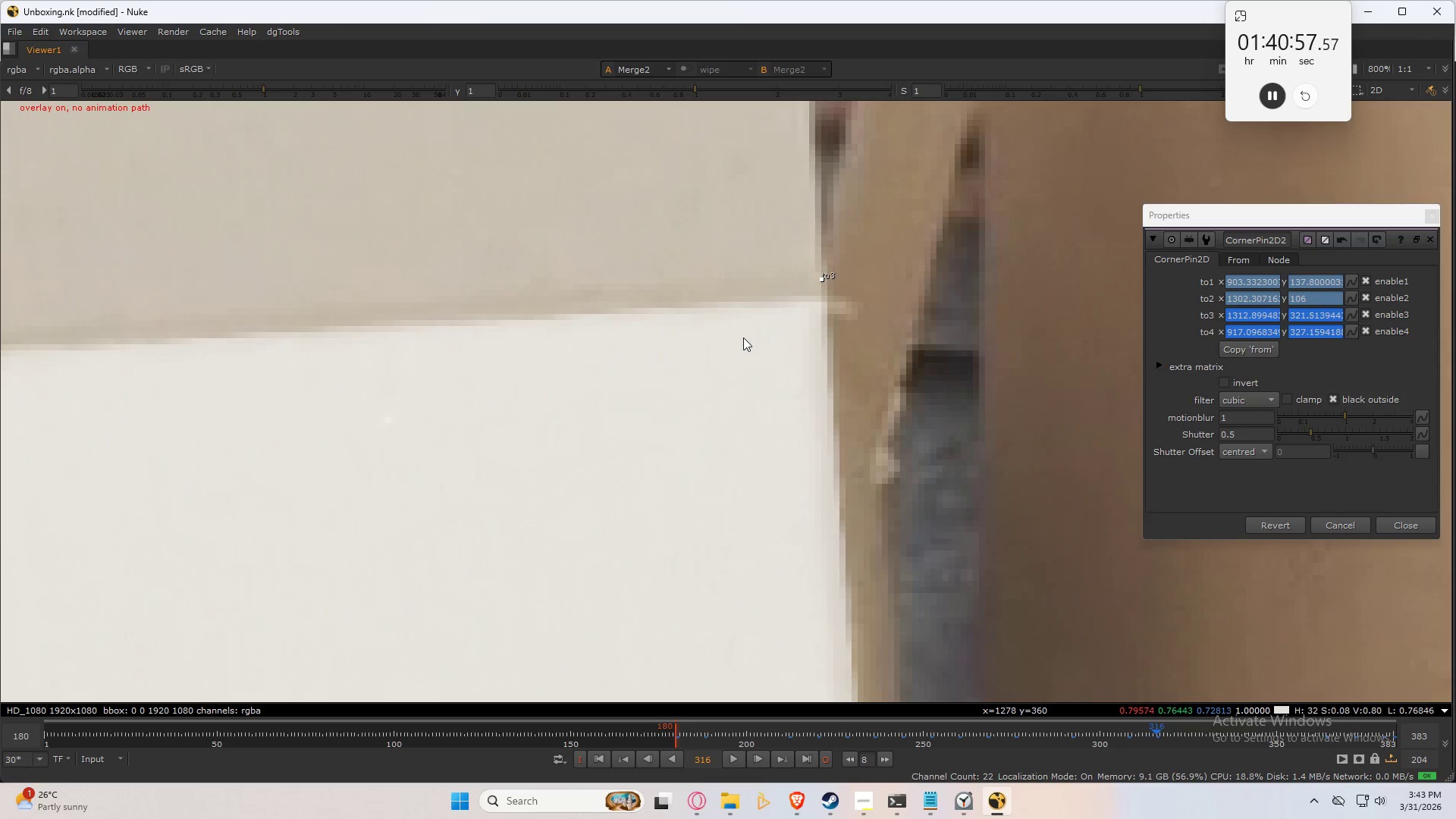 
key(Control+Numpad1)
 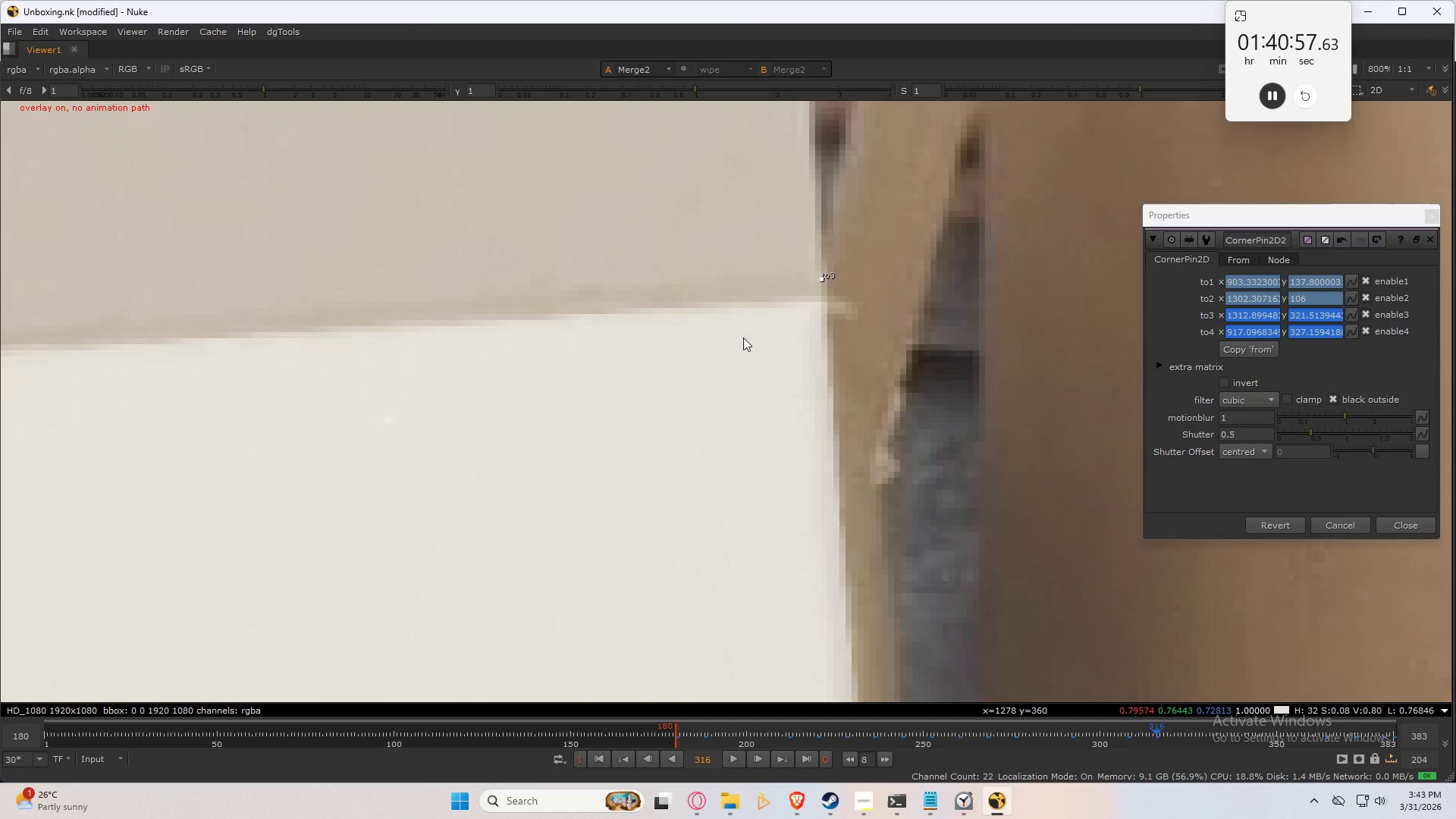 
key(Control+Numpad2)
 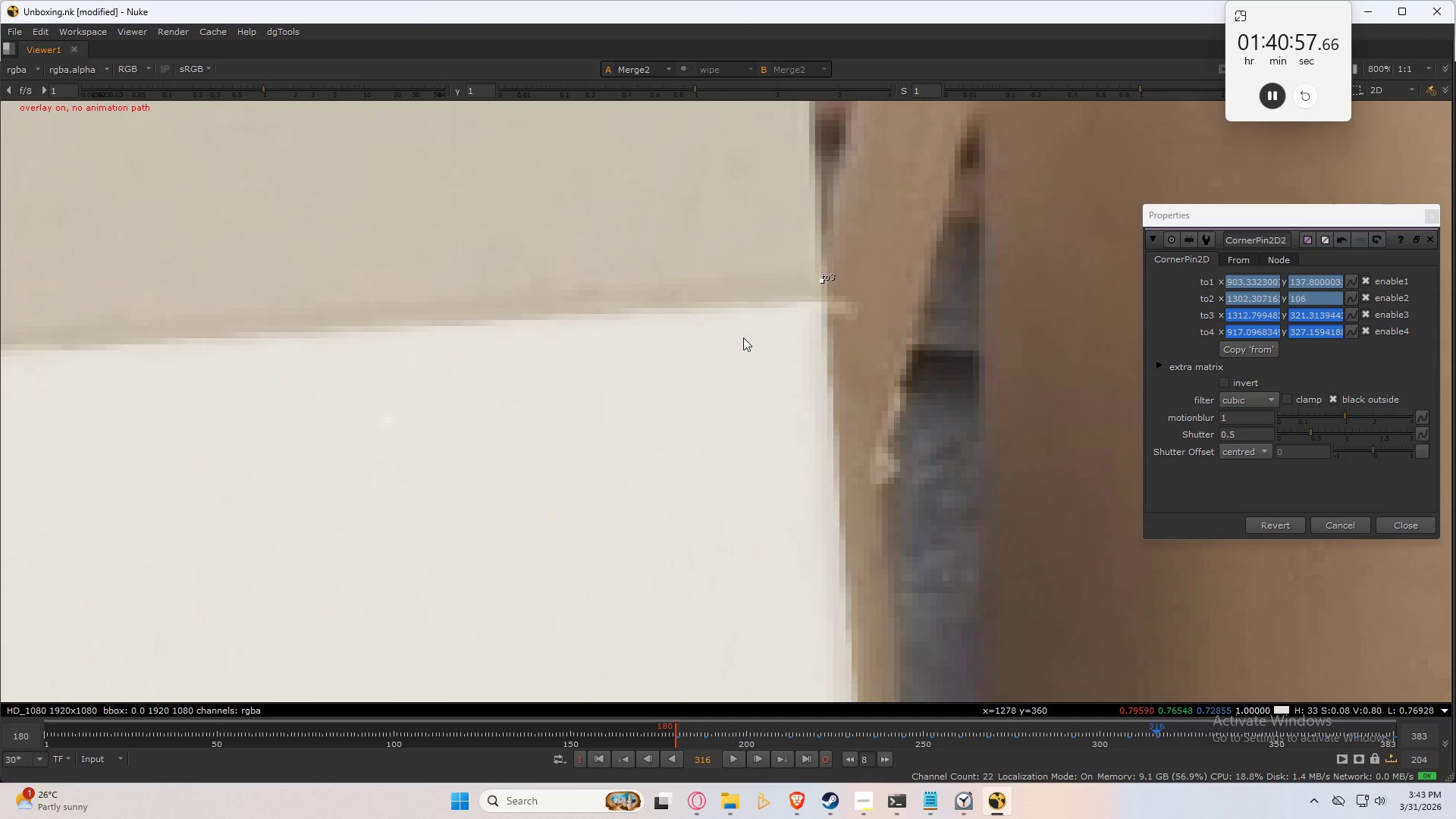 
key(Control+Numpad1)
 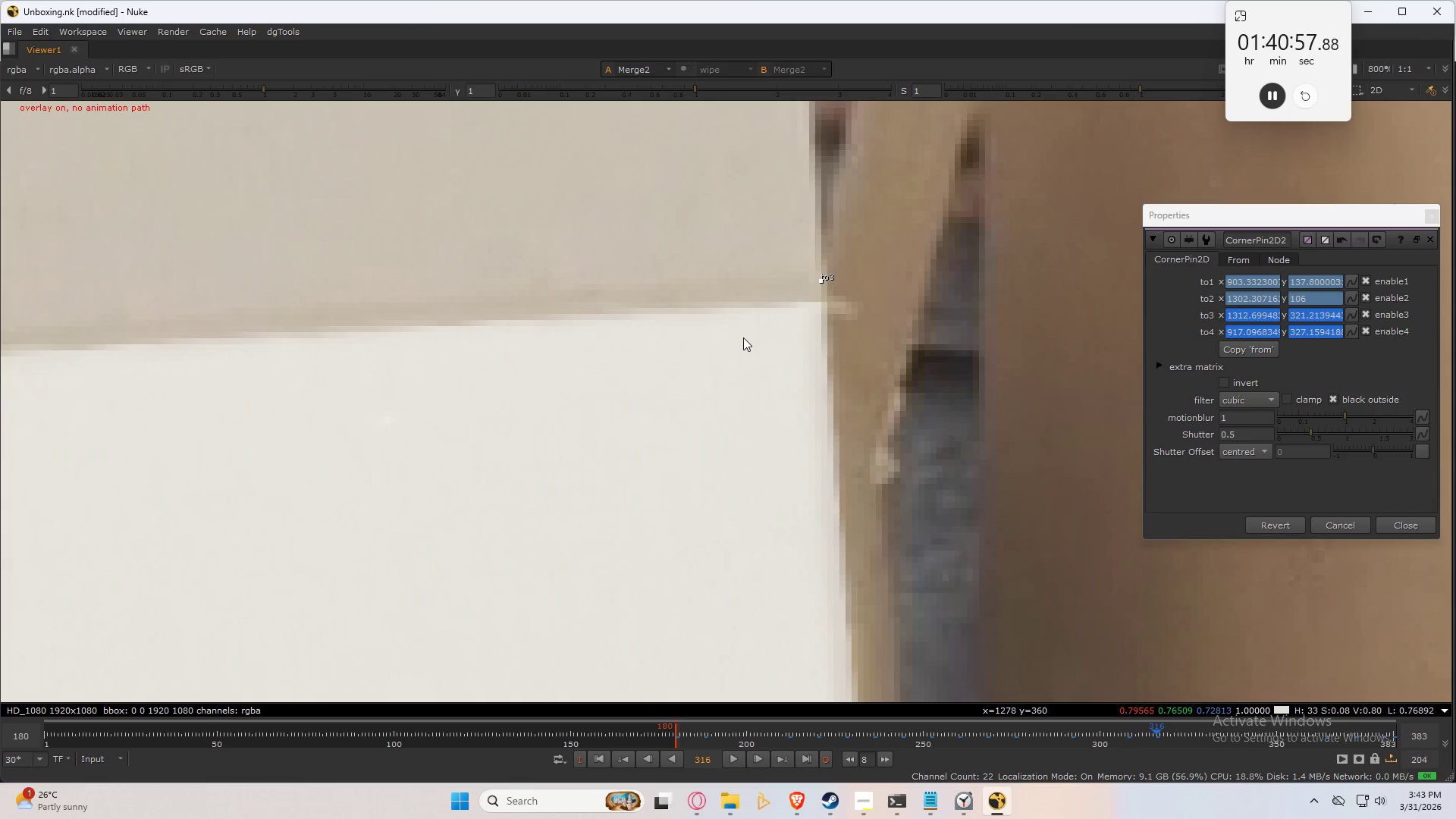 
key(Control+Numpad1)
 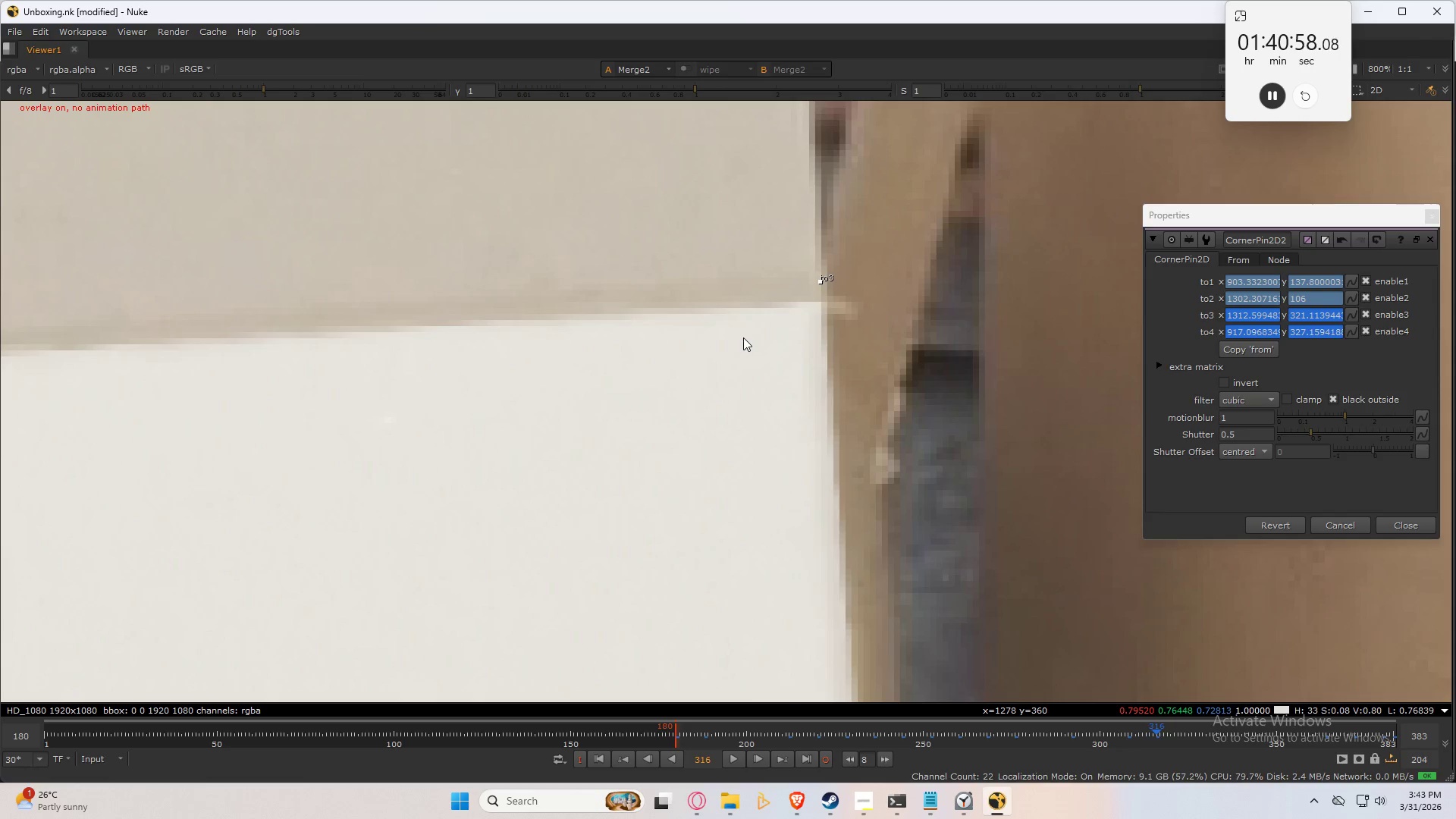 
key(Control+Numpad1)
 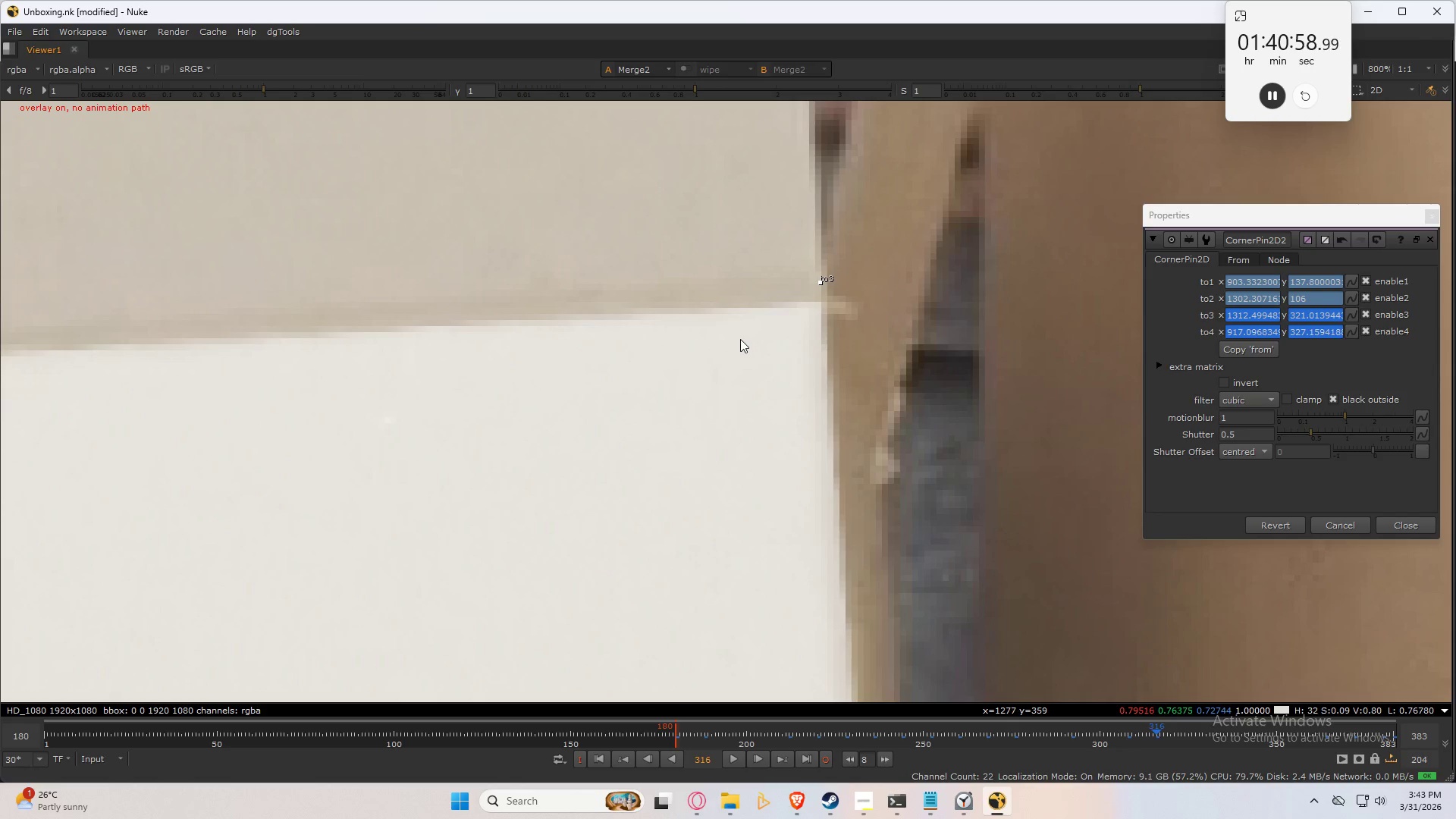 
scroll: coordinate [750, 510], scroll_direction: down, amount: 5.0
 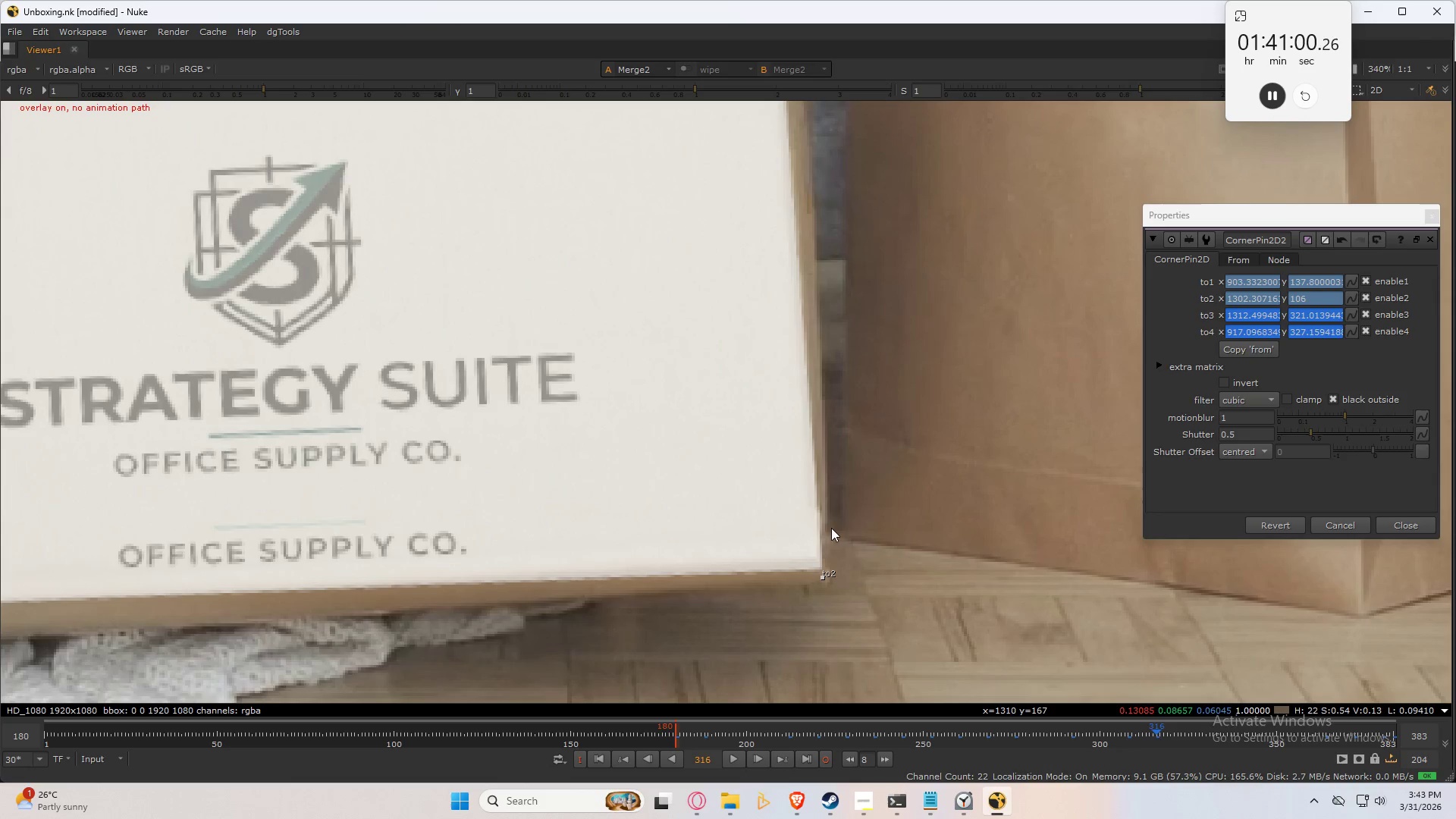 
left_click([886, 559])
 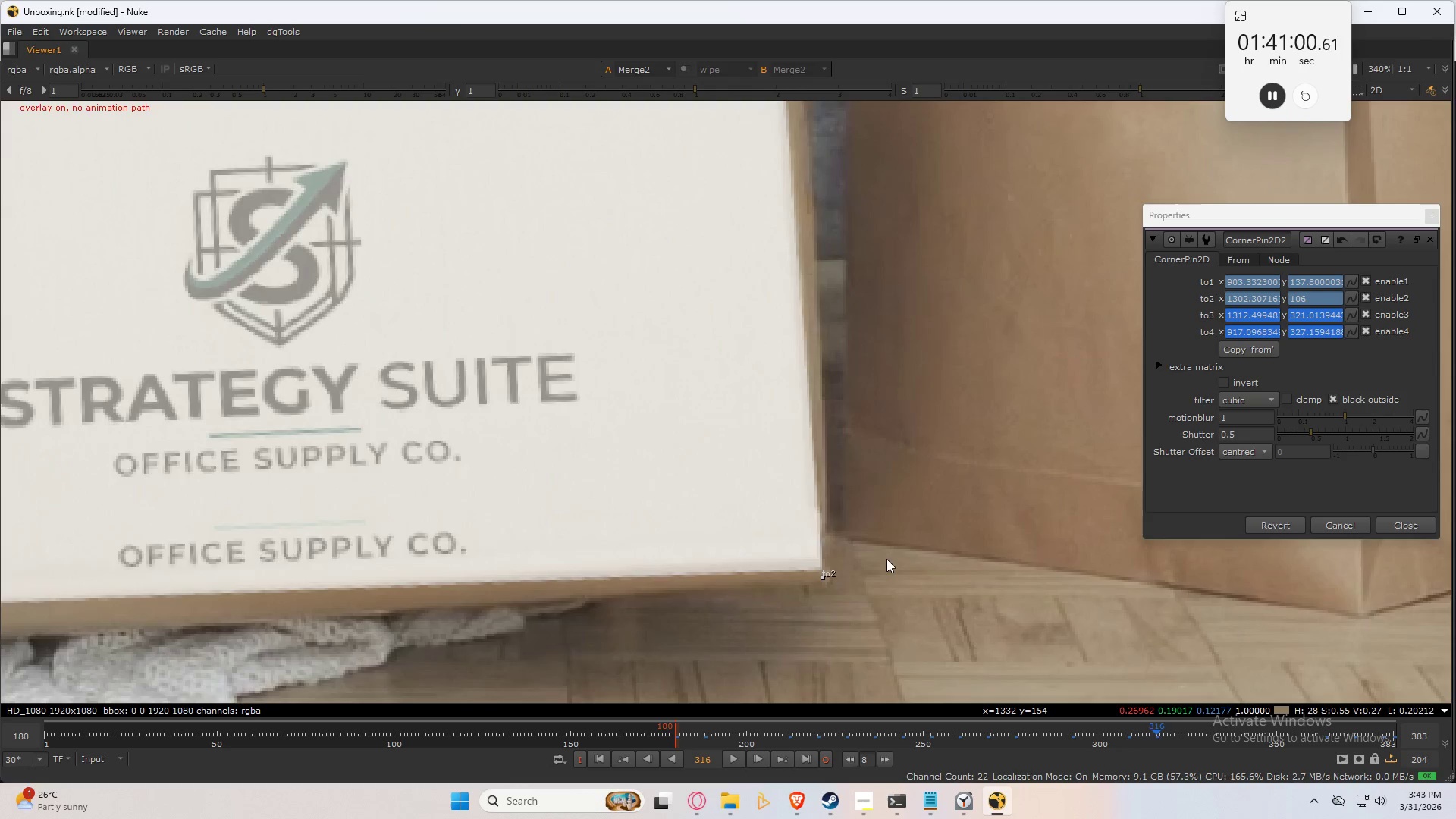 
type(3223)
 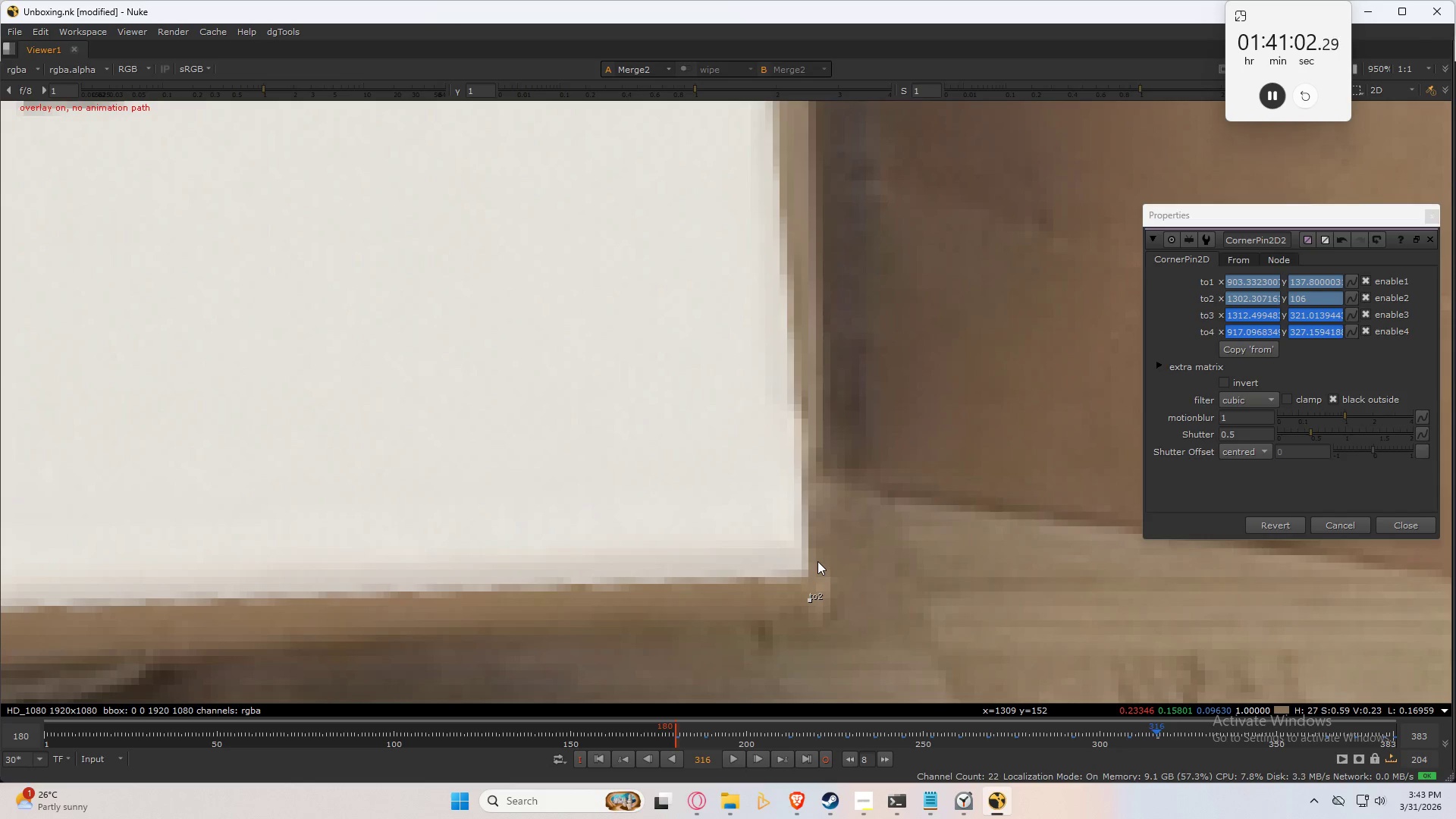 
scroll: coordinate [817, 562], scroll_direction: up, amount: 6.0
 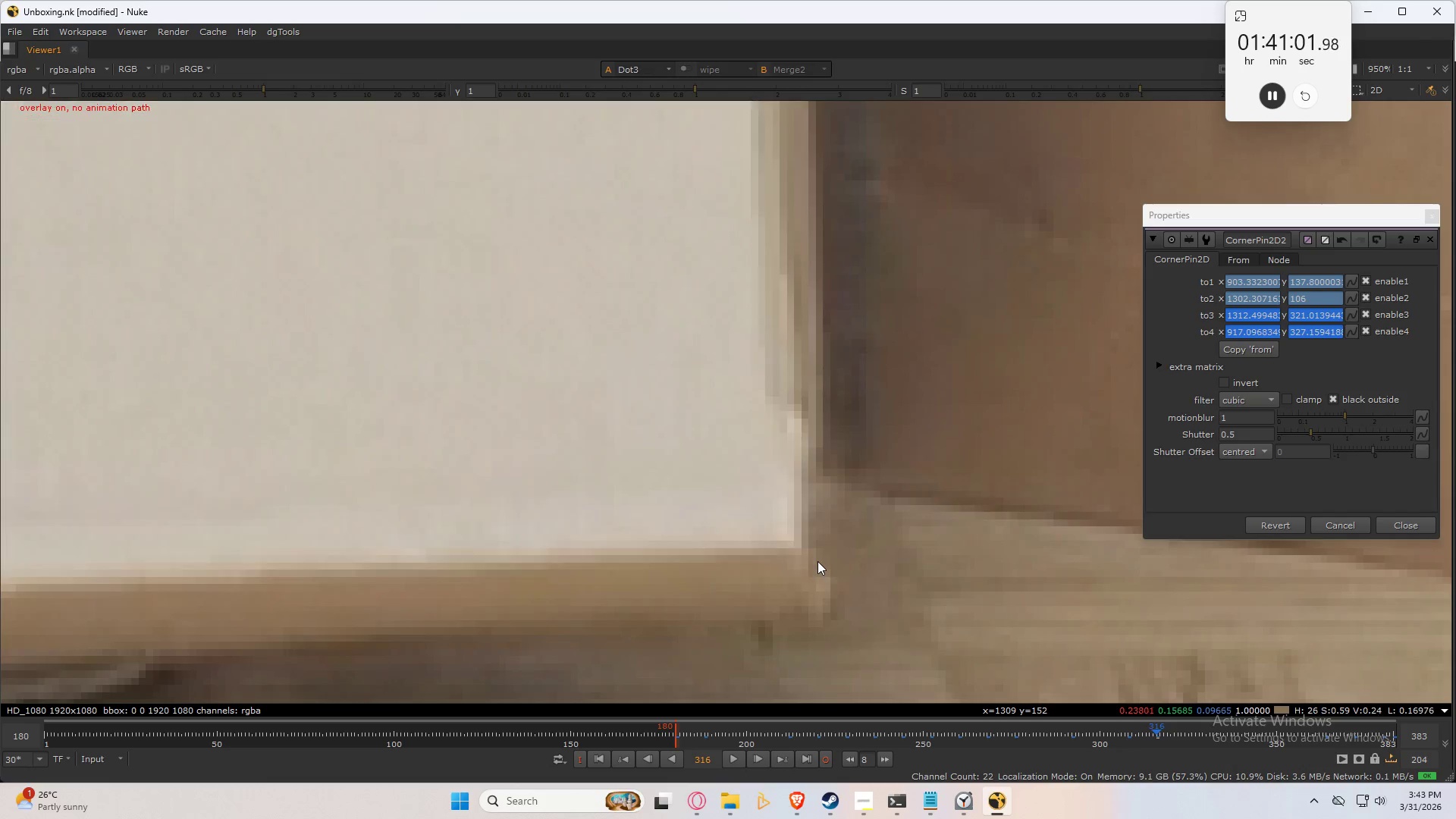 
key(2)
 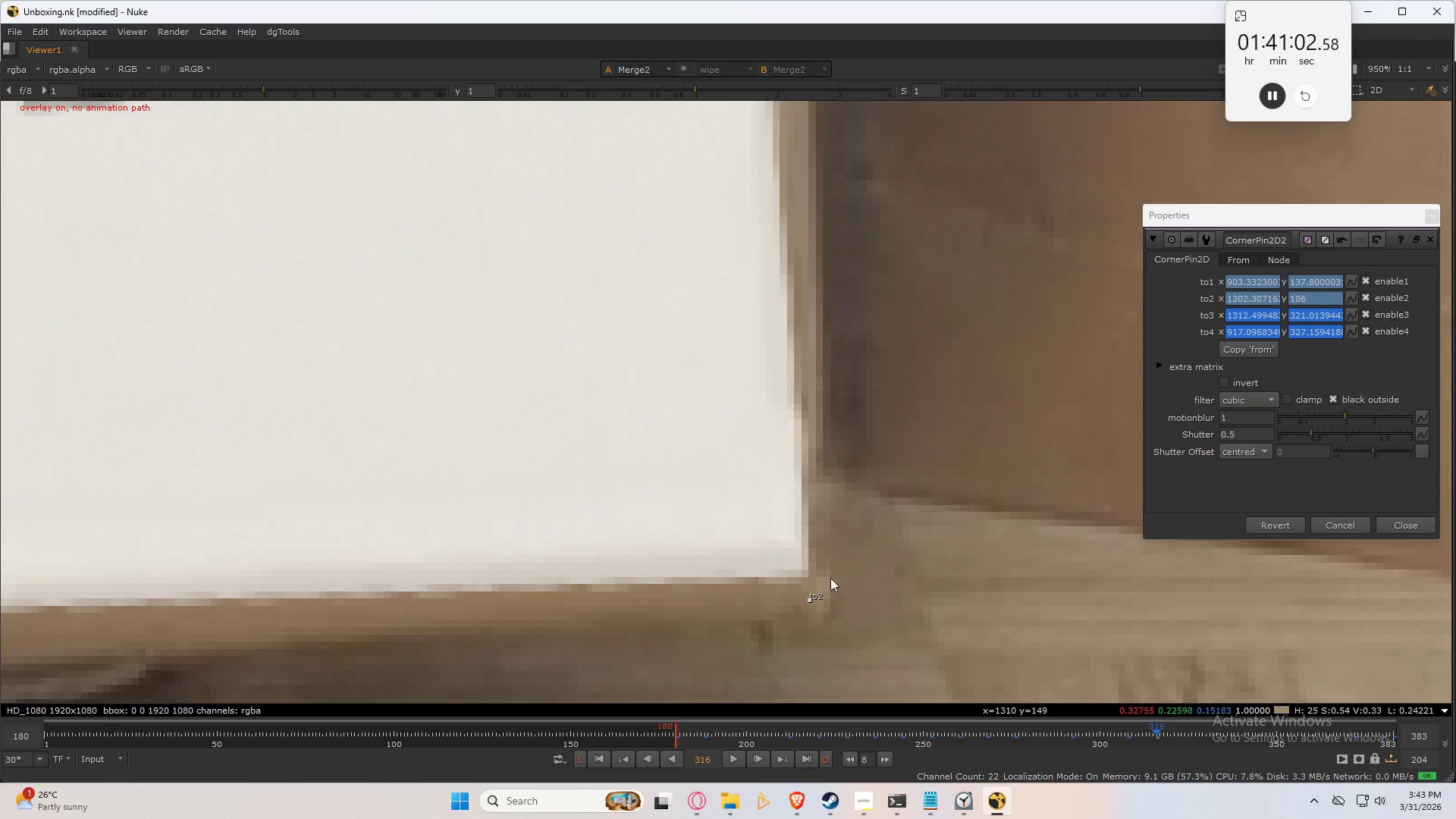 
left_click_drag(start_coordinate=[881, 538], to_coordinate=[692, 665])
 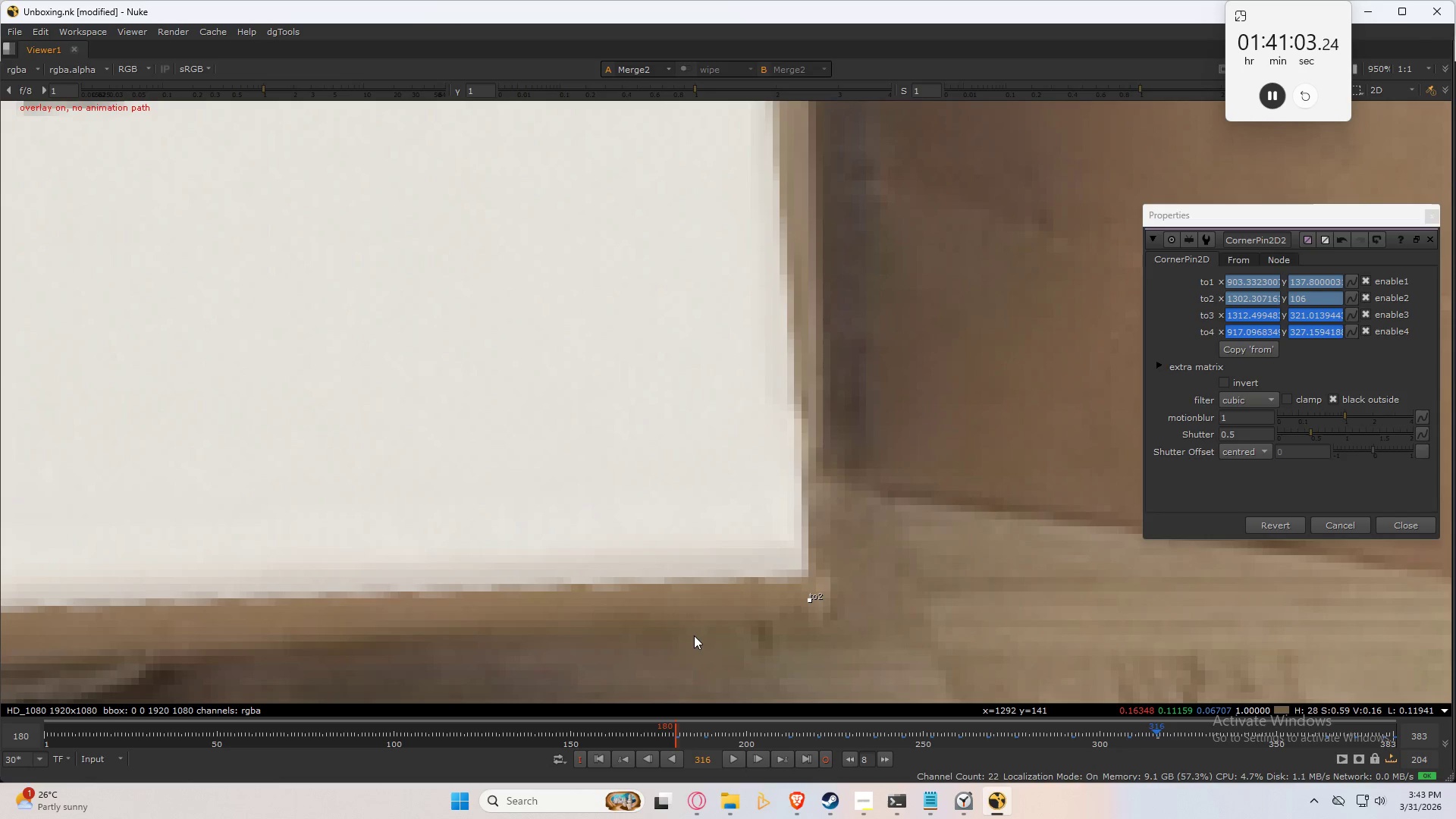 
hold_key(key=Numpad8, duration=1.14)
 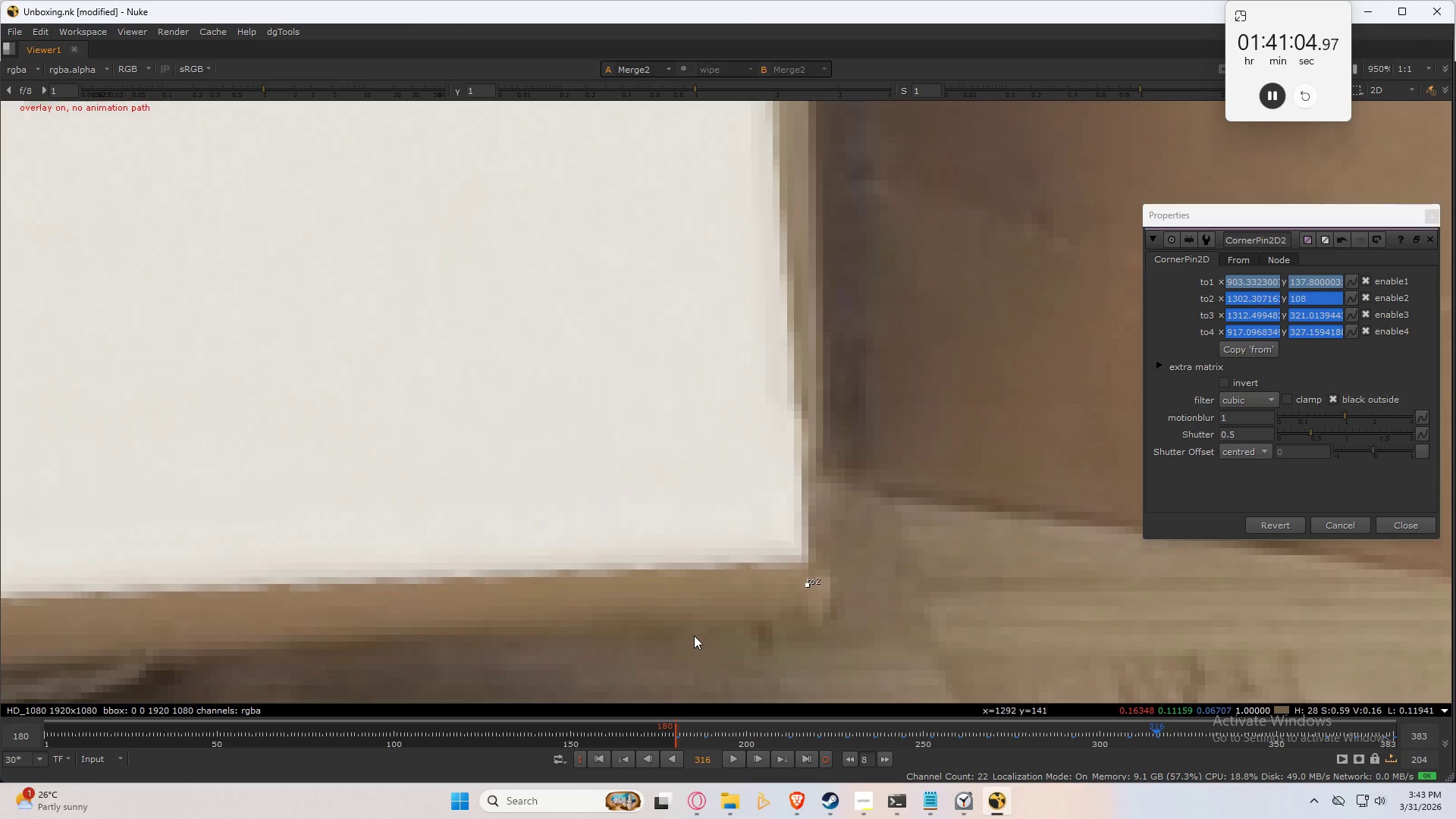 
hold_key(key=Numpad4, duration=0.67)
 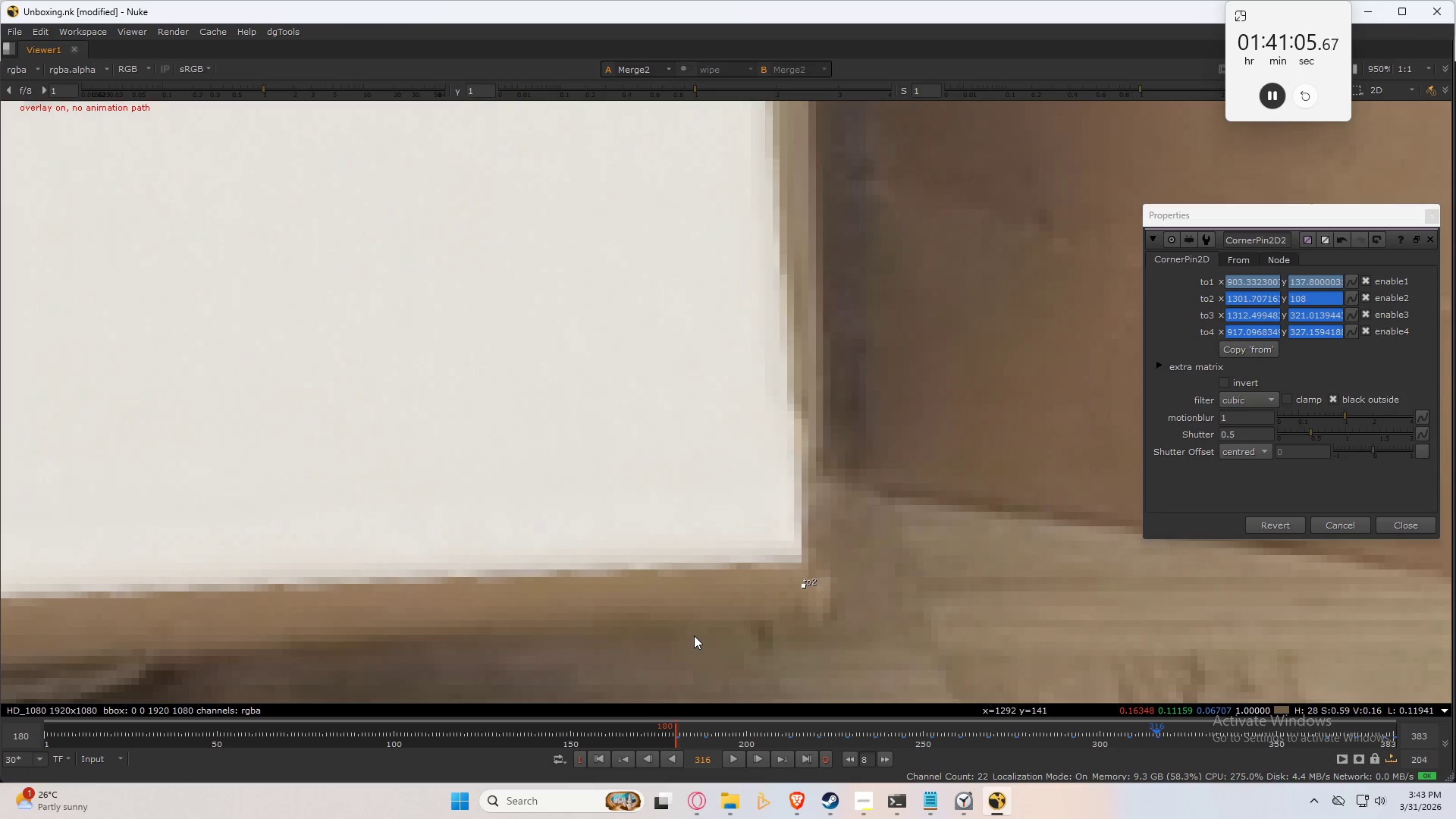 
key(Control+Numpad8)
 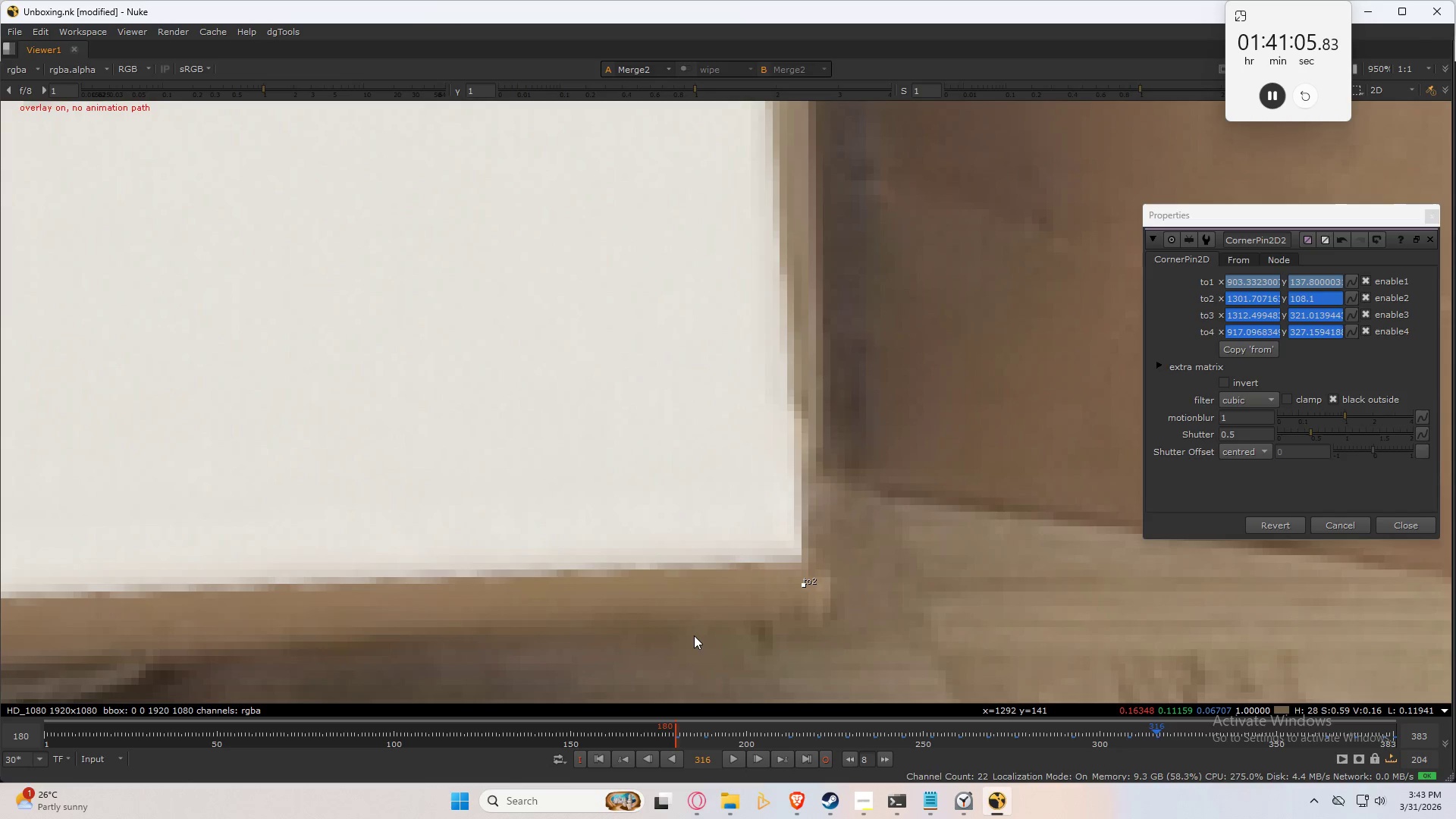 
key(Control+Numpad8)
 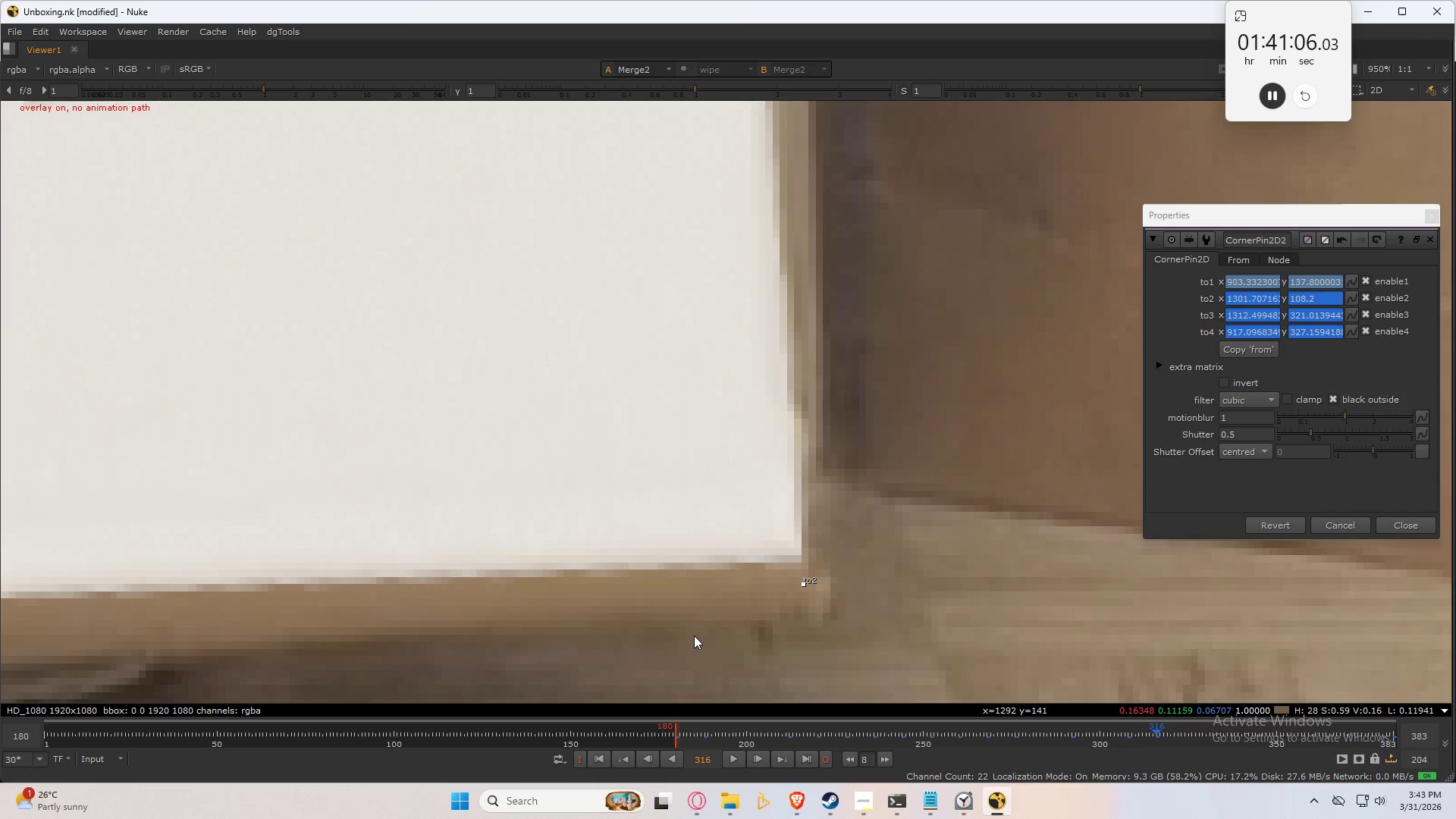 
key(Control+Numpad8)
 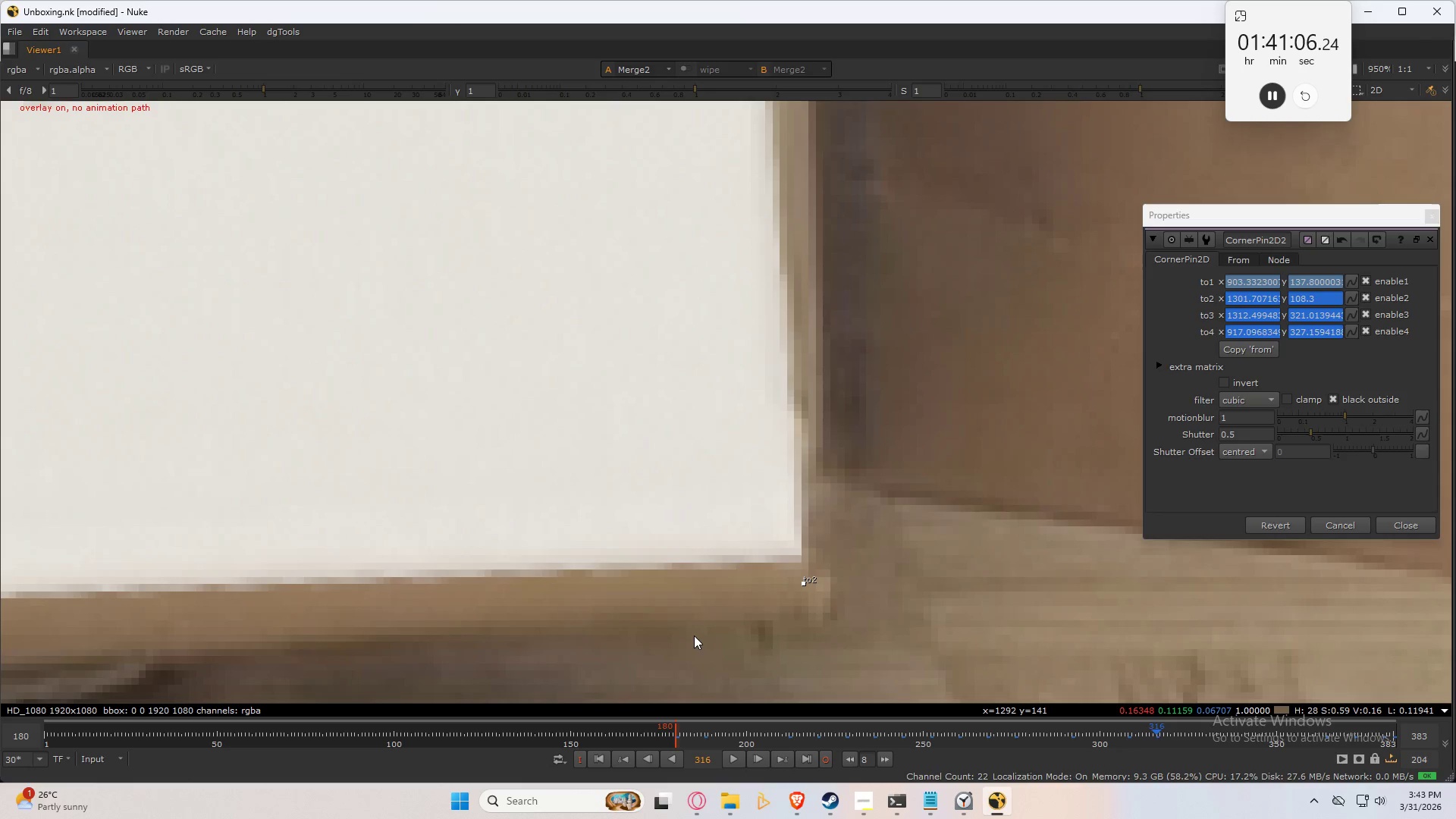 
key(Control+Numpad8)
 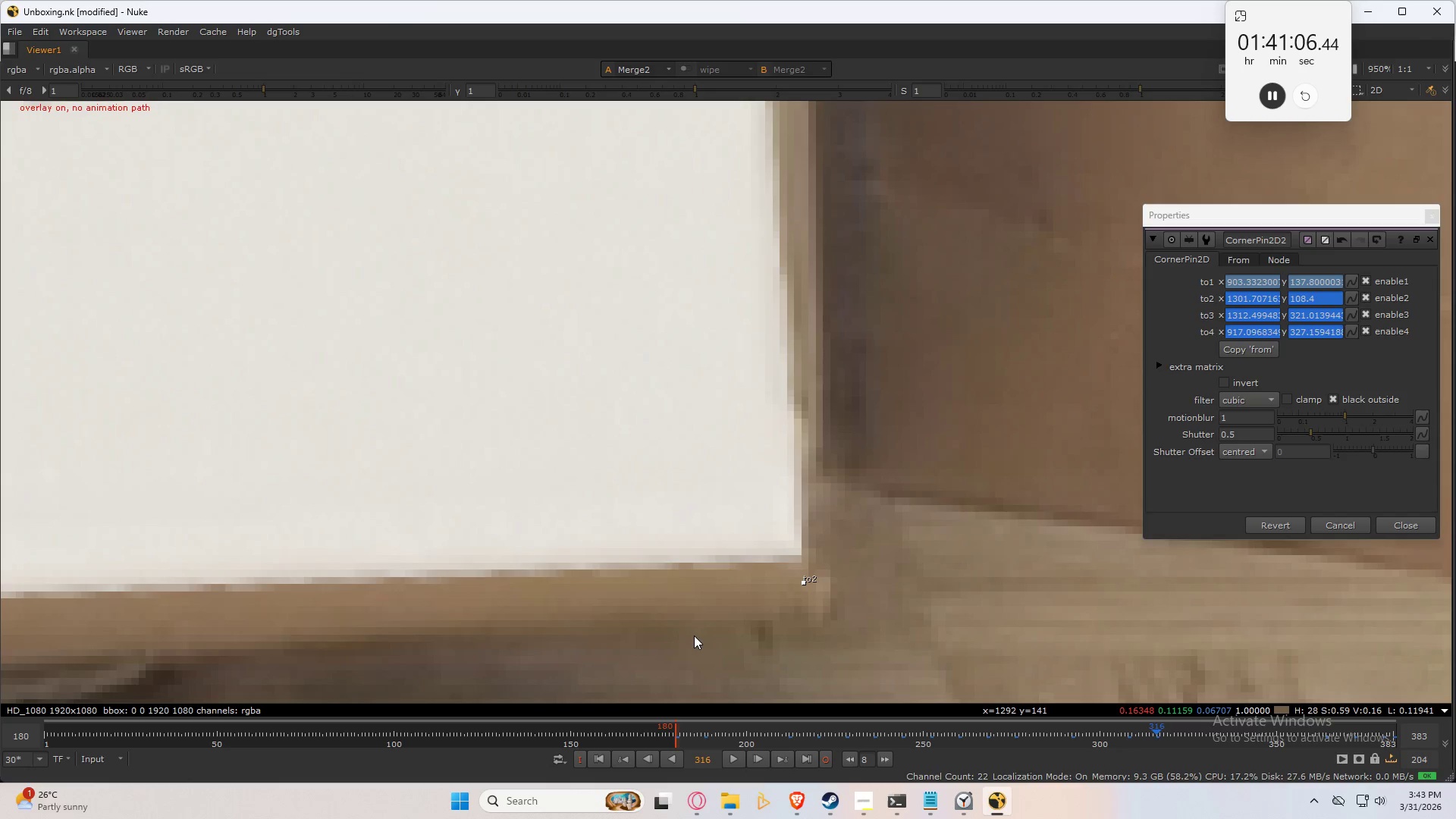 
key(Control+Numpad8)
 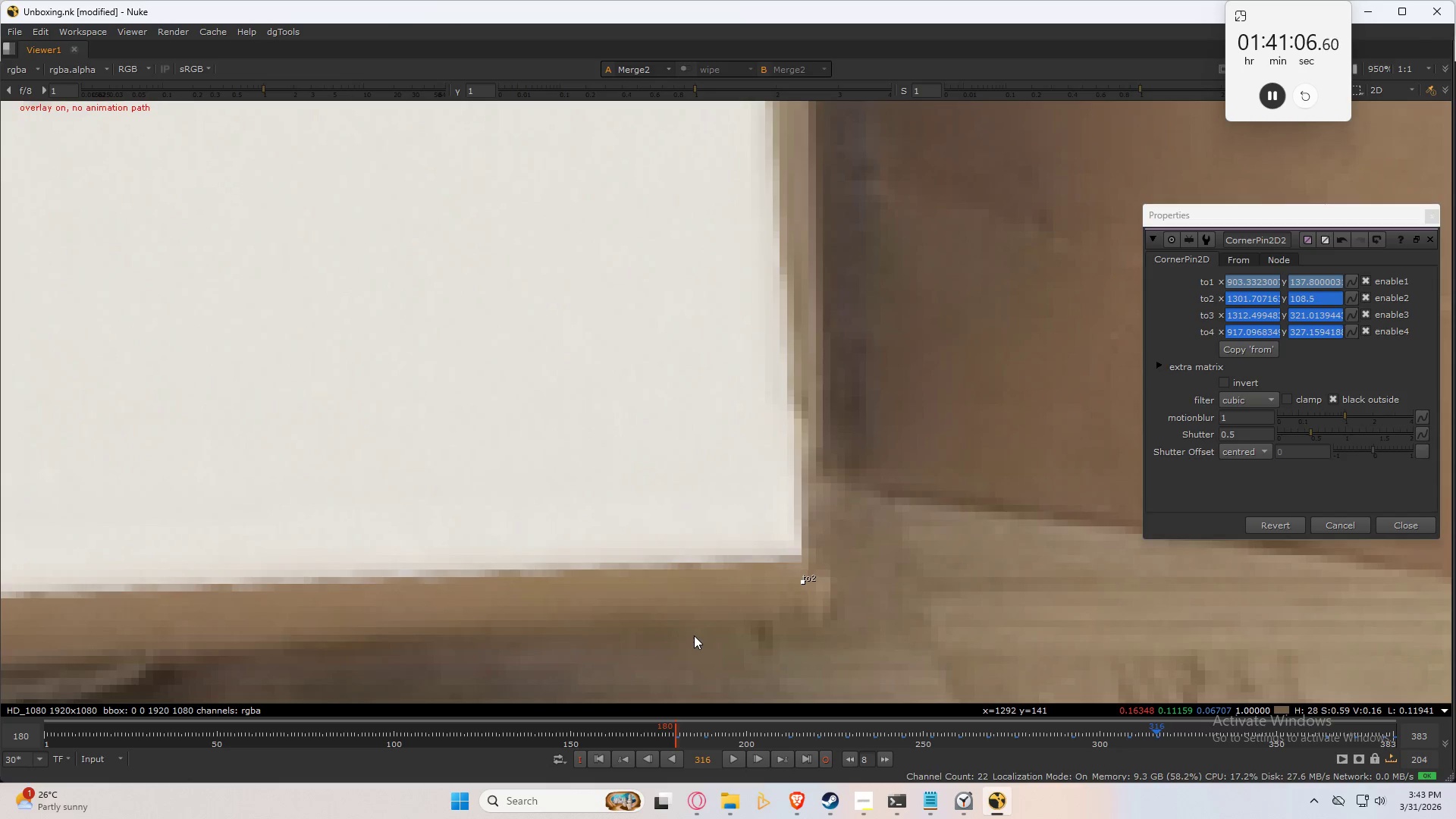 
key(Control+Numpad4)
 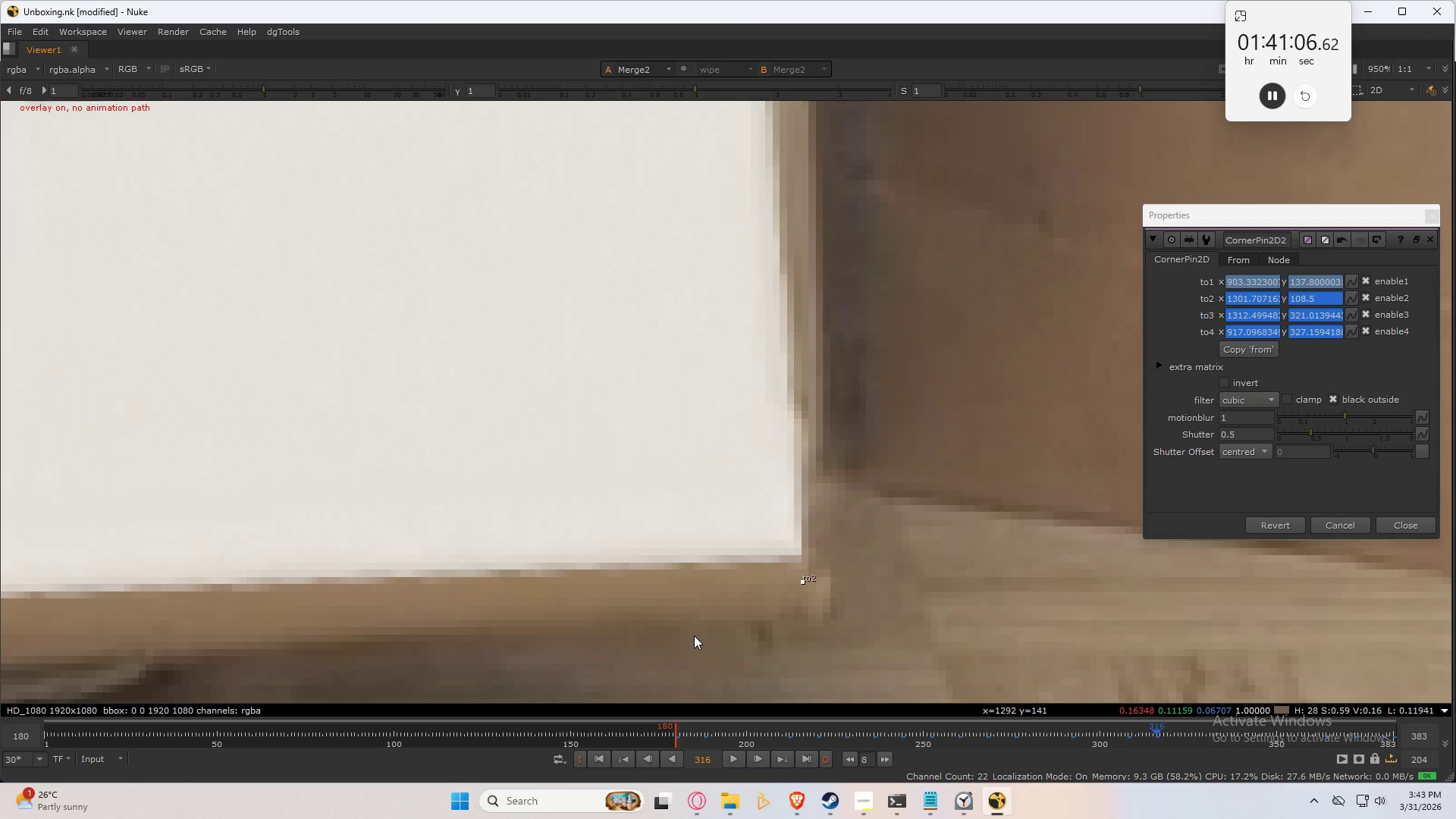 
key(Control+Numpad8)
 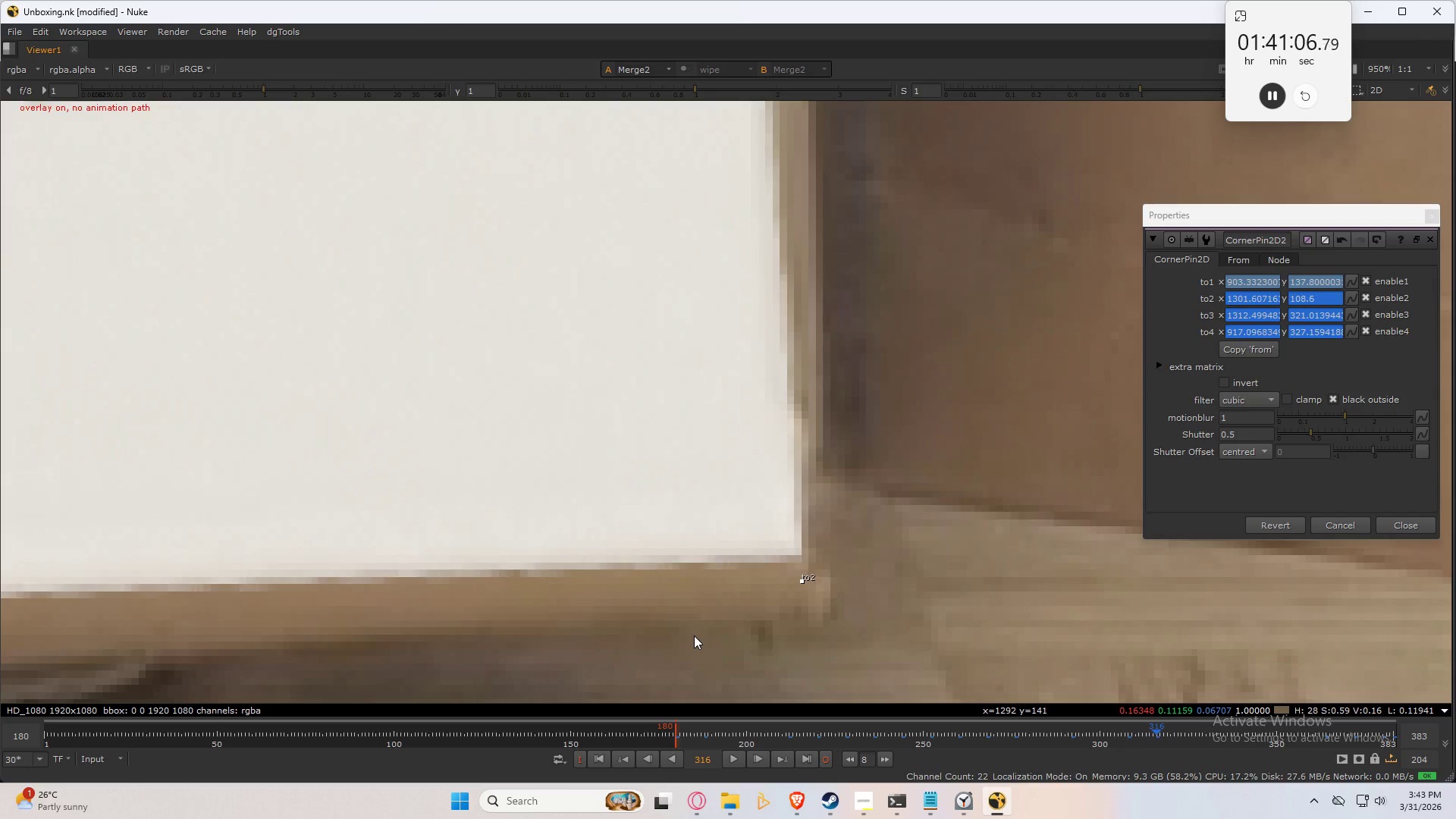 
key(Control+Numpad4)
 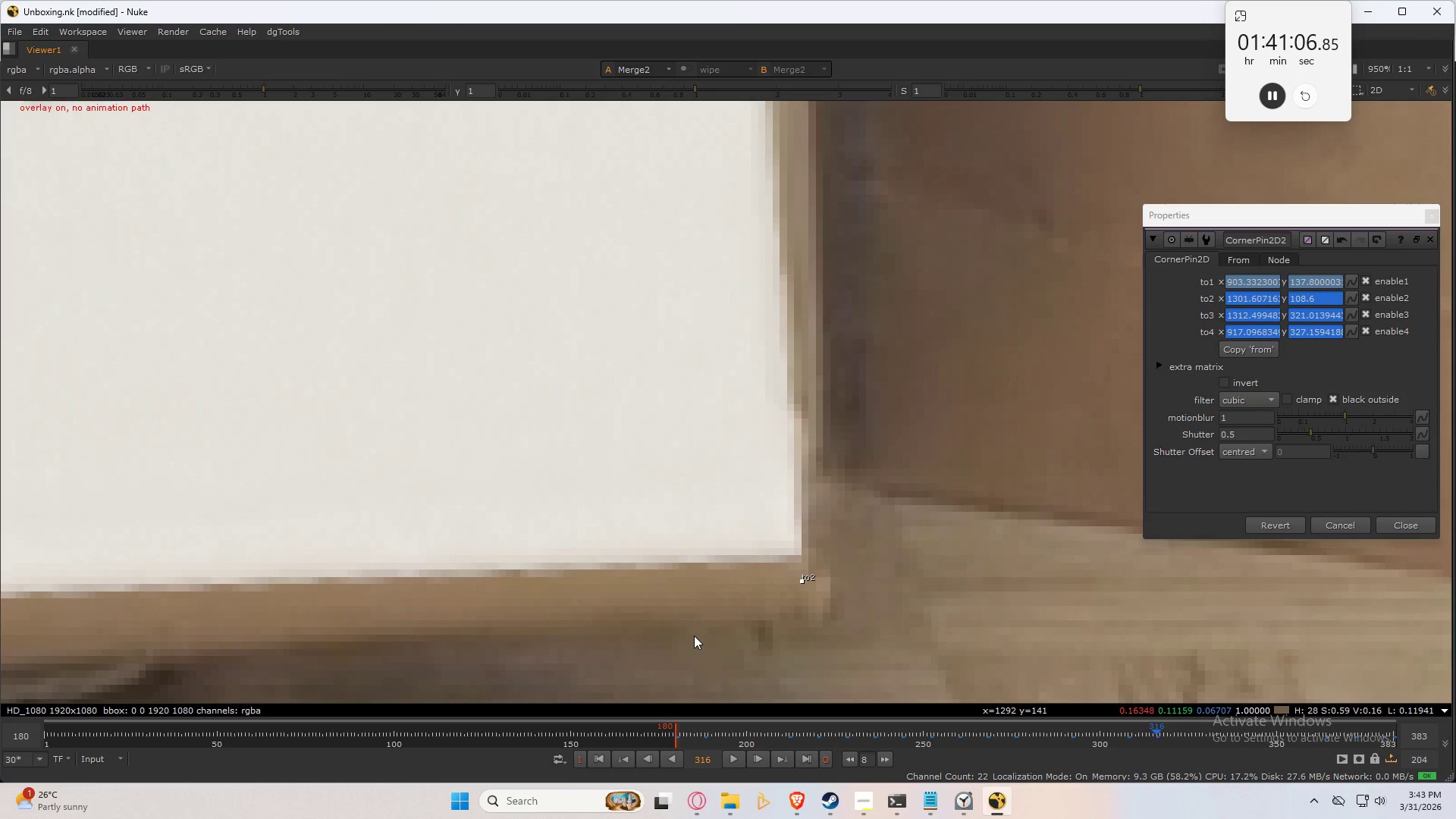 
key(Control+Numpad8)
 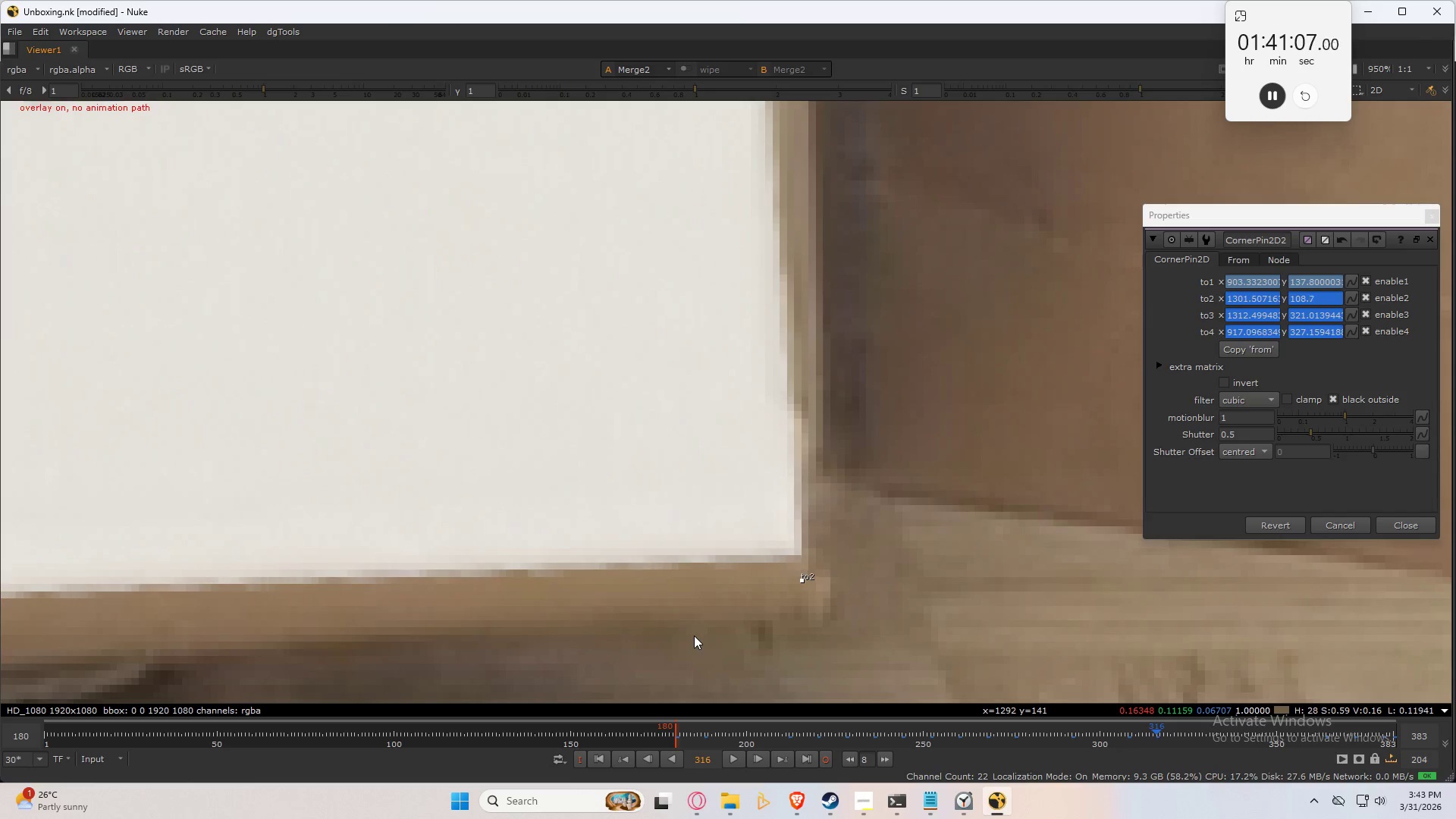 
key(Control+Numpad4)
 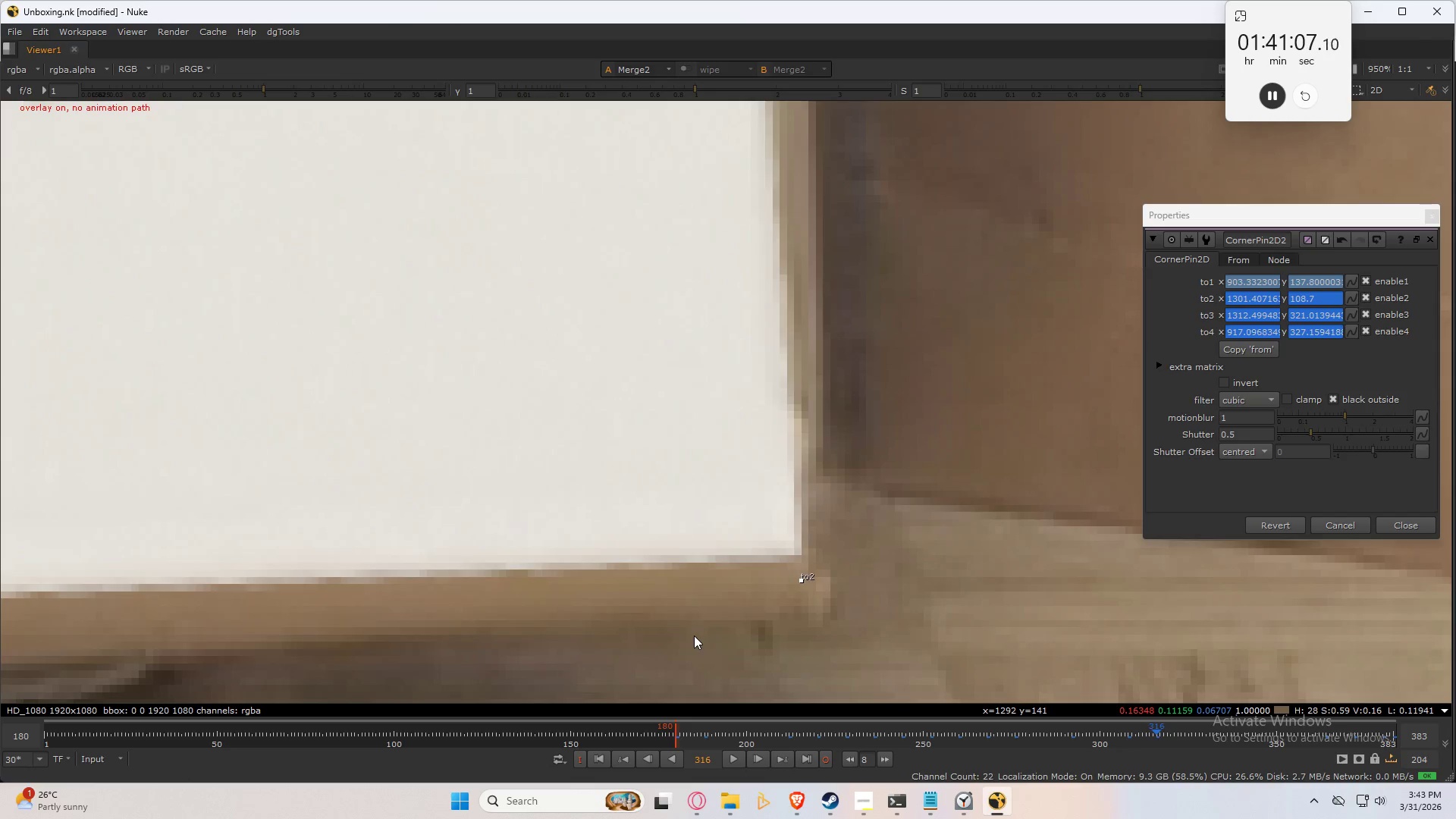 
key(Control+Numpad8)
 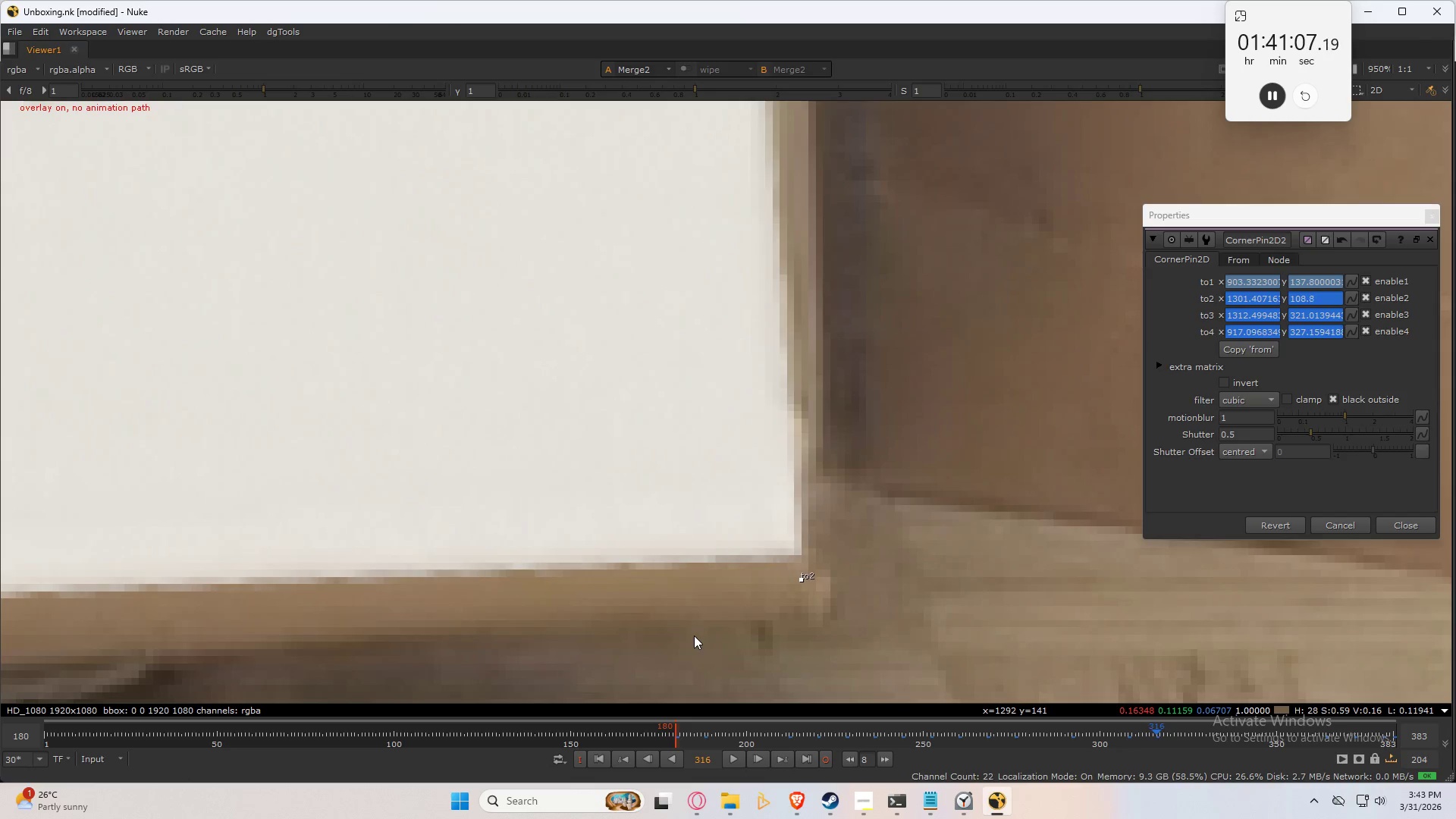 
key(Control+Numpad4)
 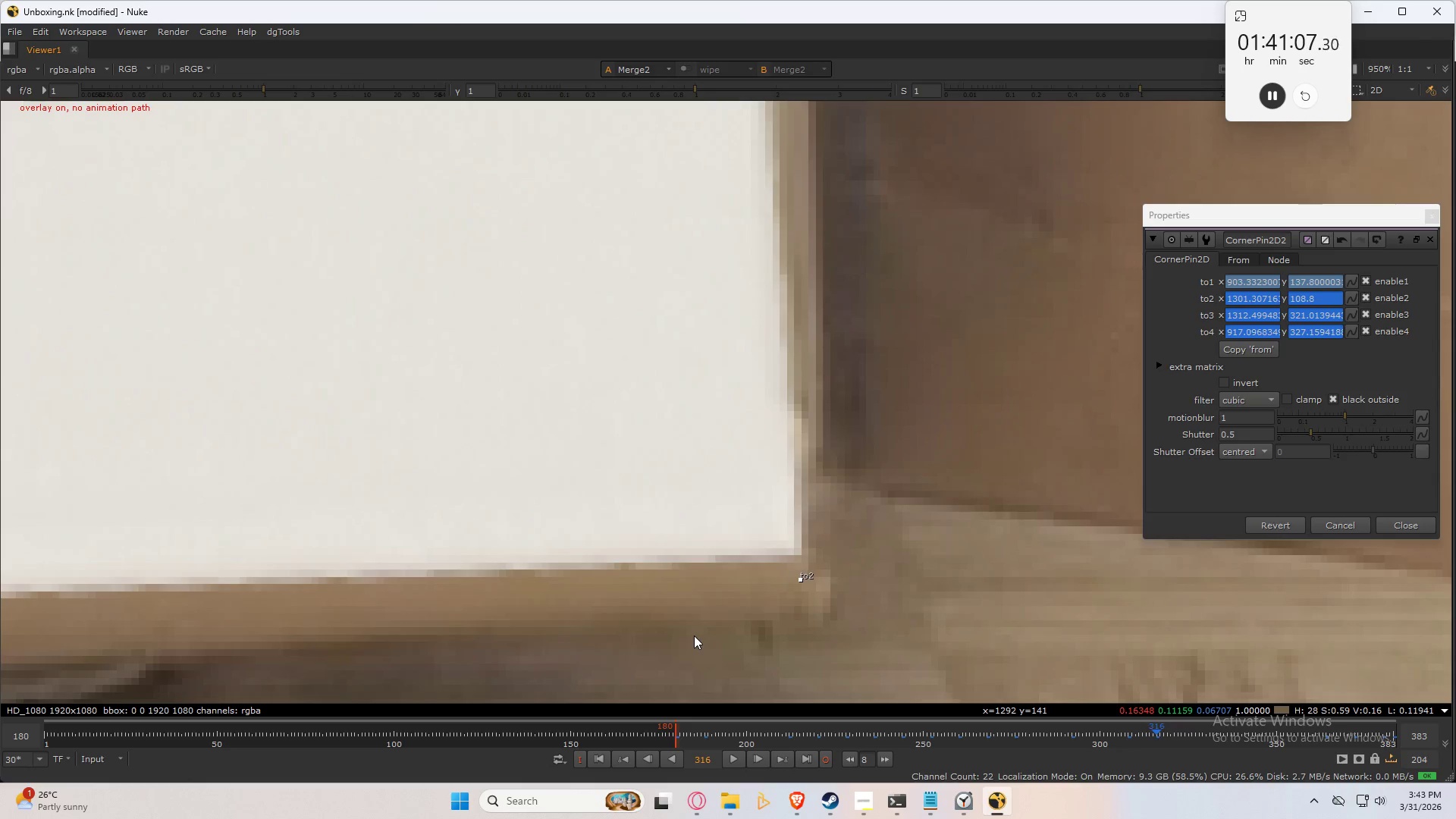 
key(Control+Numpad8)
 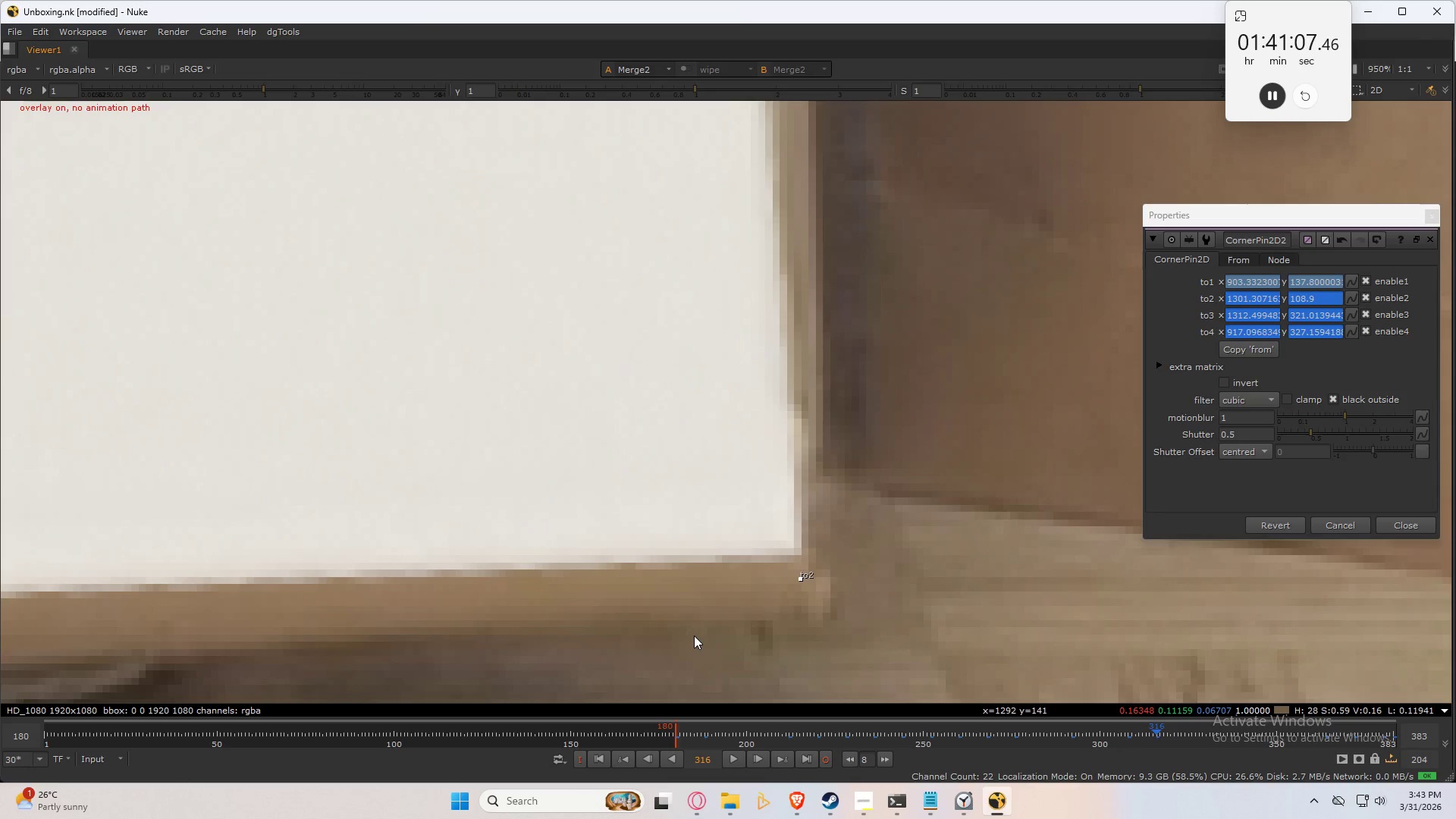 
key(Control+Numpad4)
 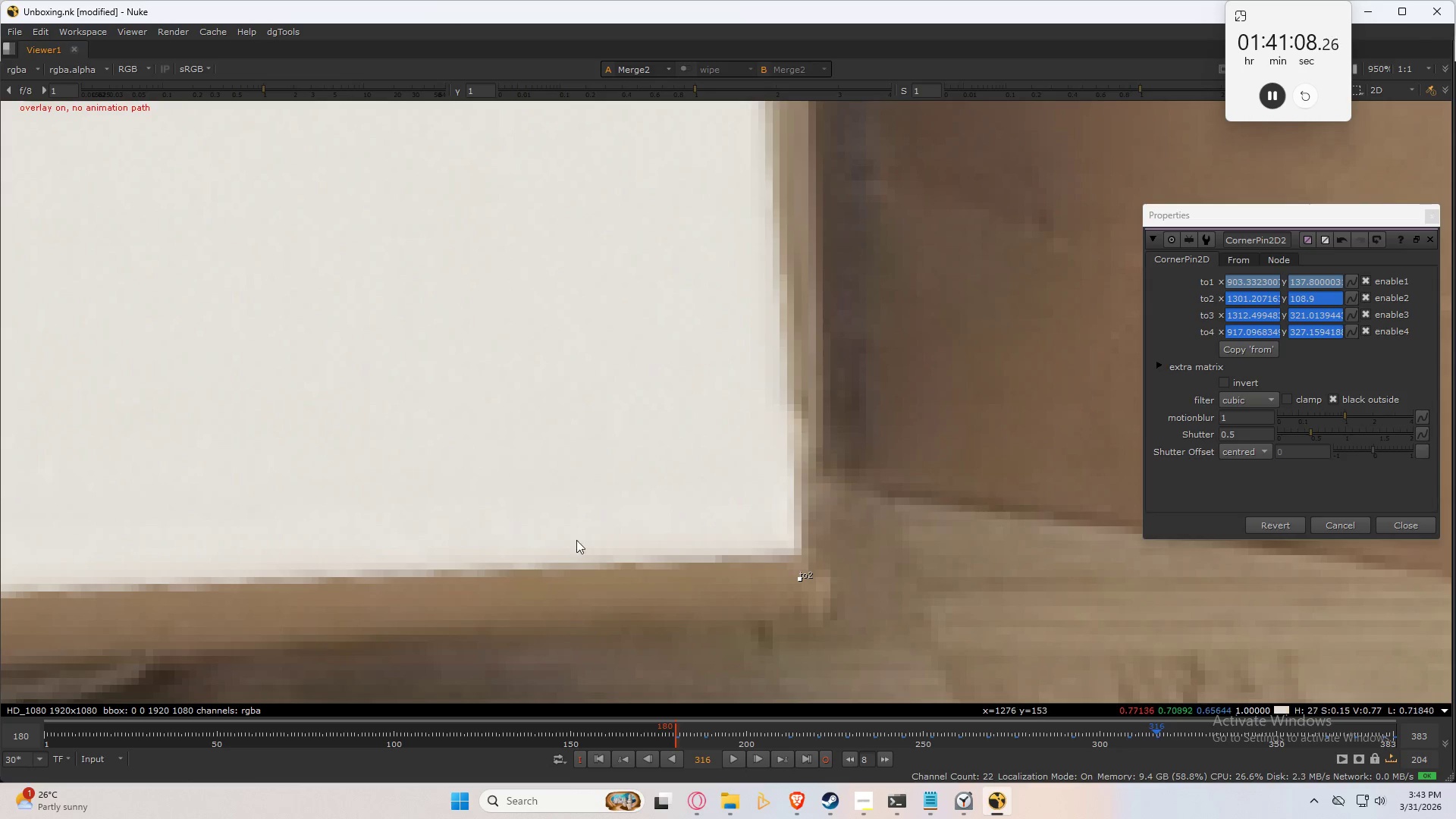 
key(3)
 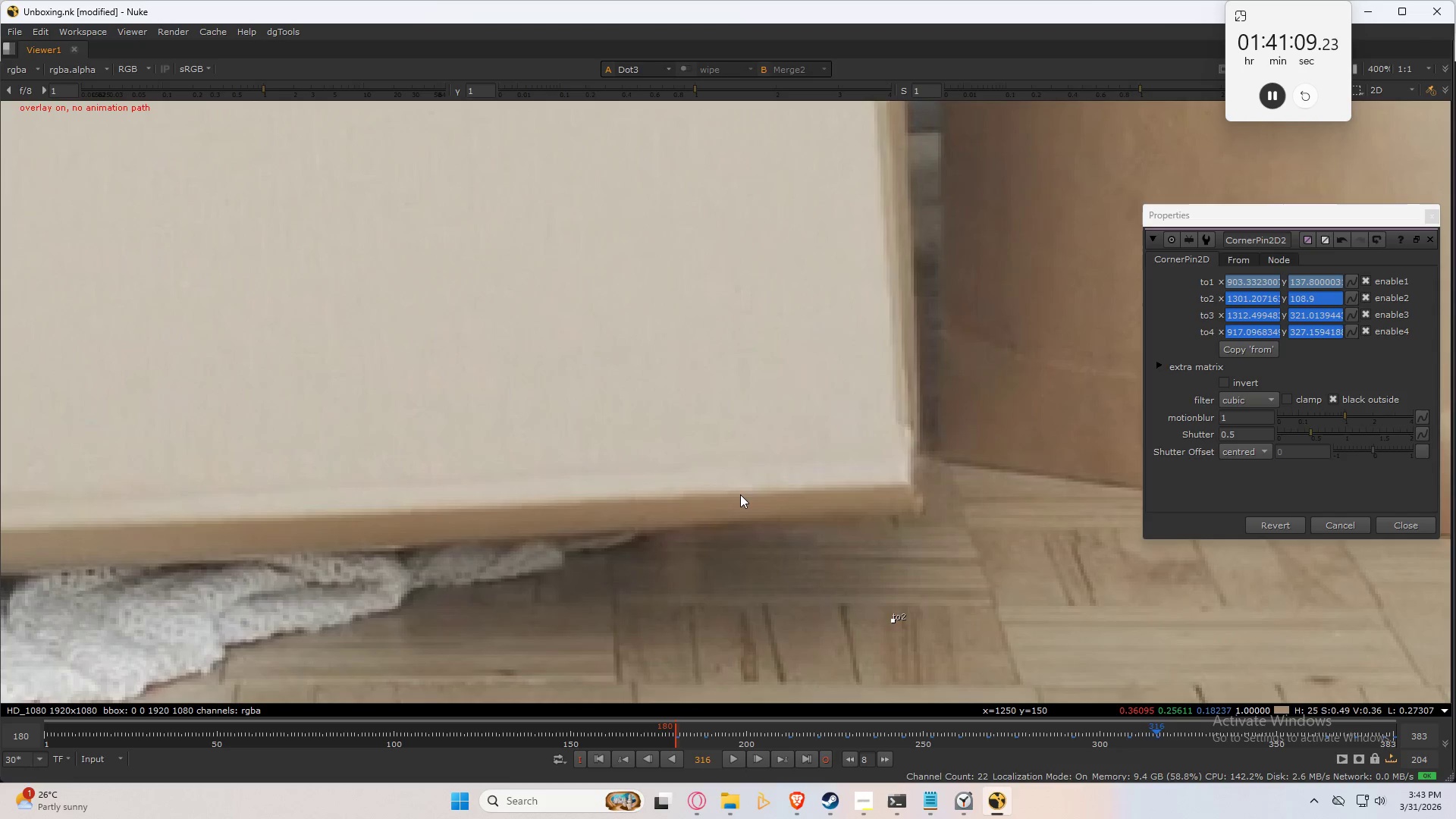 
scroll: coordinate [717, 464], scroll_direction: down, amount: 5.0
 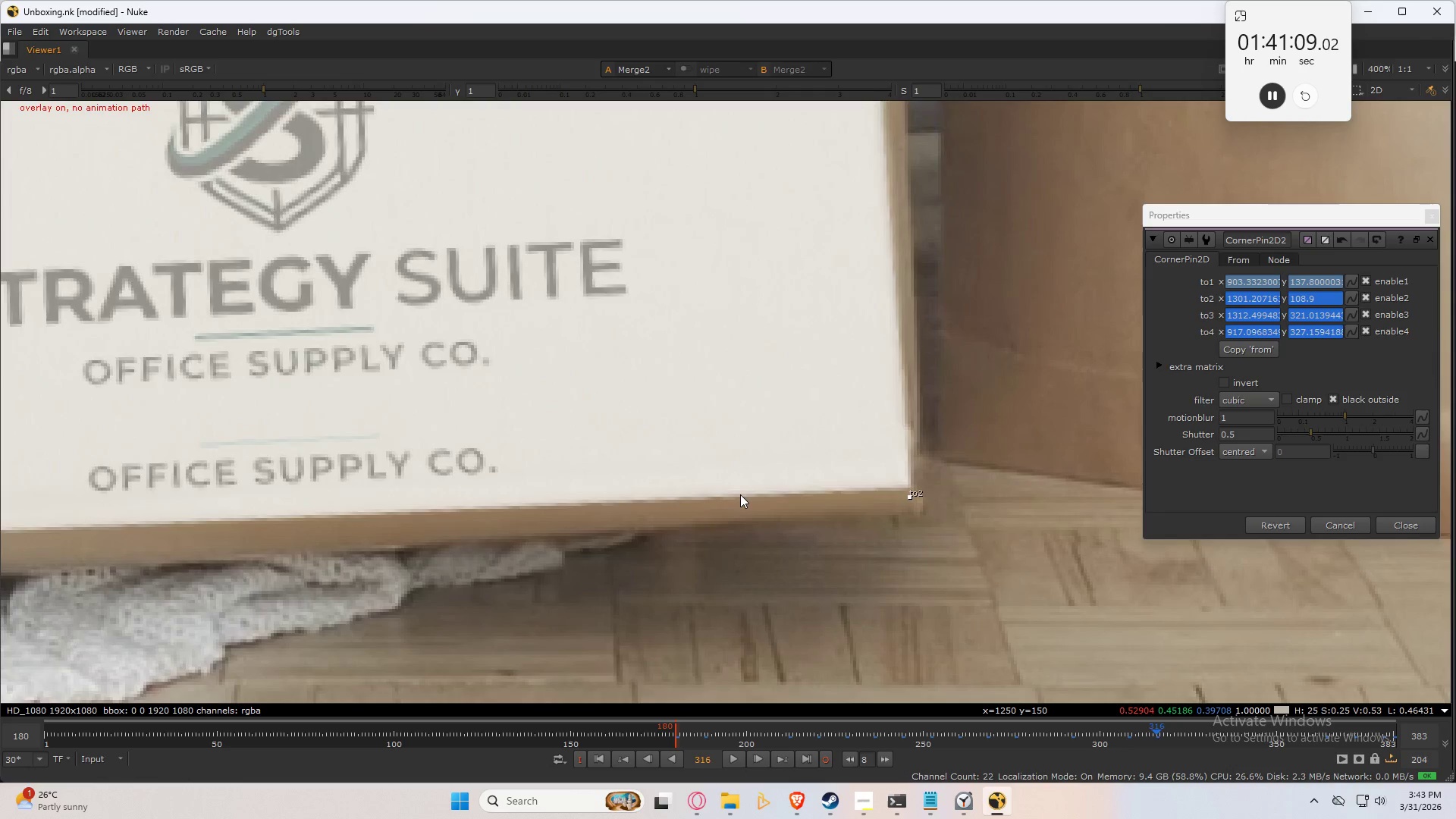 
type(232323)
 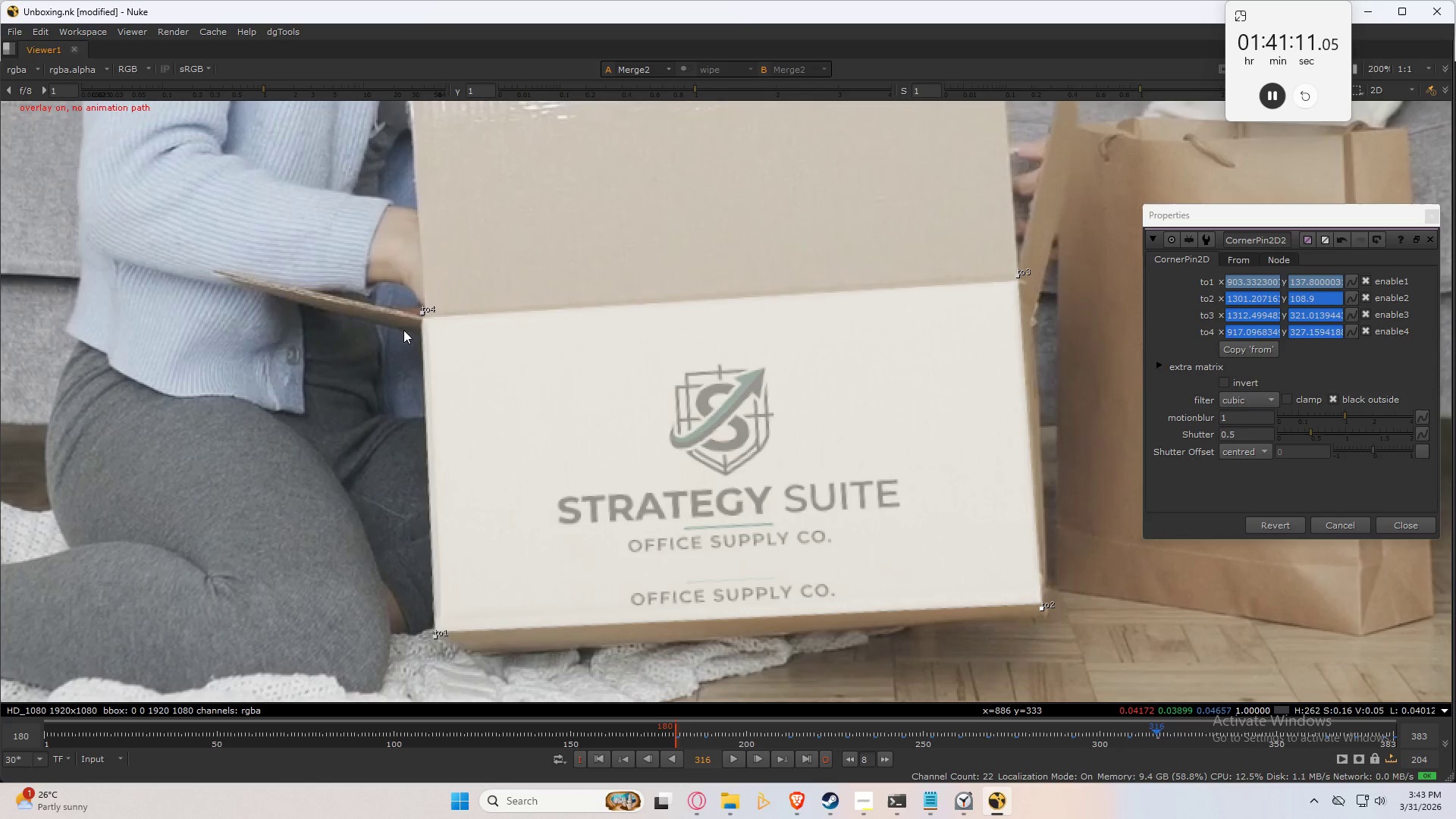 
scroll: coordinate [821, 527], scroll_direction: down, amount: 4.0
 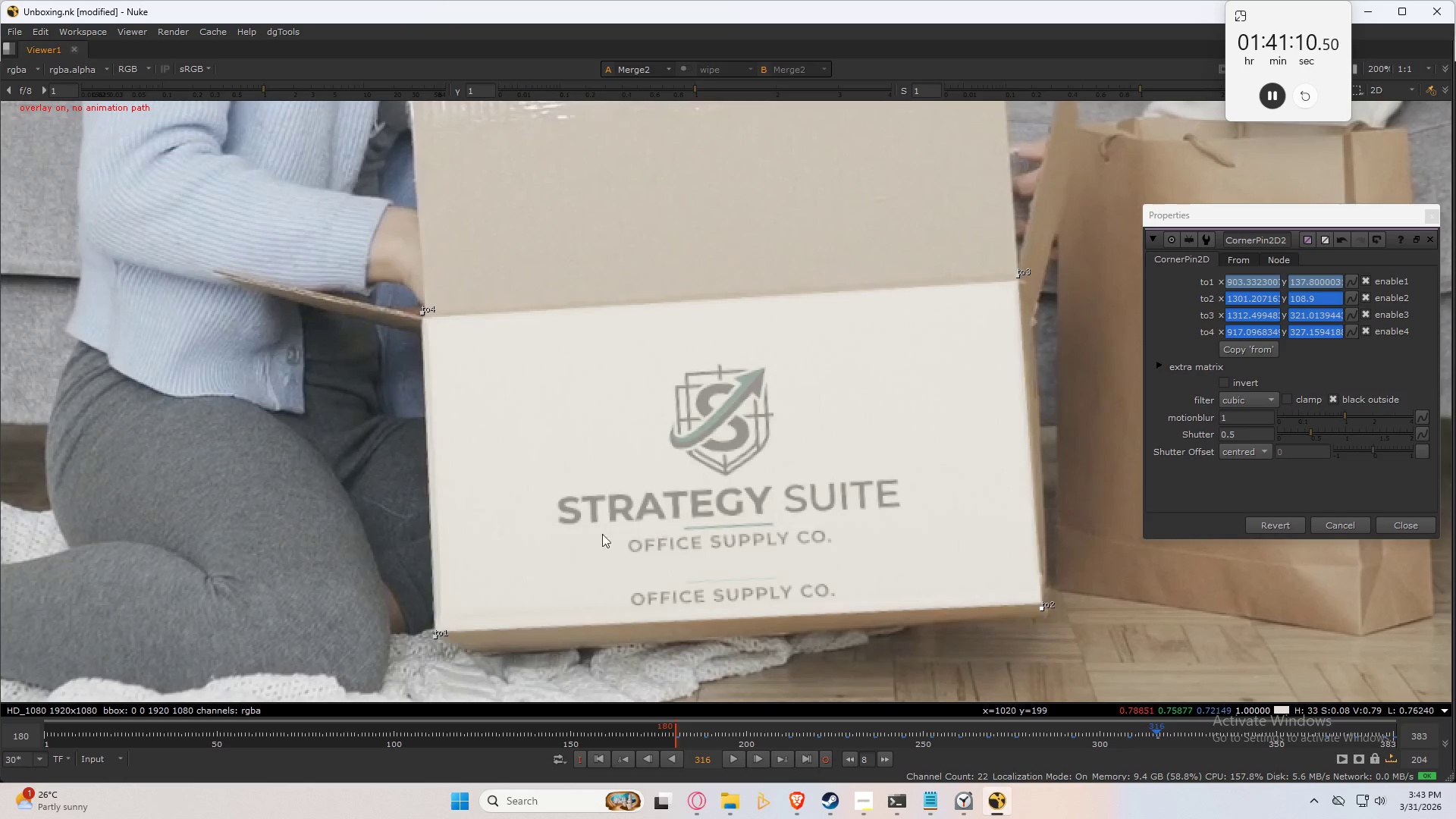 
key(2)
 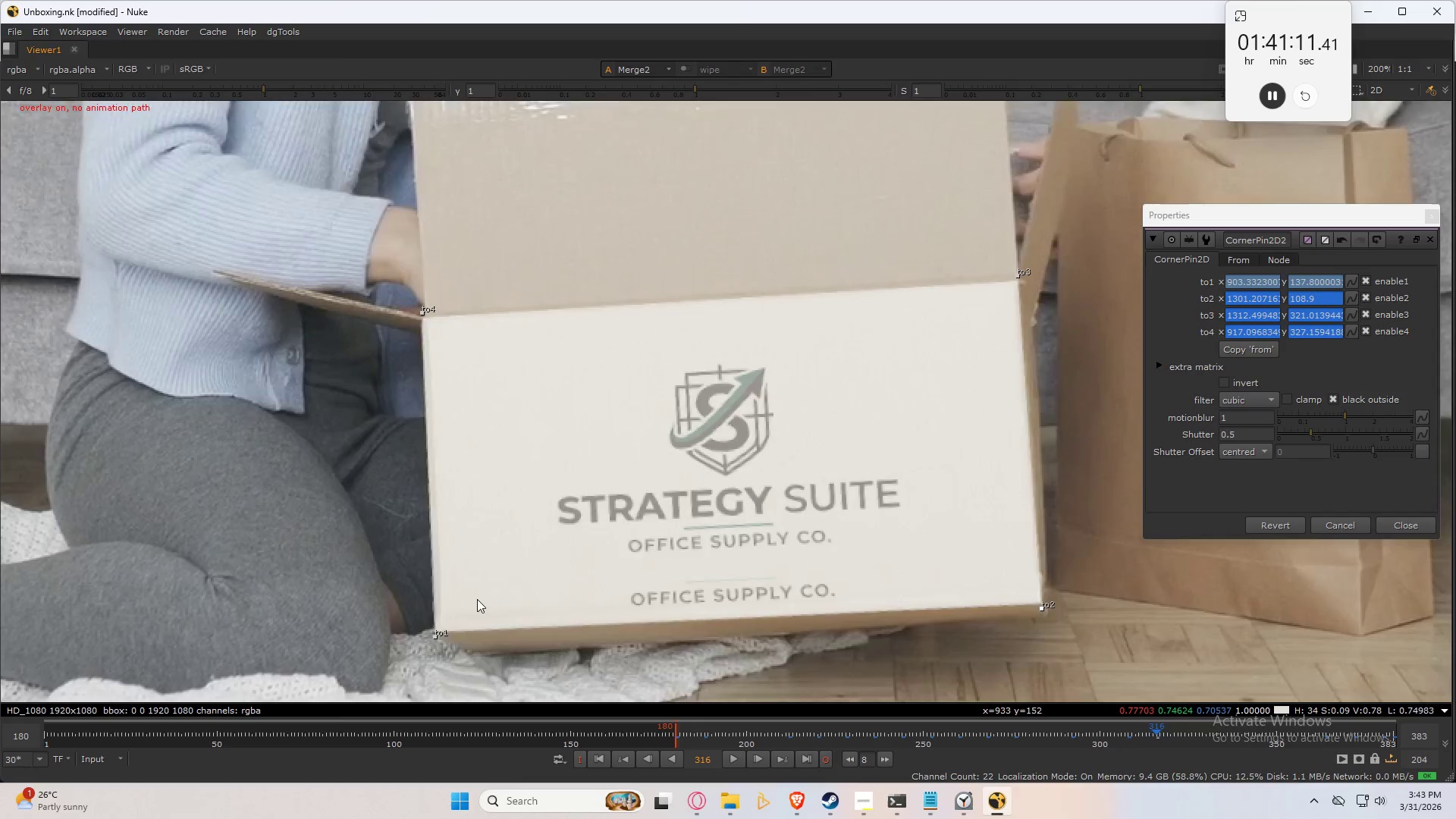 
hold_key(key=3, duration=0.34)
 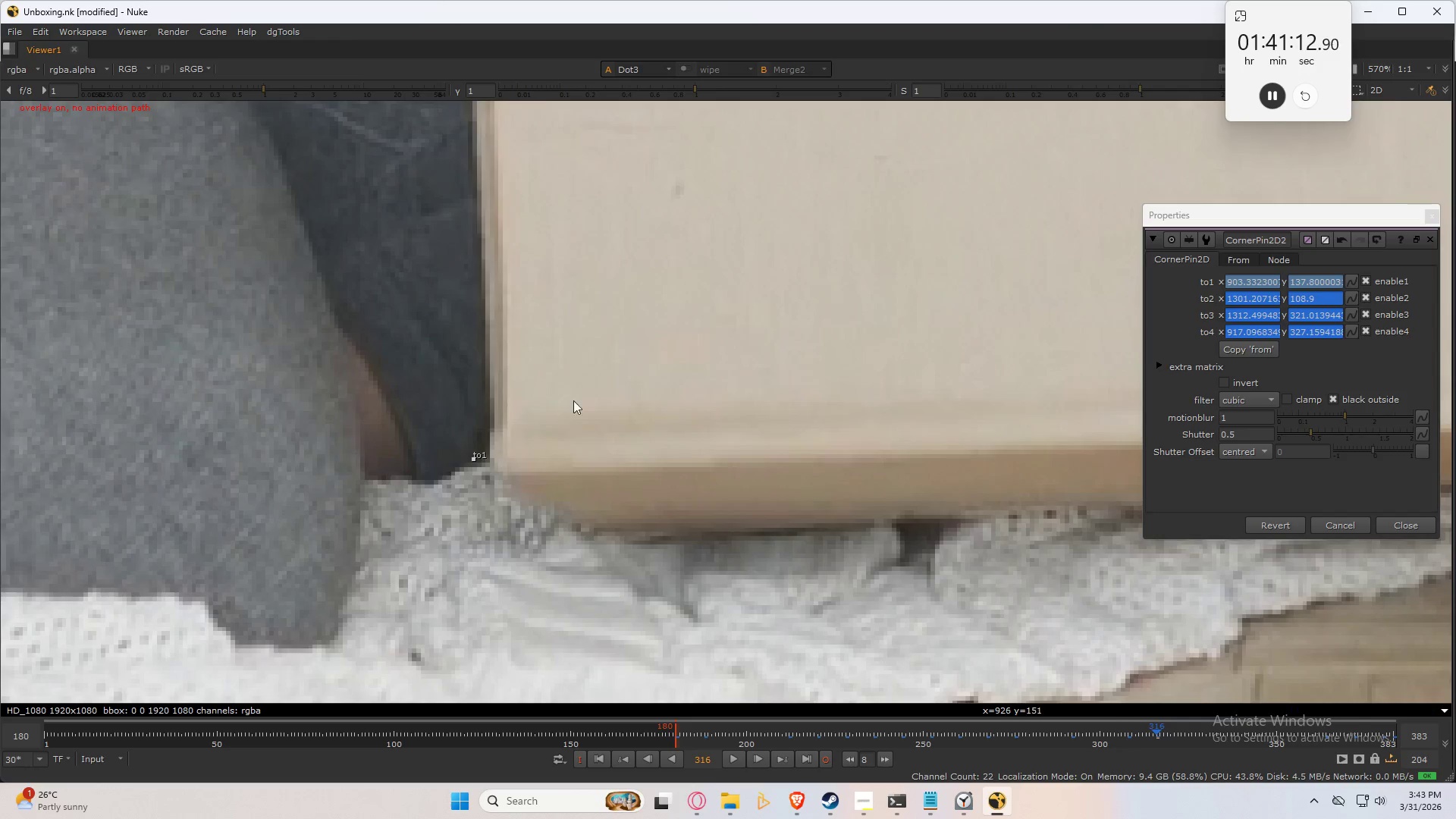 
scroll: coordinate [561, 478], scroll_direction: up, amount: 6.0
 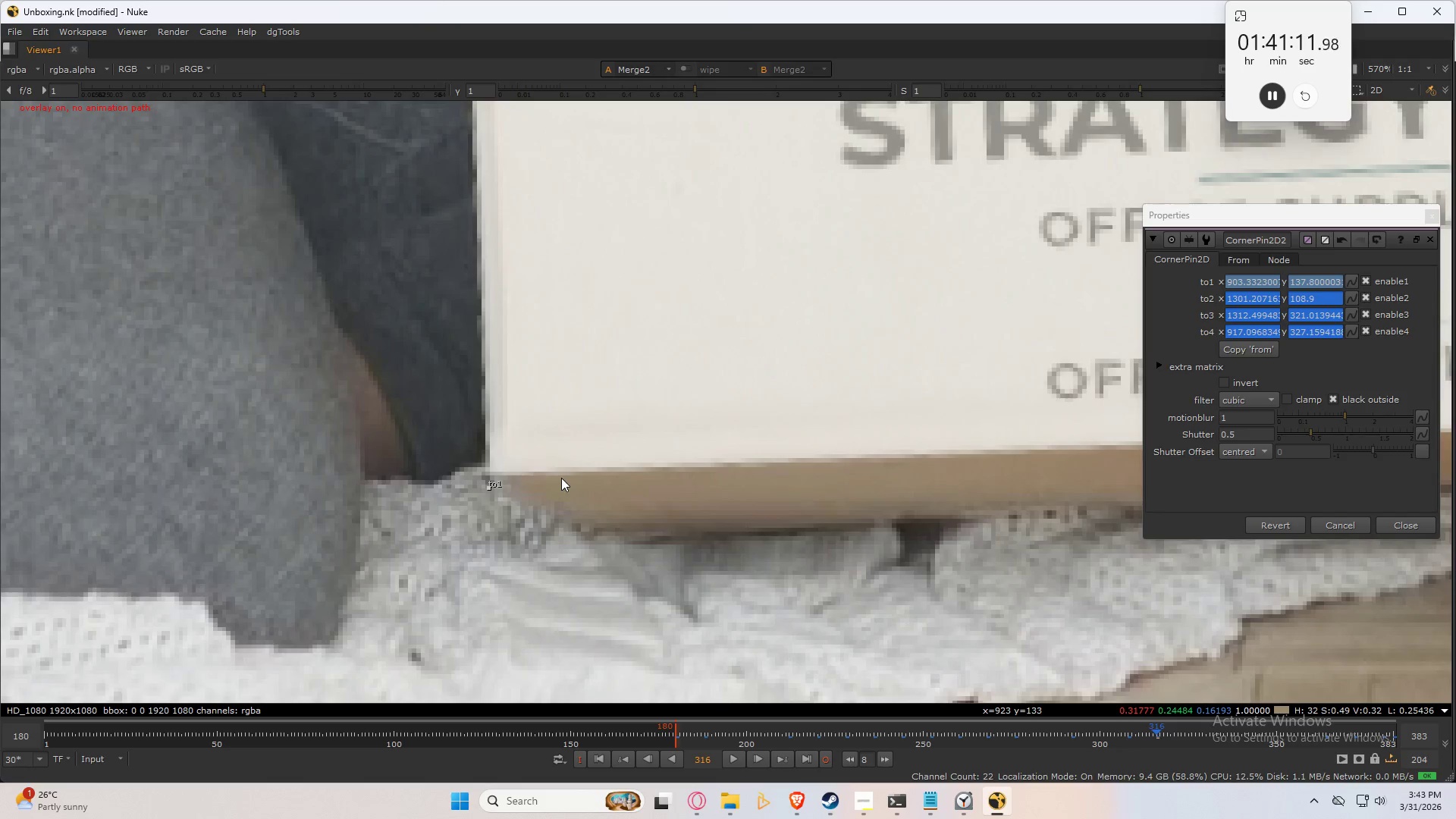 
key(2)
 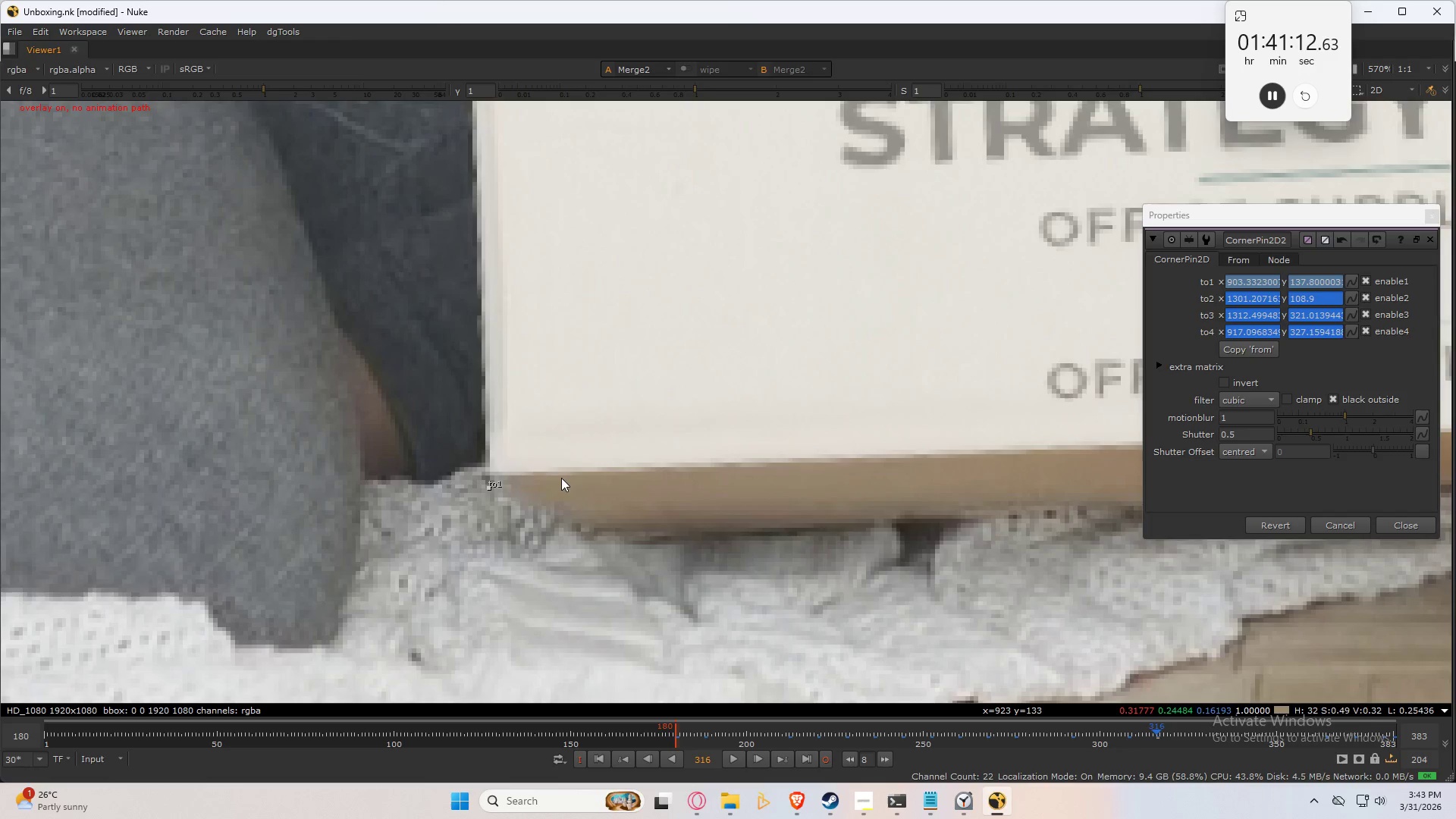 
type(32)
 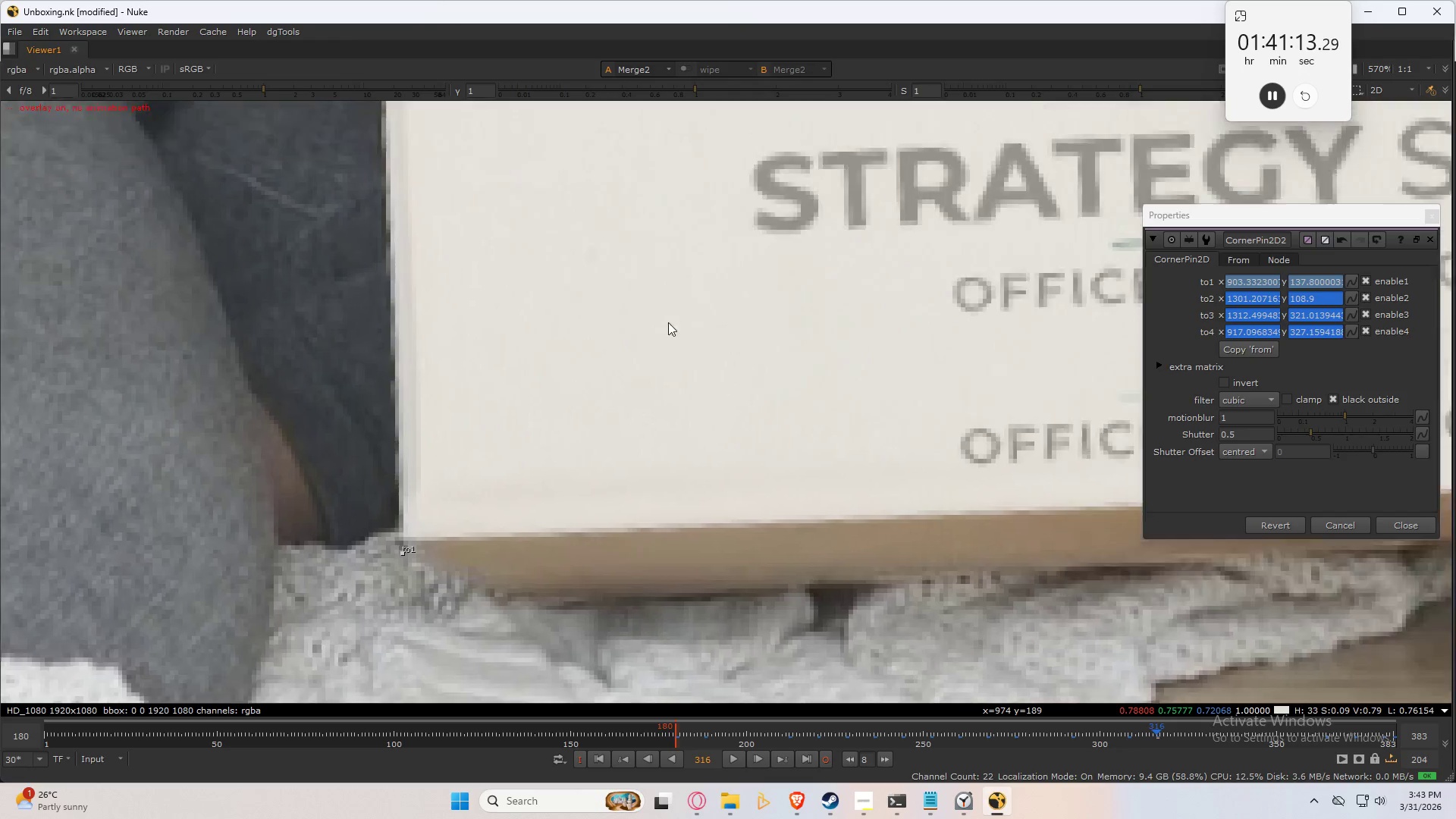 
scroll: coordinate [585, 409], scroll_direction: down, amount: 6.0
 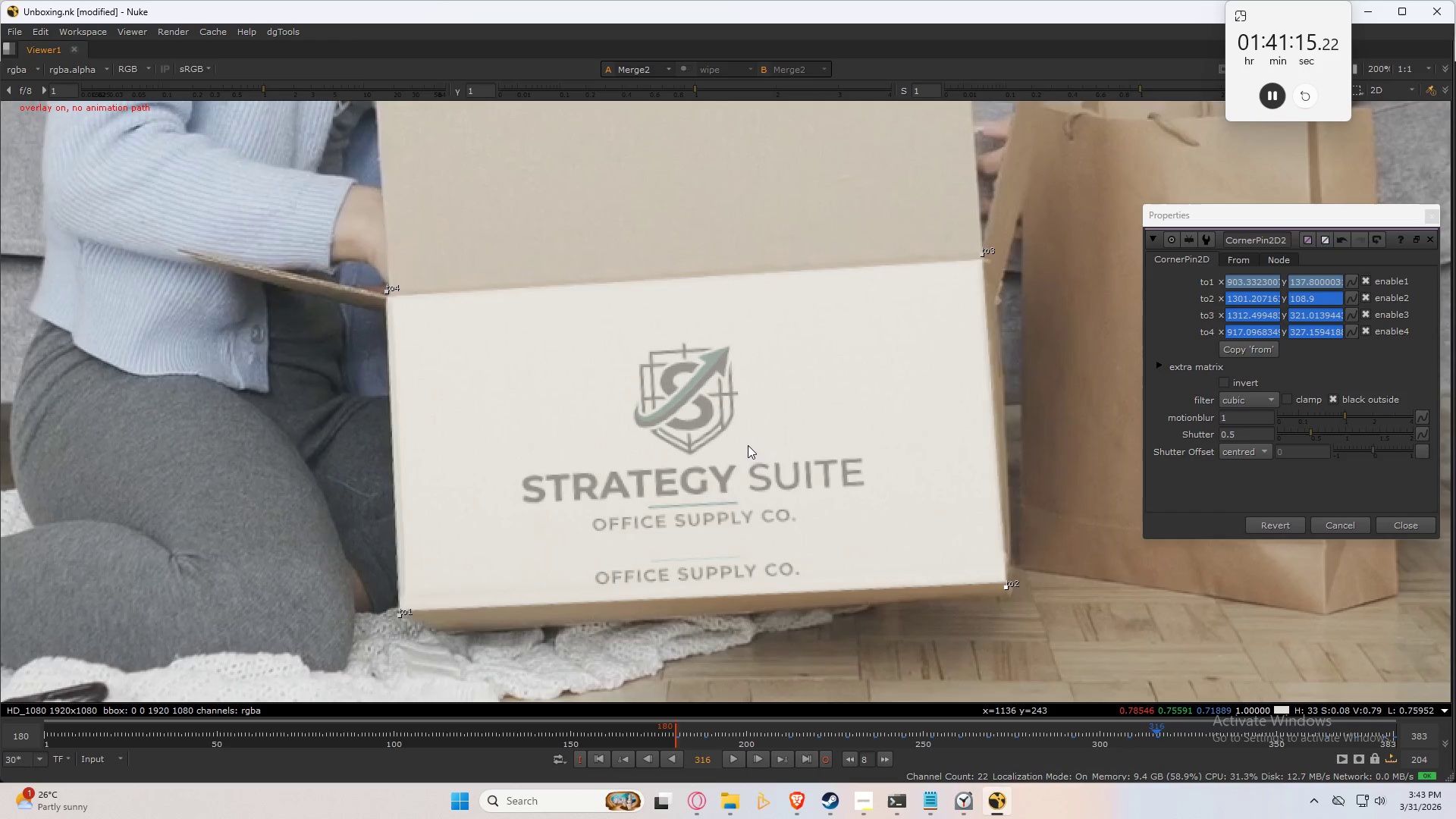 
key(Shift+ArrowRight)
 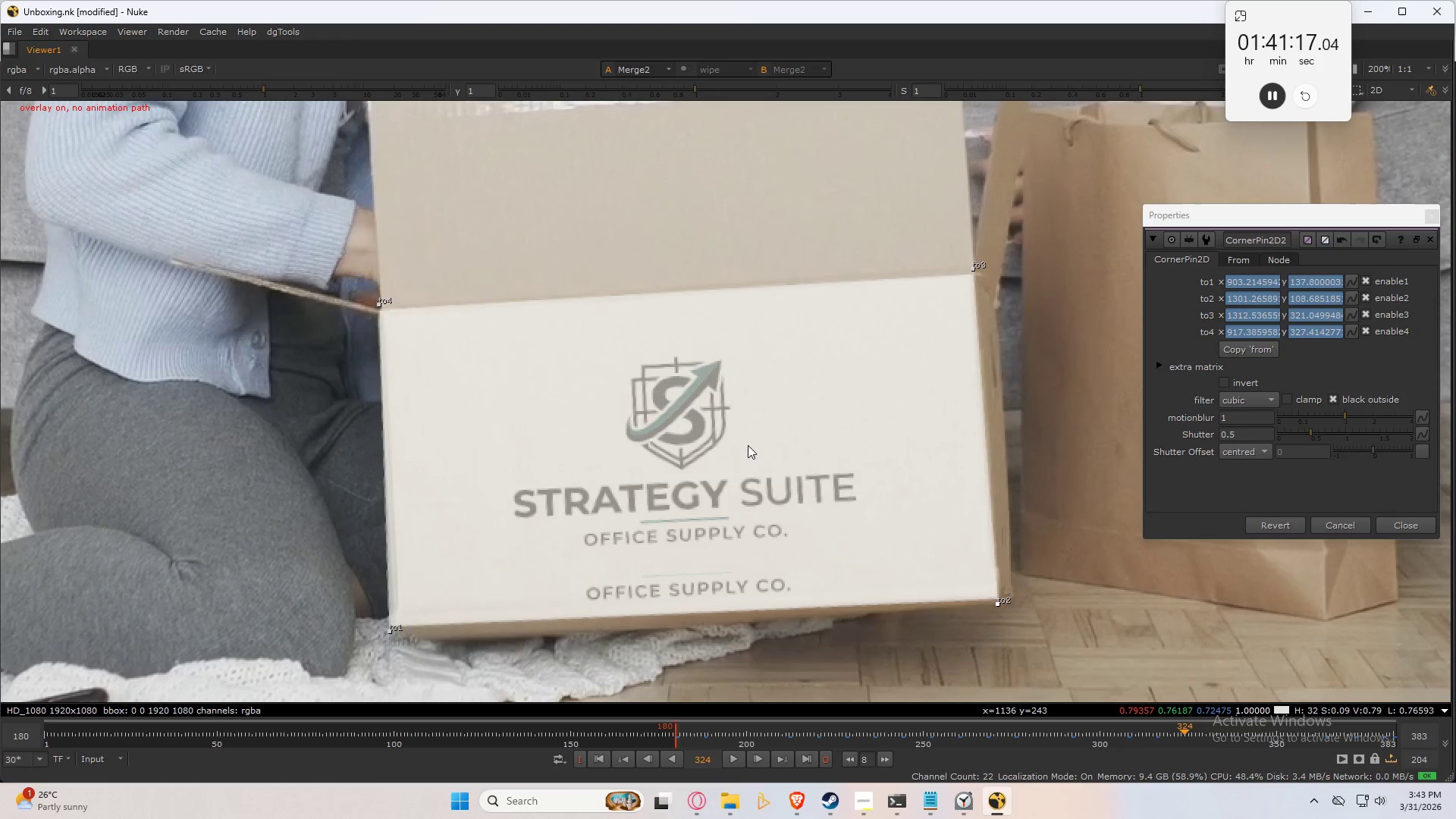 
key(Shift+ArrowRight)
 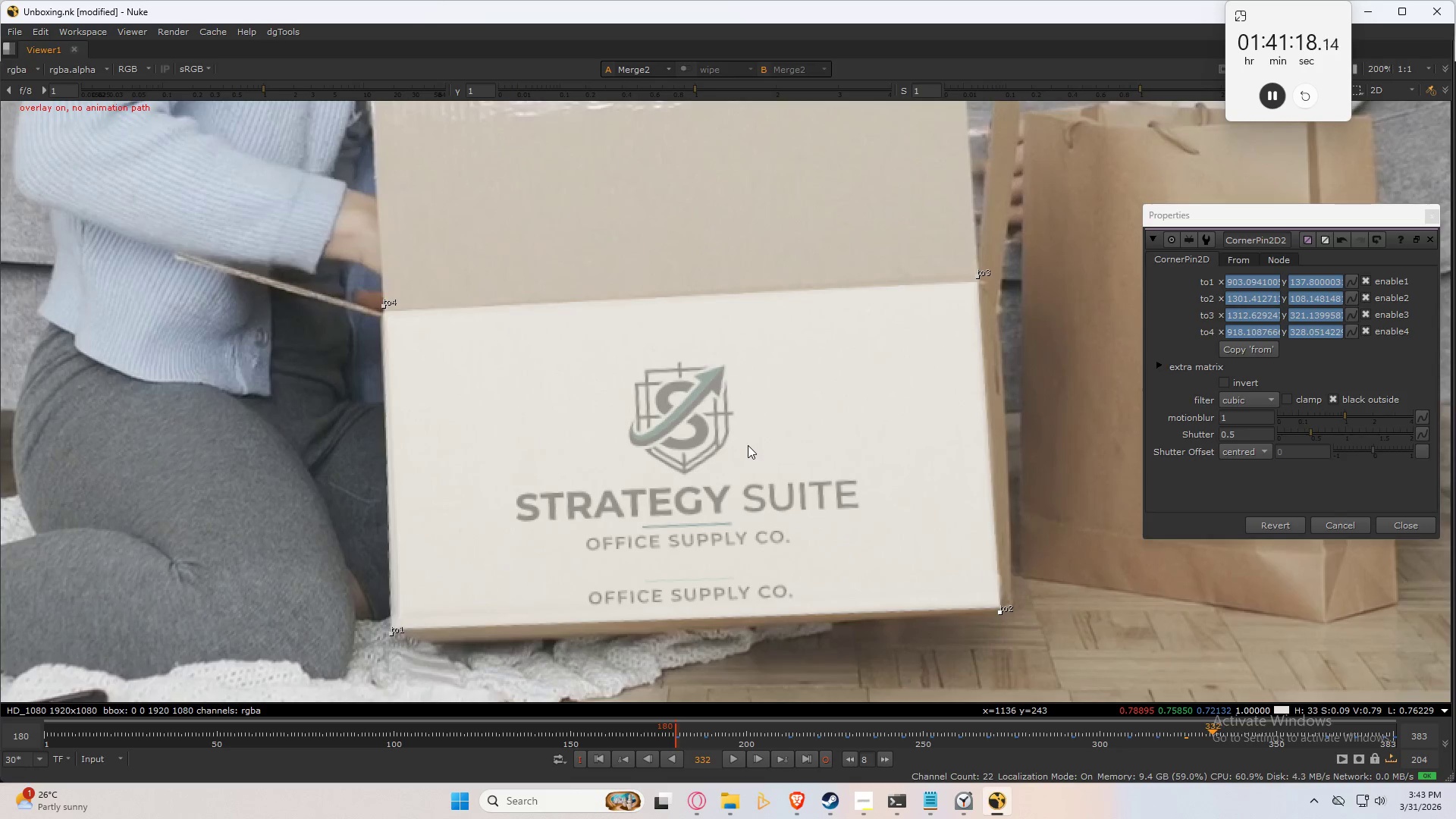 
key(Shift+ArrowRight)
 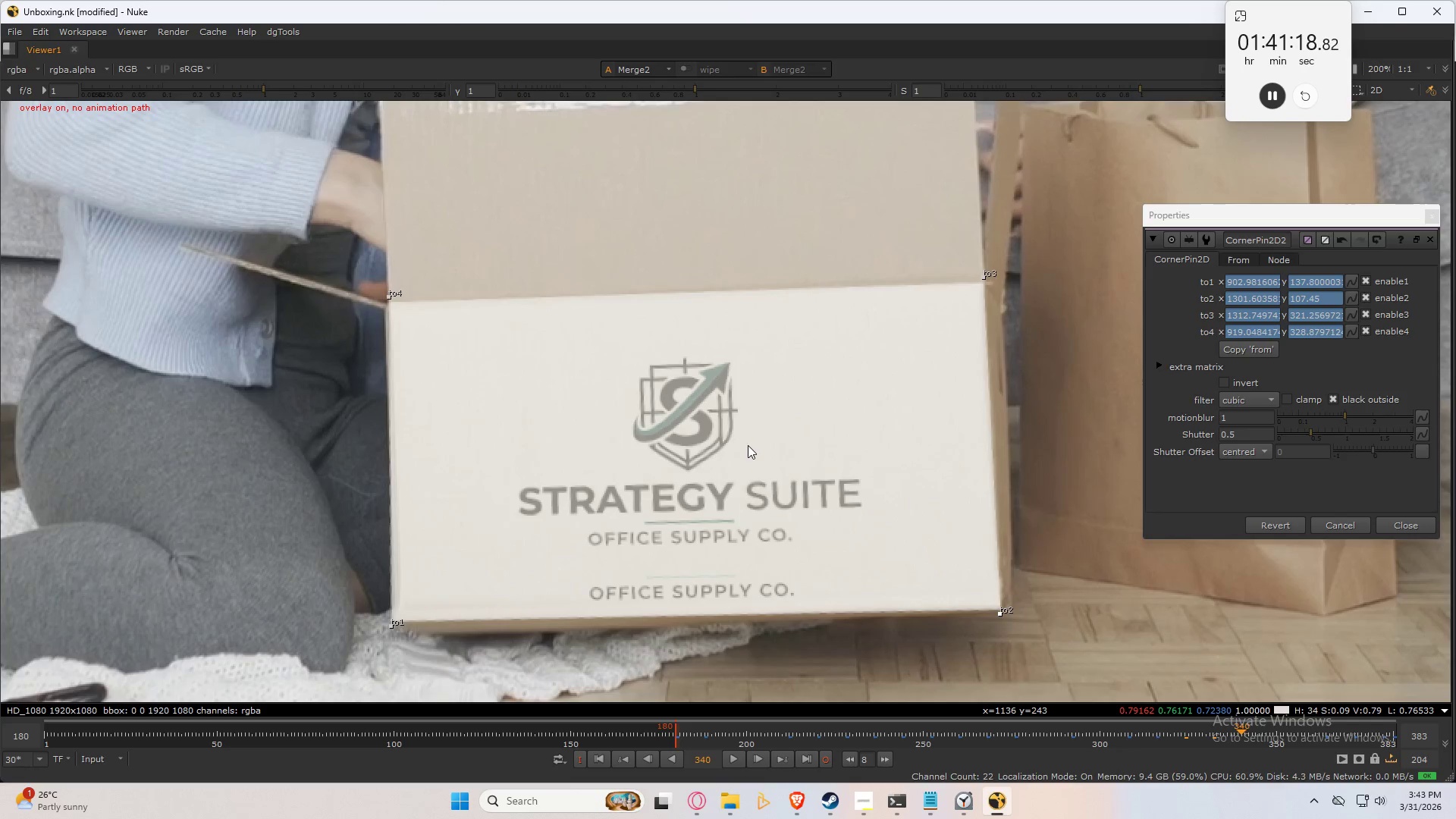 
key(Shift+ArrowRight)
 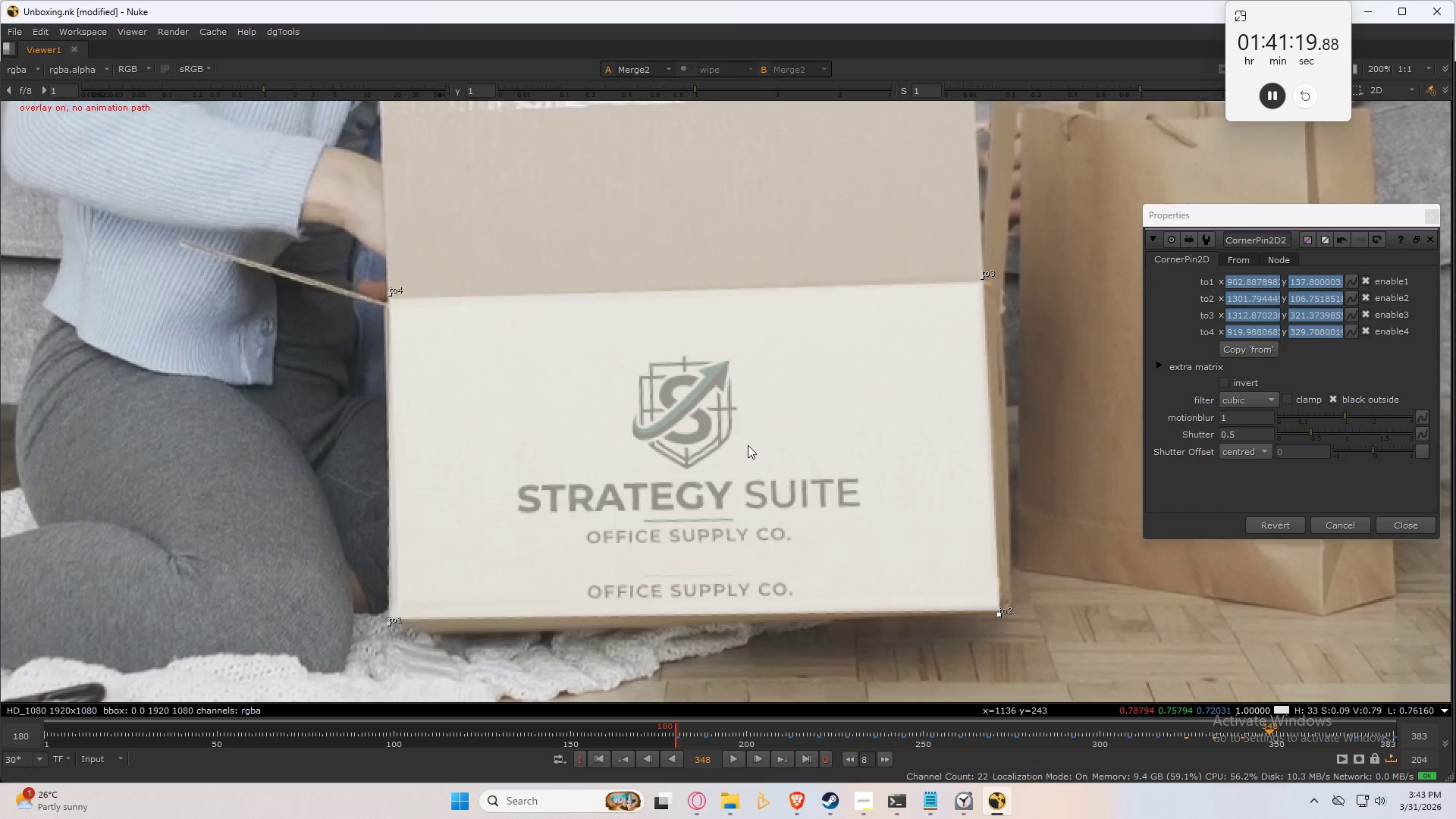 
key(Shift+ArrowLeft)
 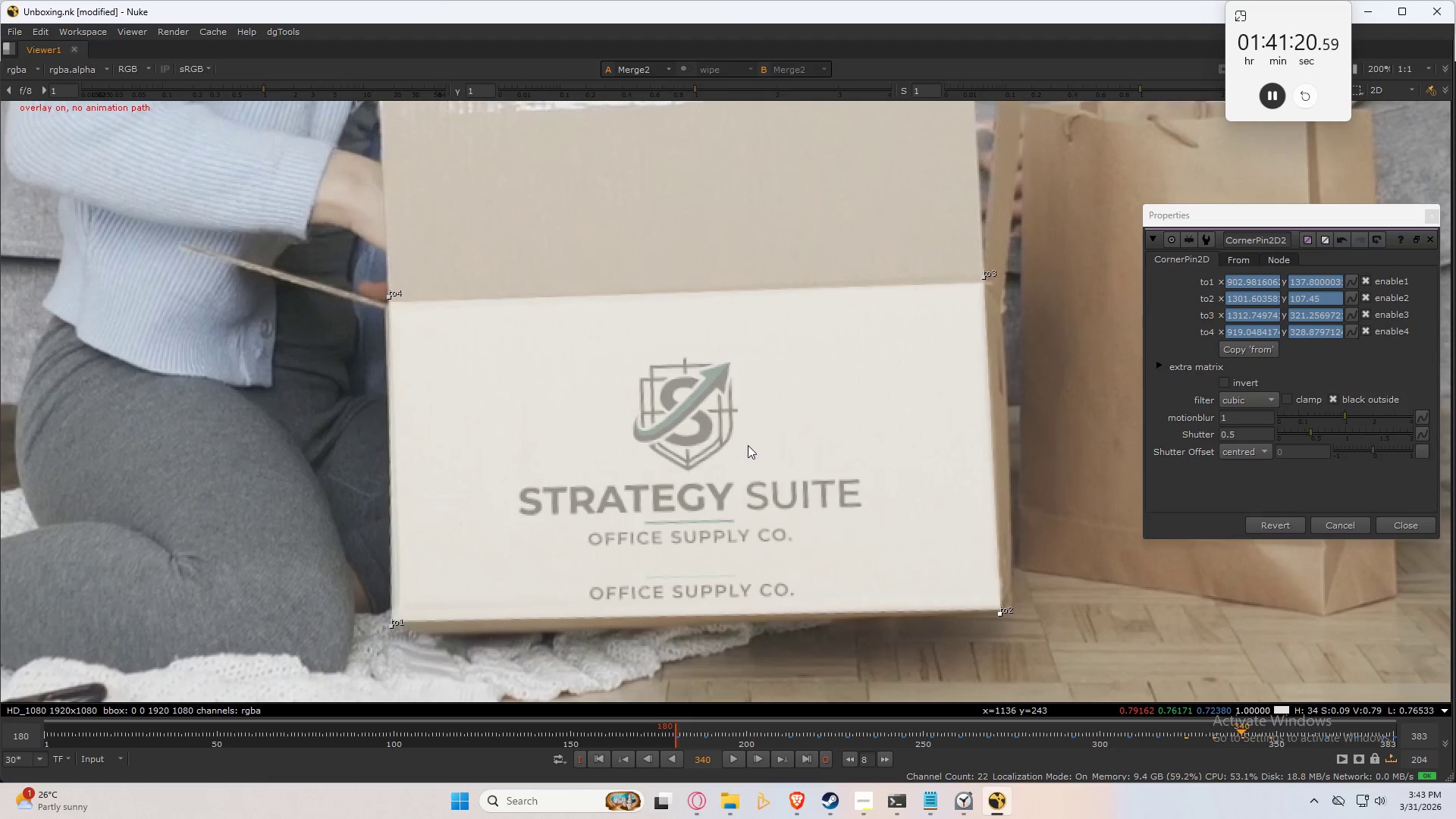 
key(Shift+ArrowLeft)
 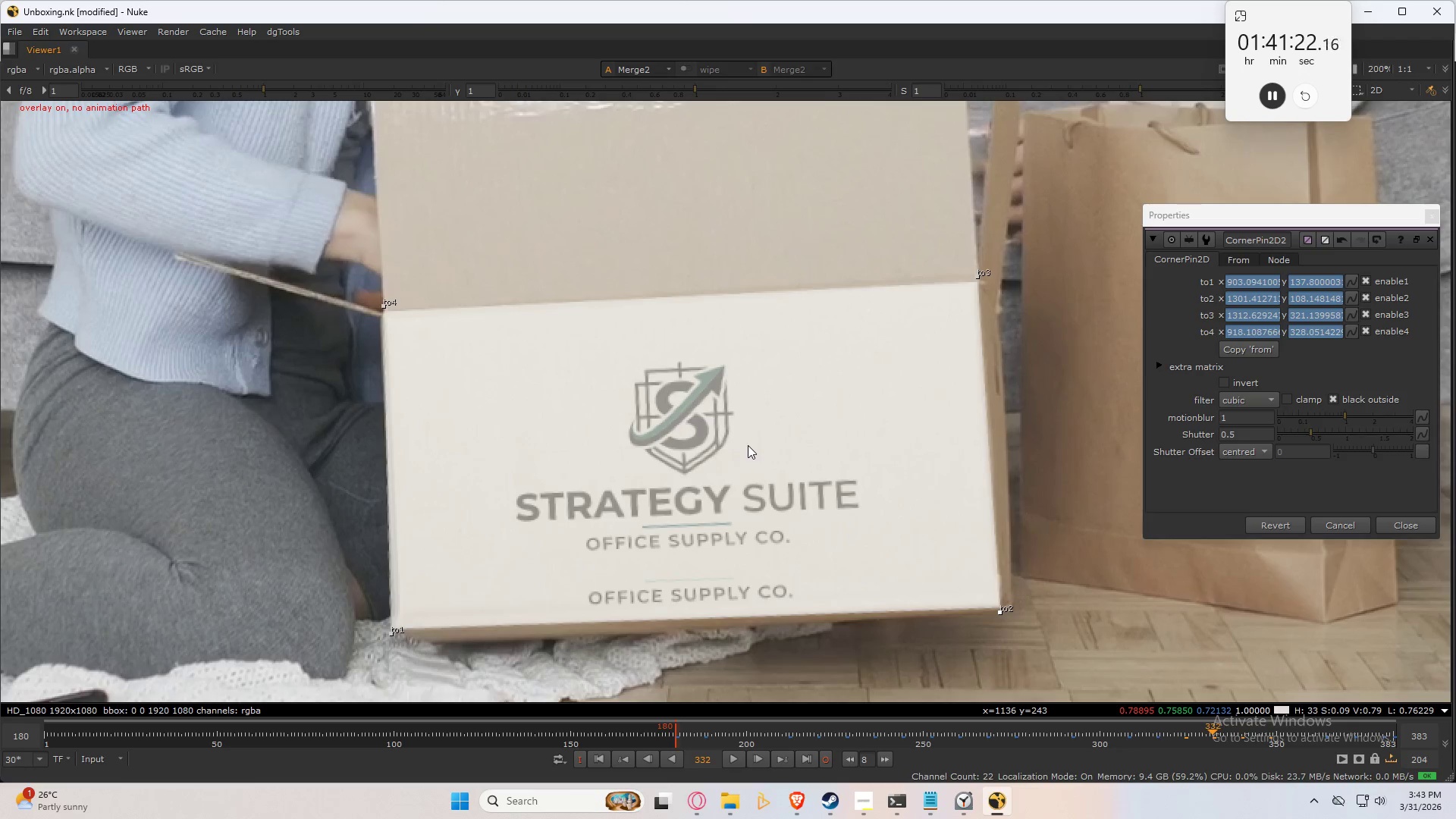 
key(Control+ControlLeft)
 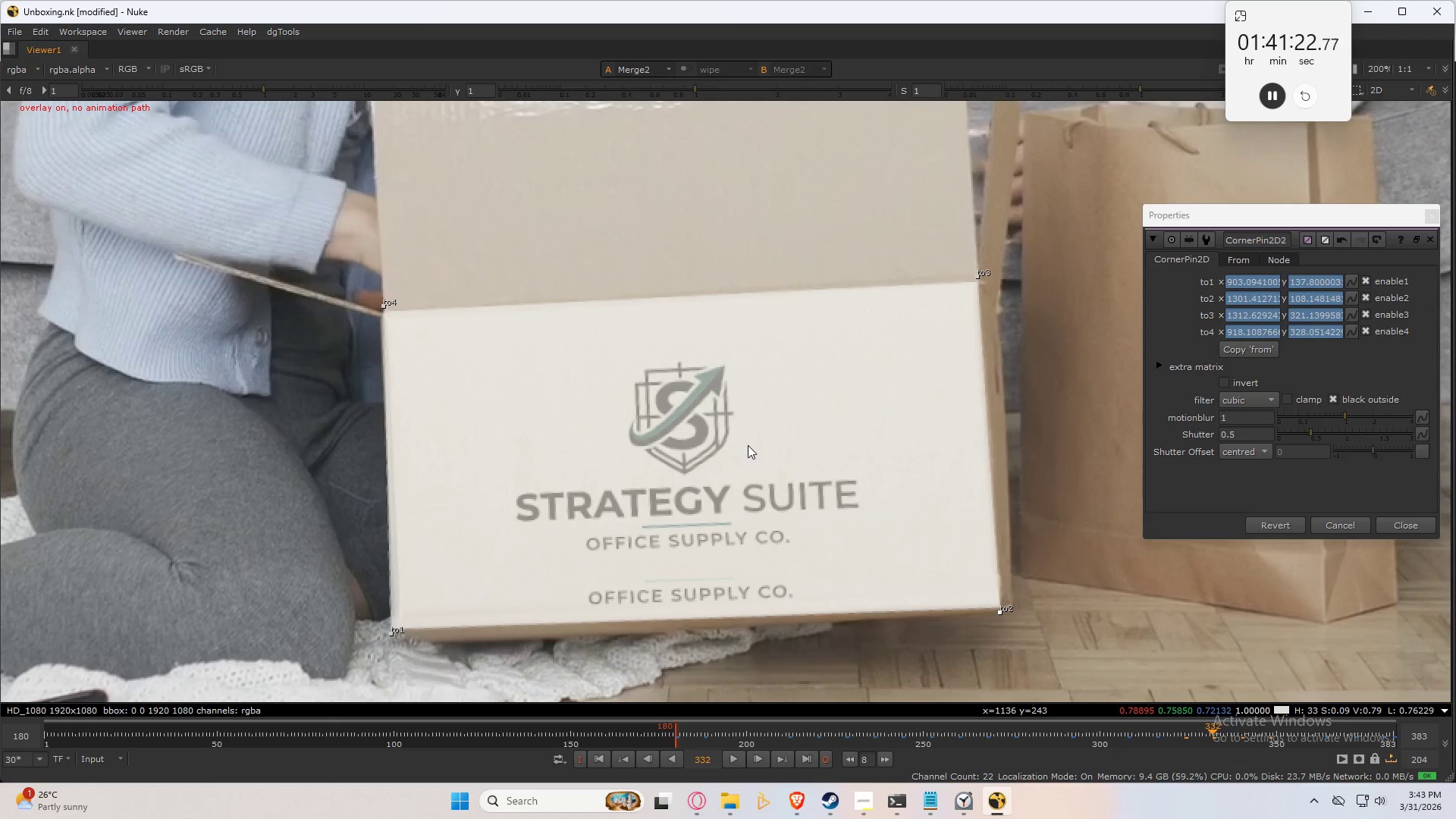 
key(Control+A)
 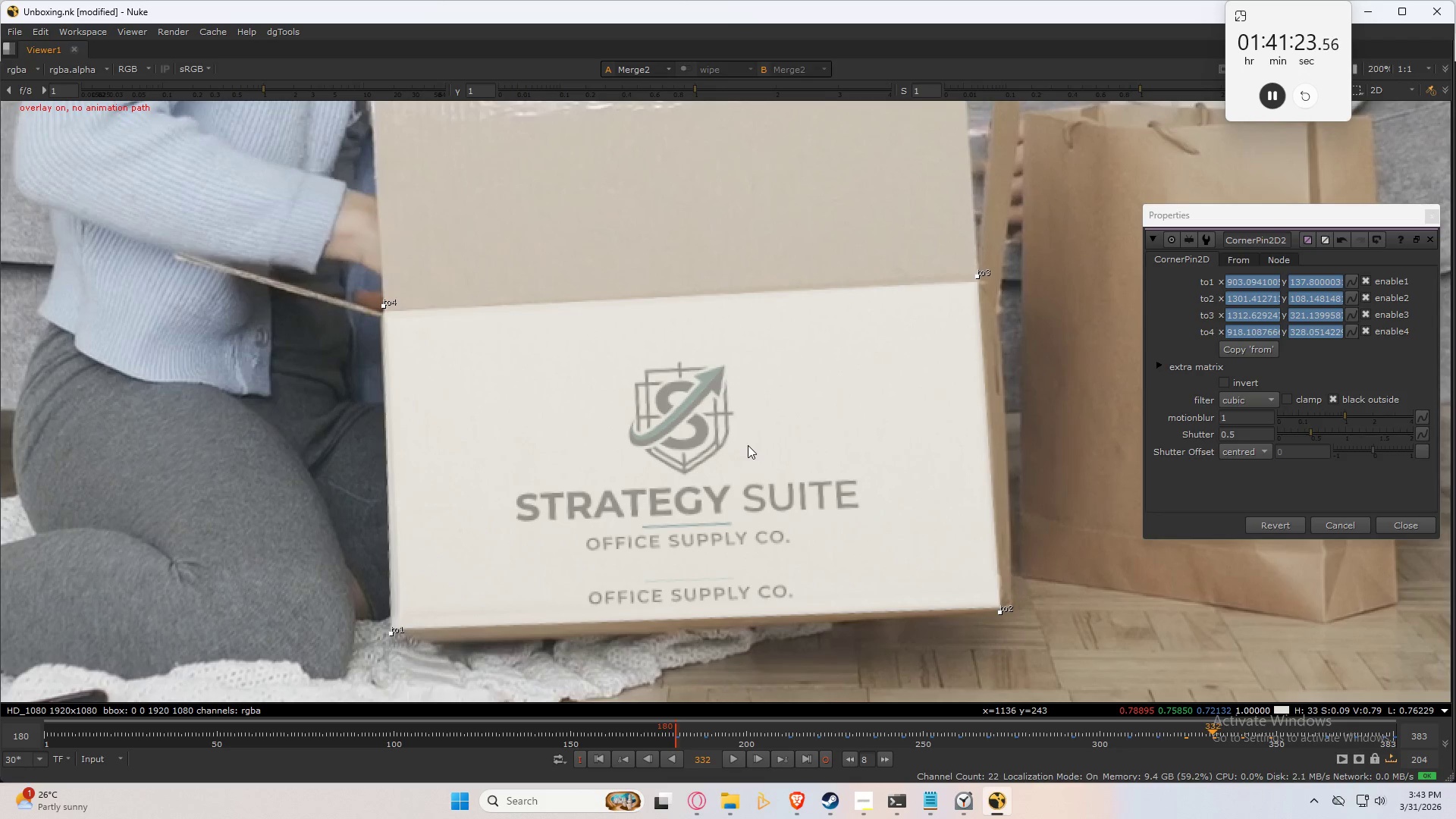 
key(Numpad4)
 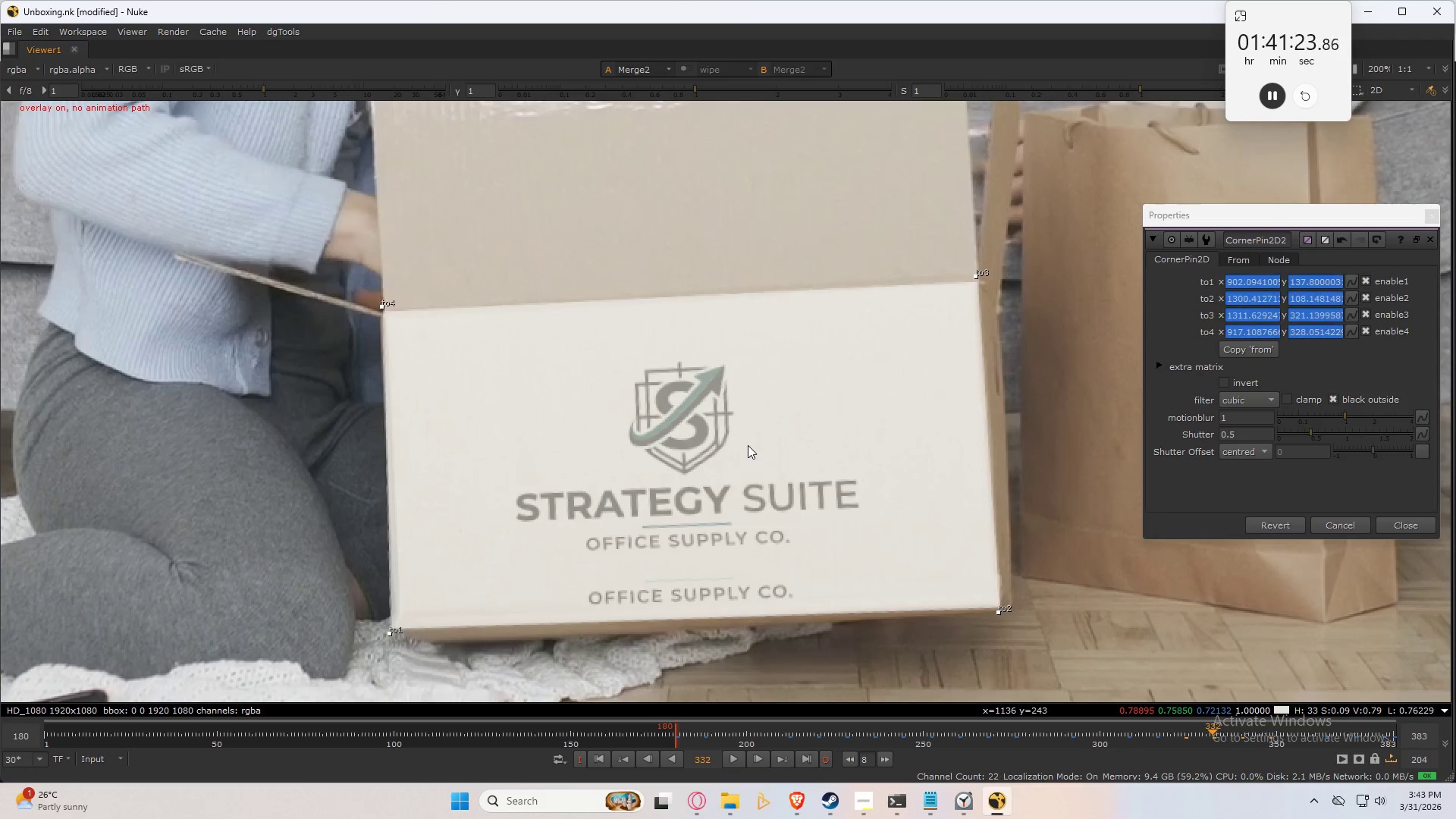 
key(Numpad6)
 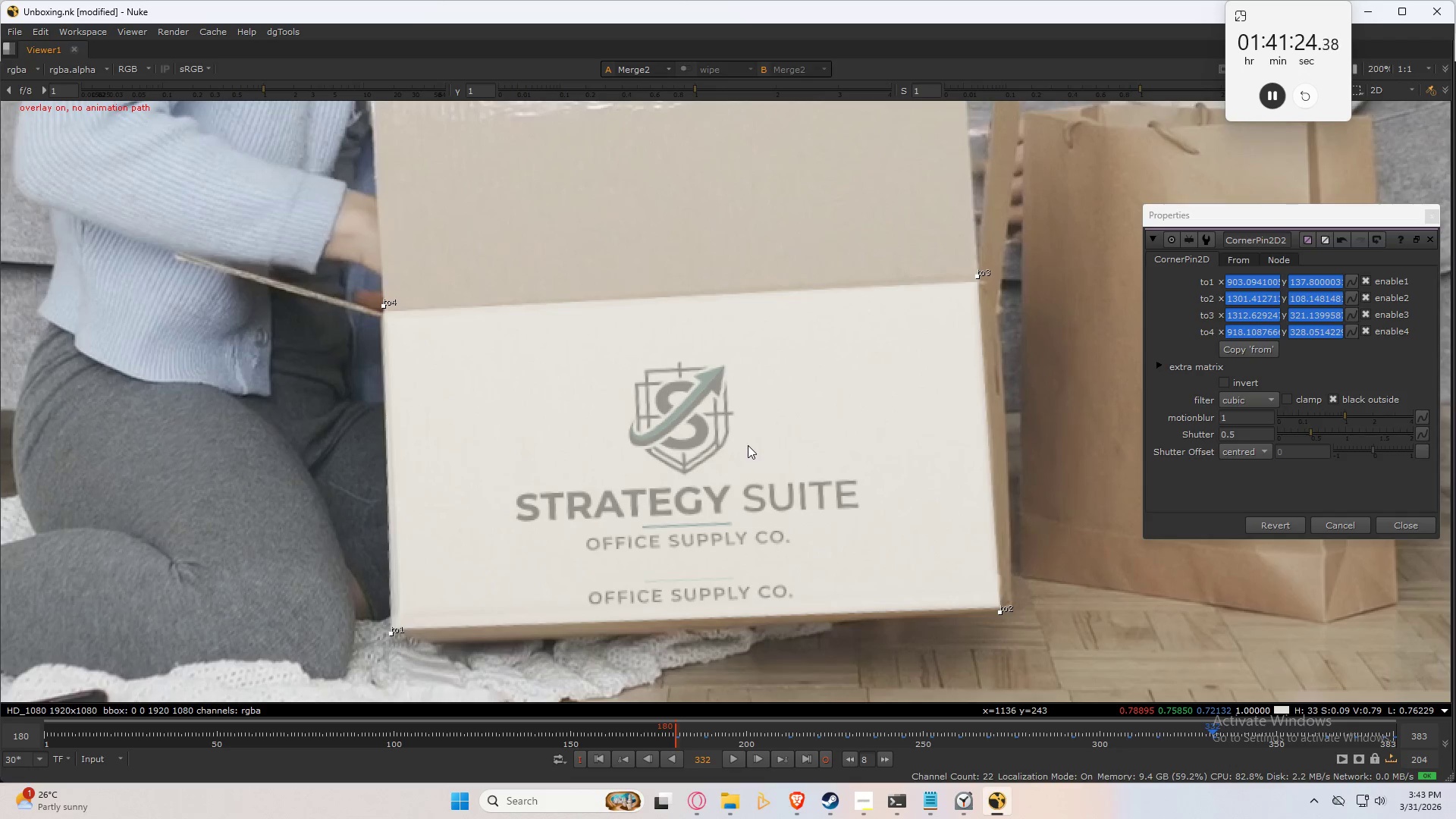 
key(Shift+ArrowRight)
 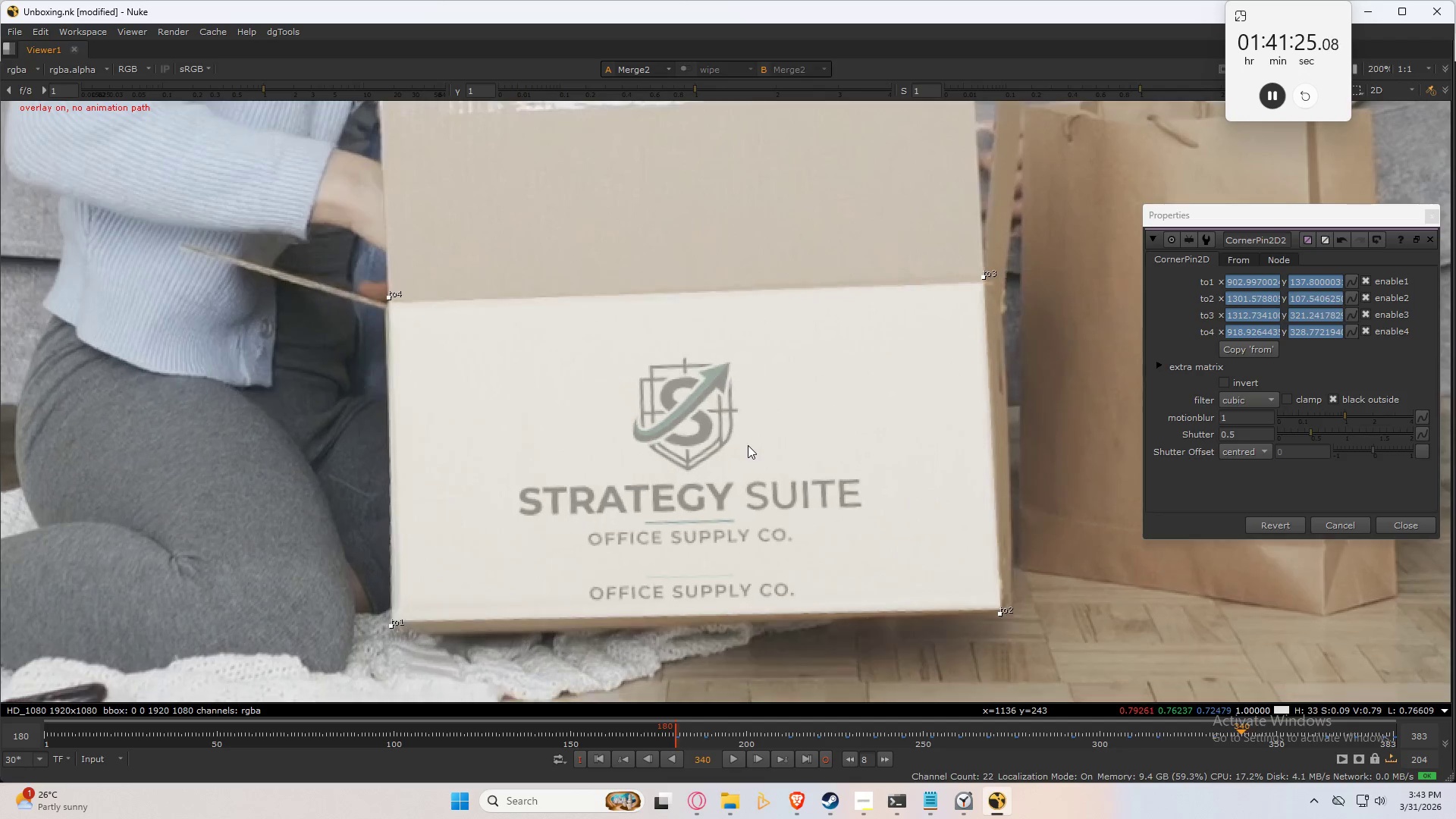 
key(Shift+ArrowRight)
 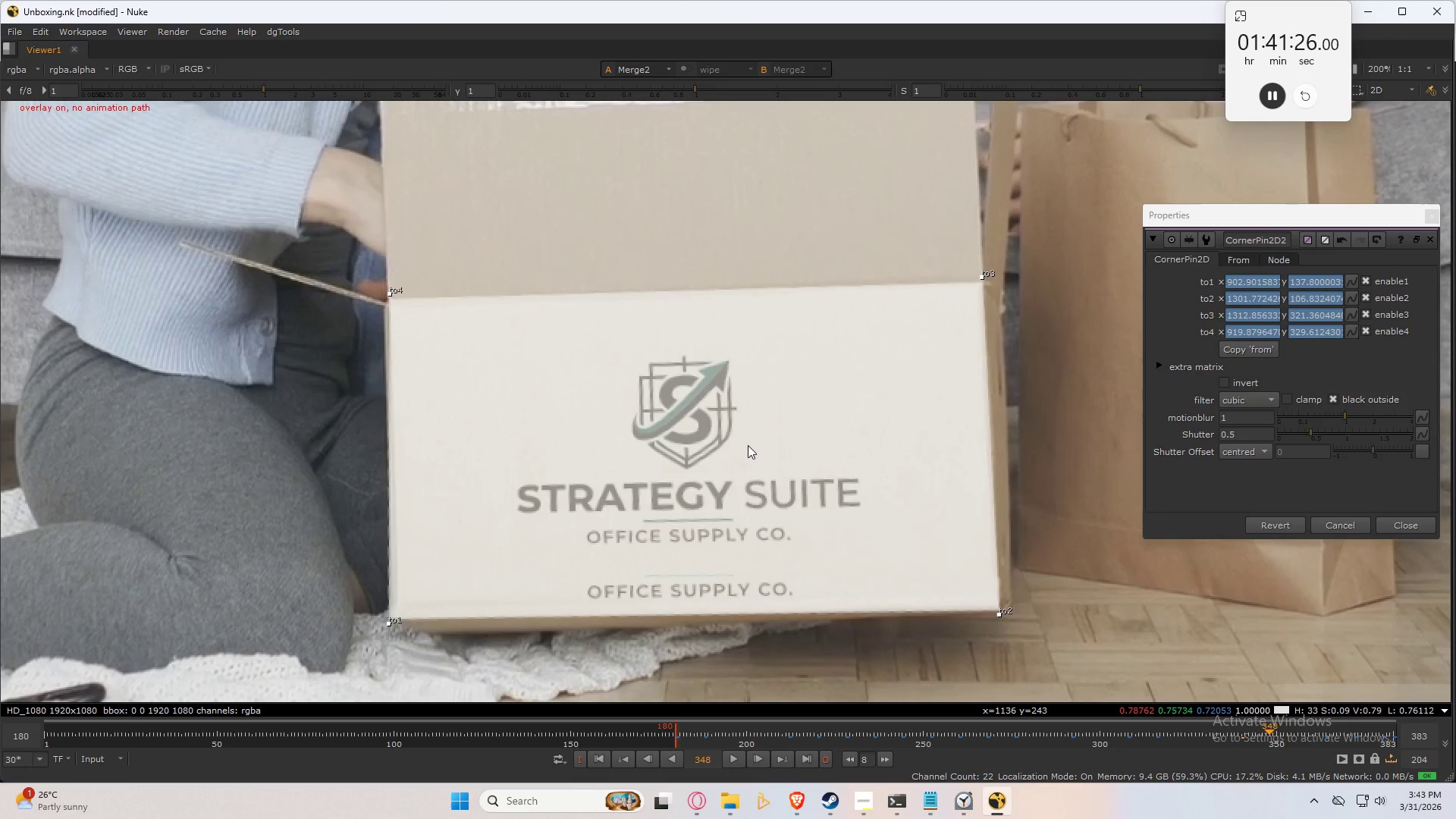 
key(Shift+ArrowRight)
 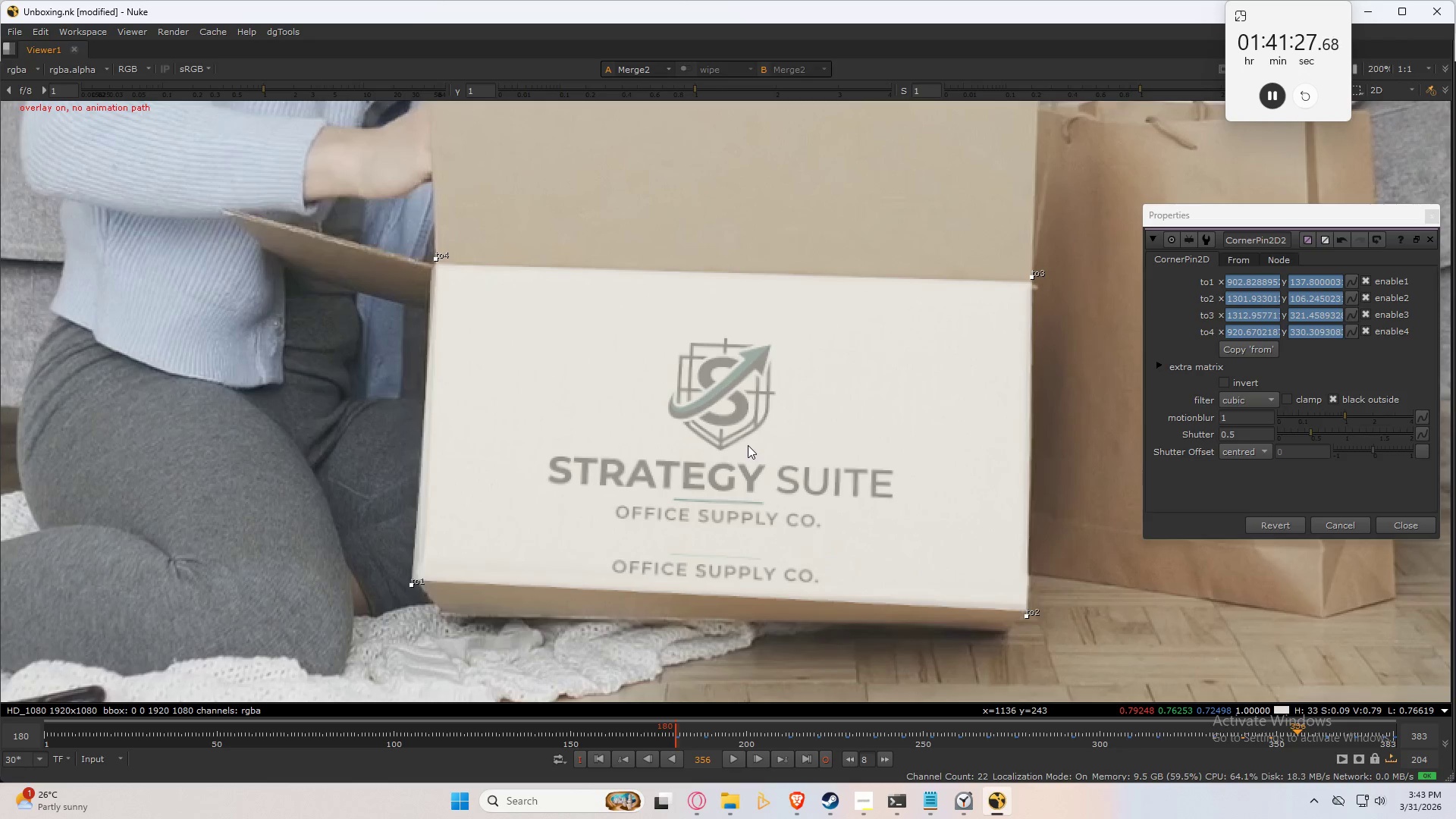 
key(Shift+ArrowLeft)
 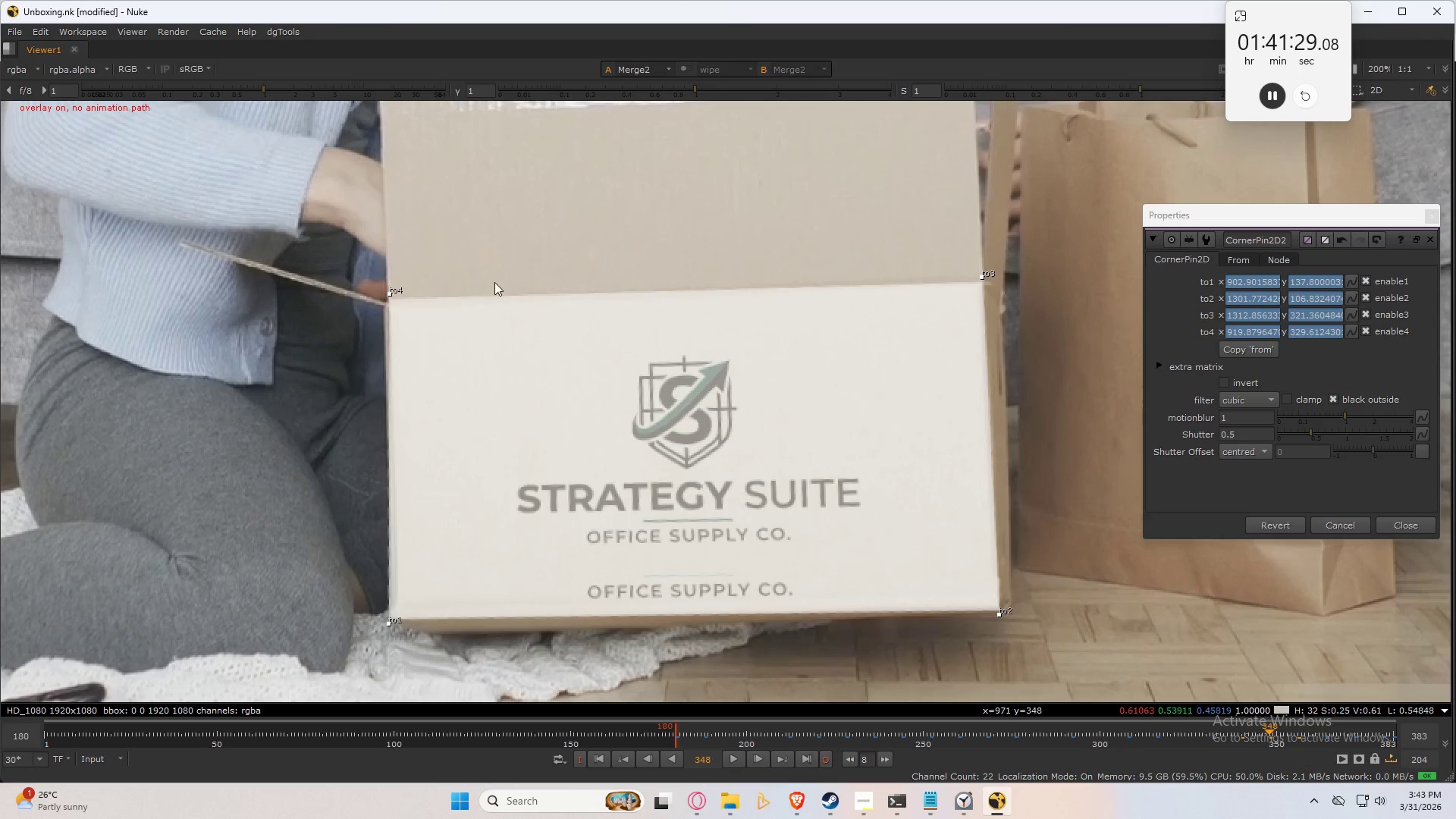 
left_click([659, 318])
 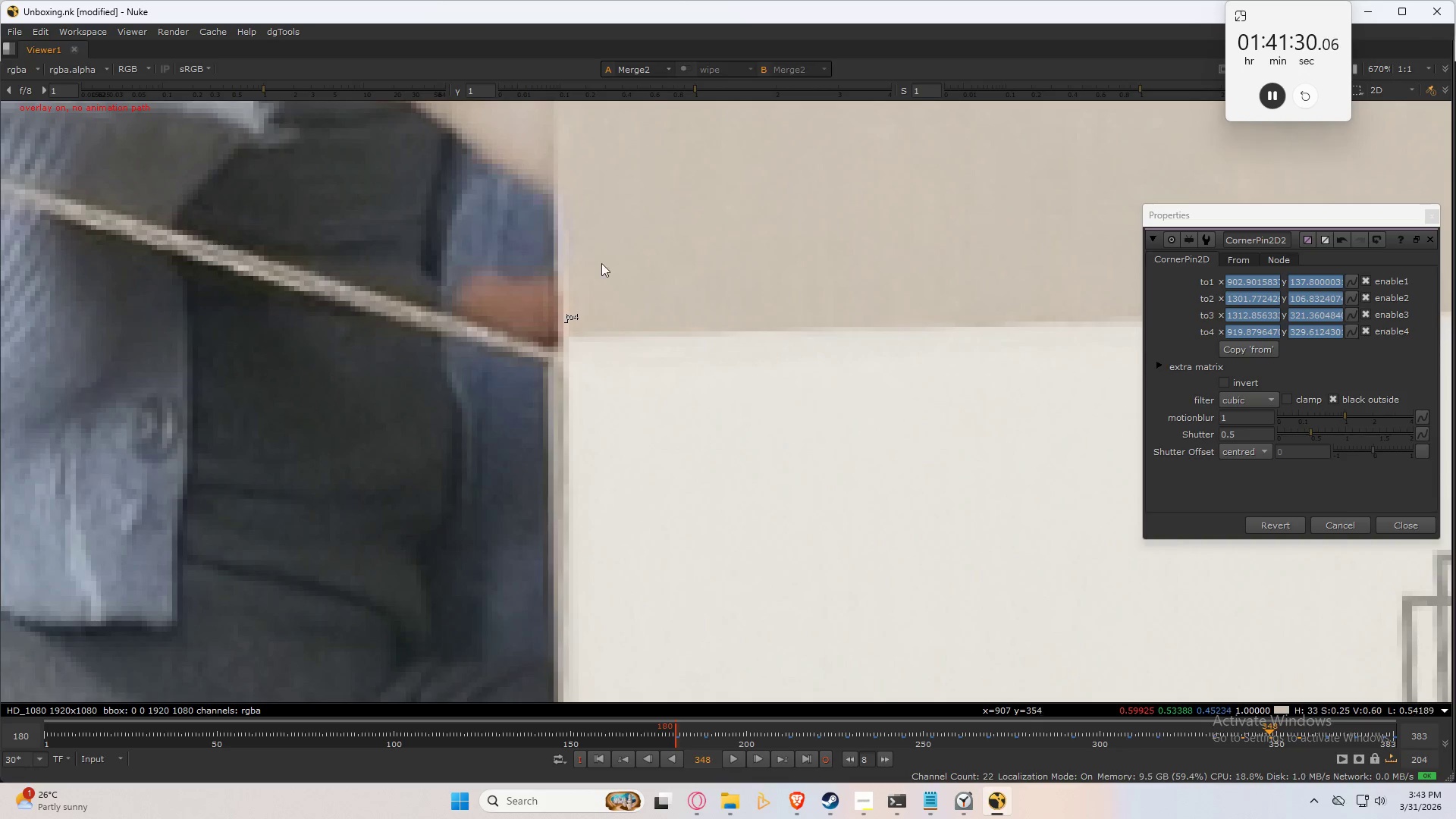 
scroll: coordinate [336, 282], scroll_direction: up, amount: 7.0
 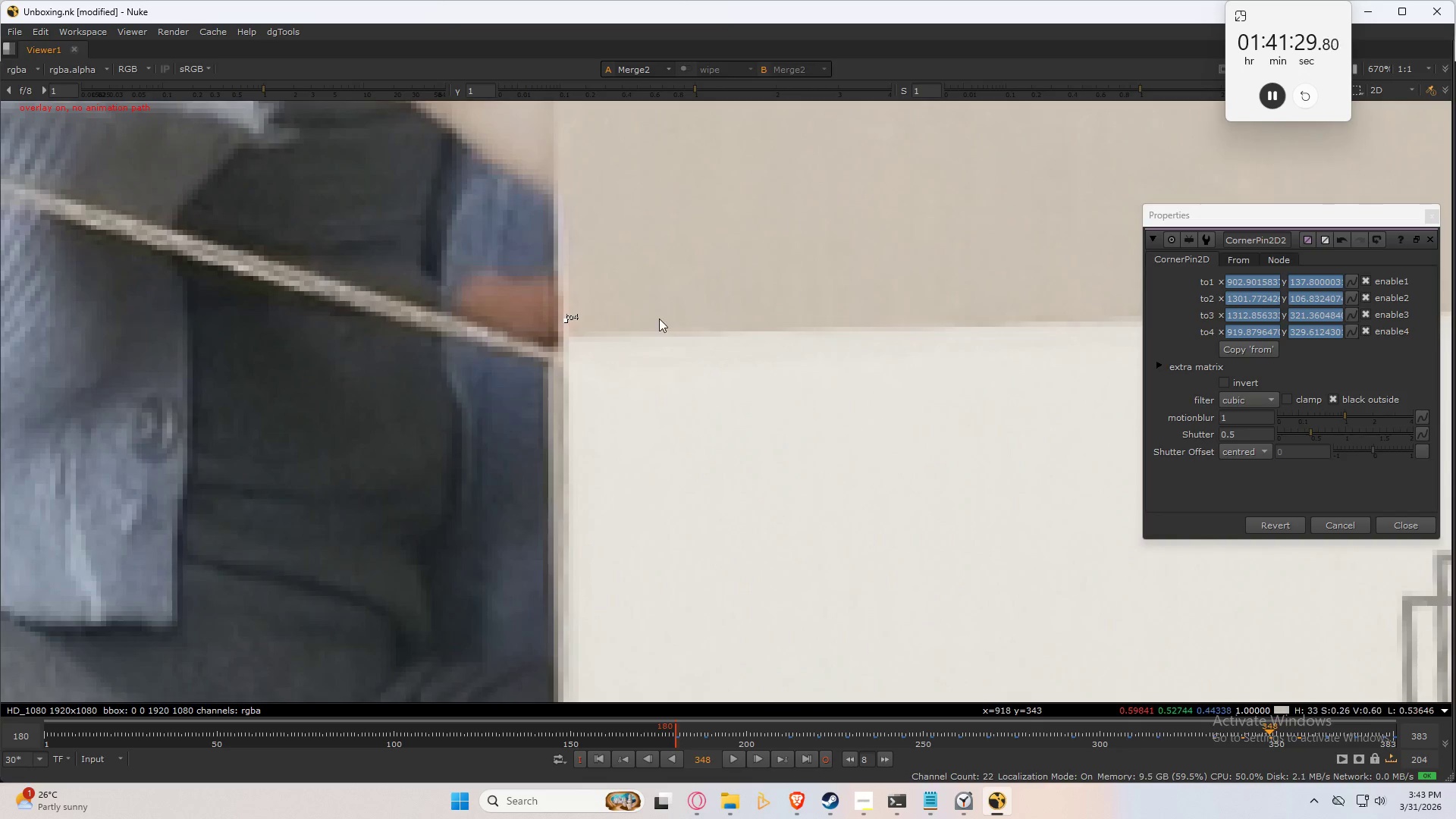 
left_click_drag(start_coordinate=[626, 246], to_coordinate=[494, 412])
 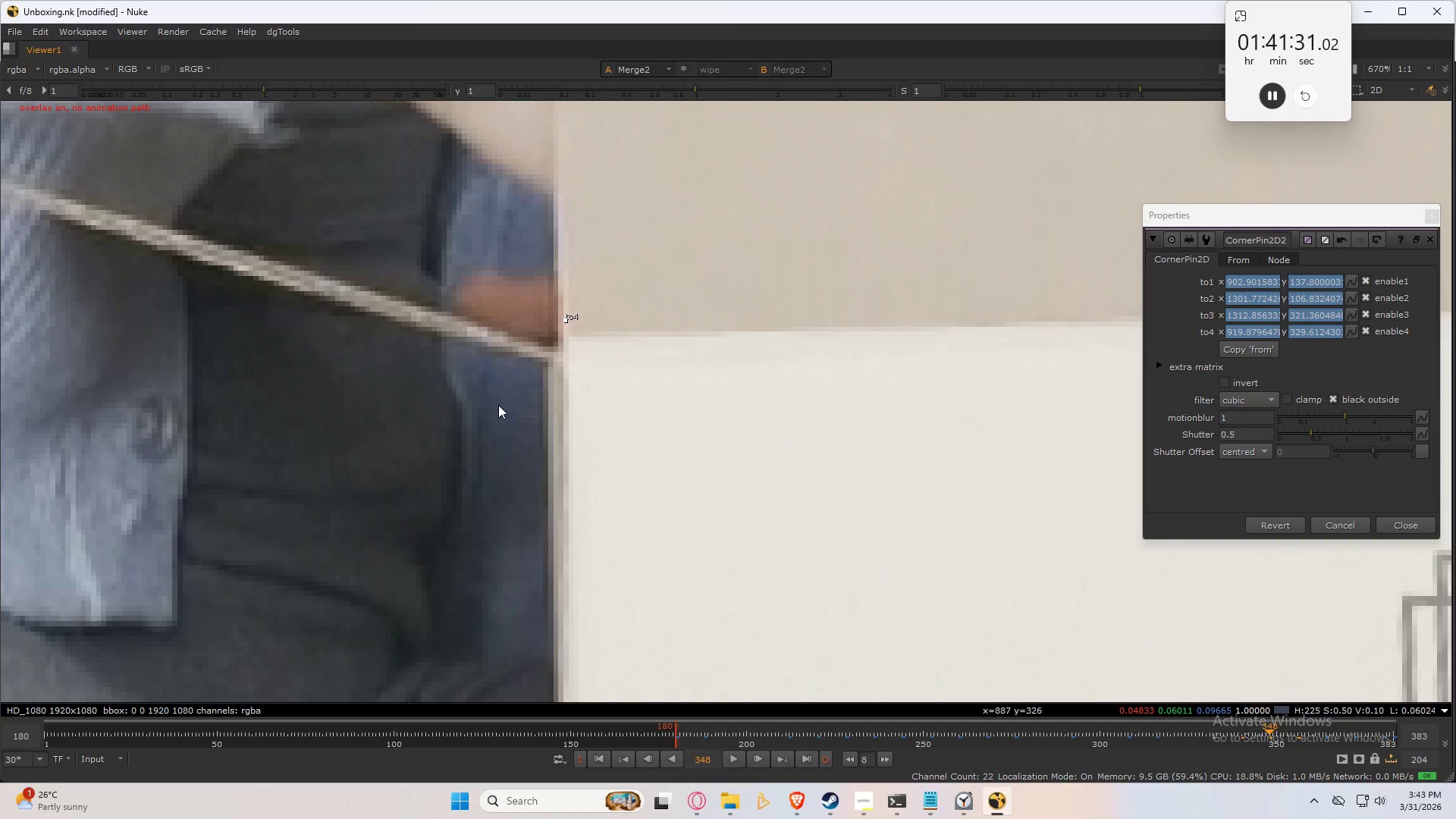 
key(Numpad1)
 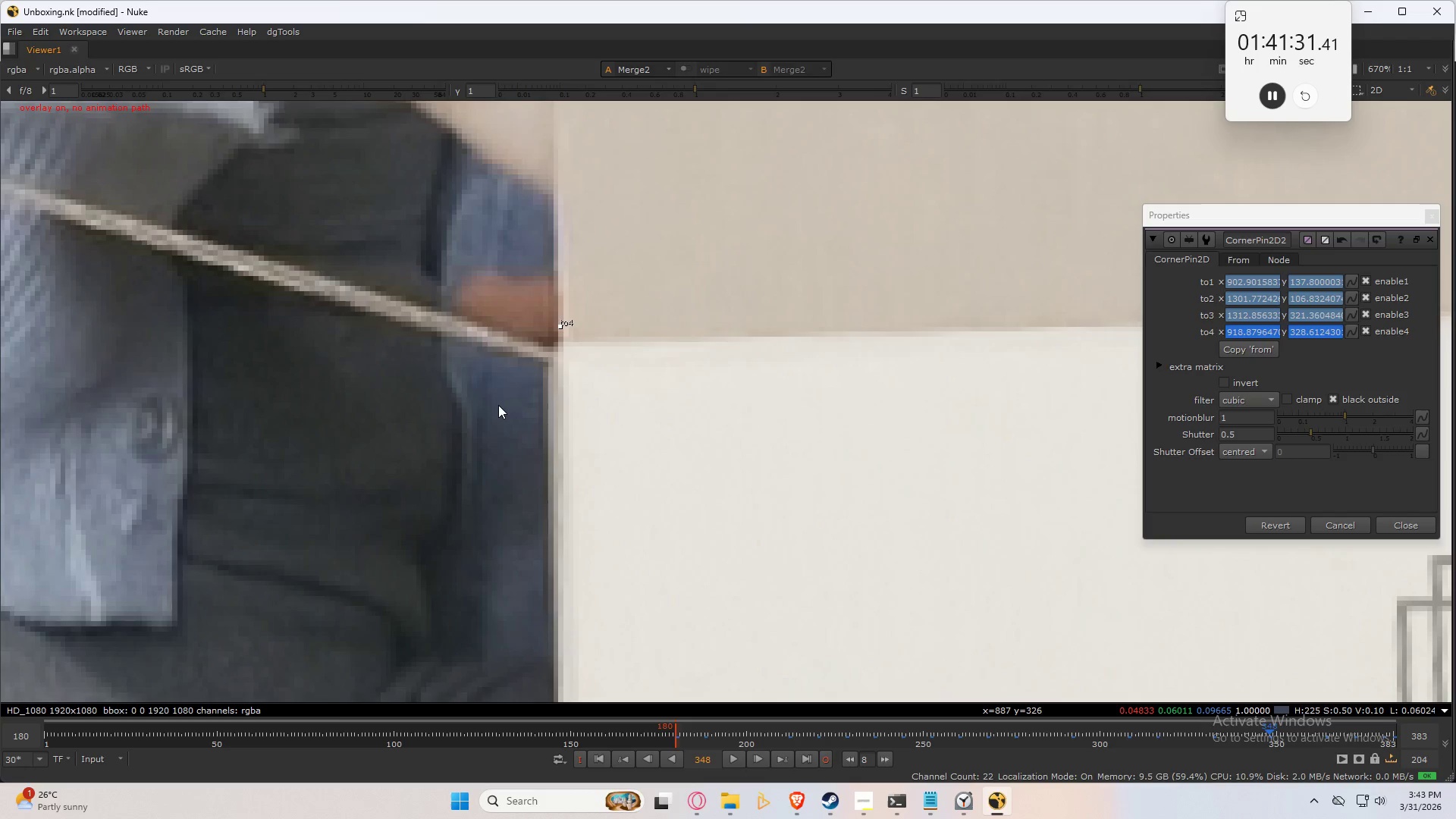 
key(Numpad1)
 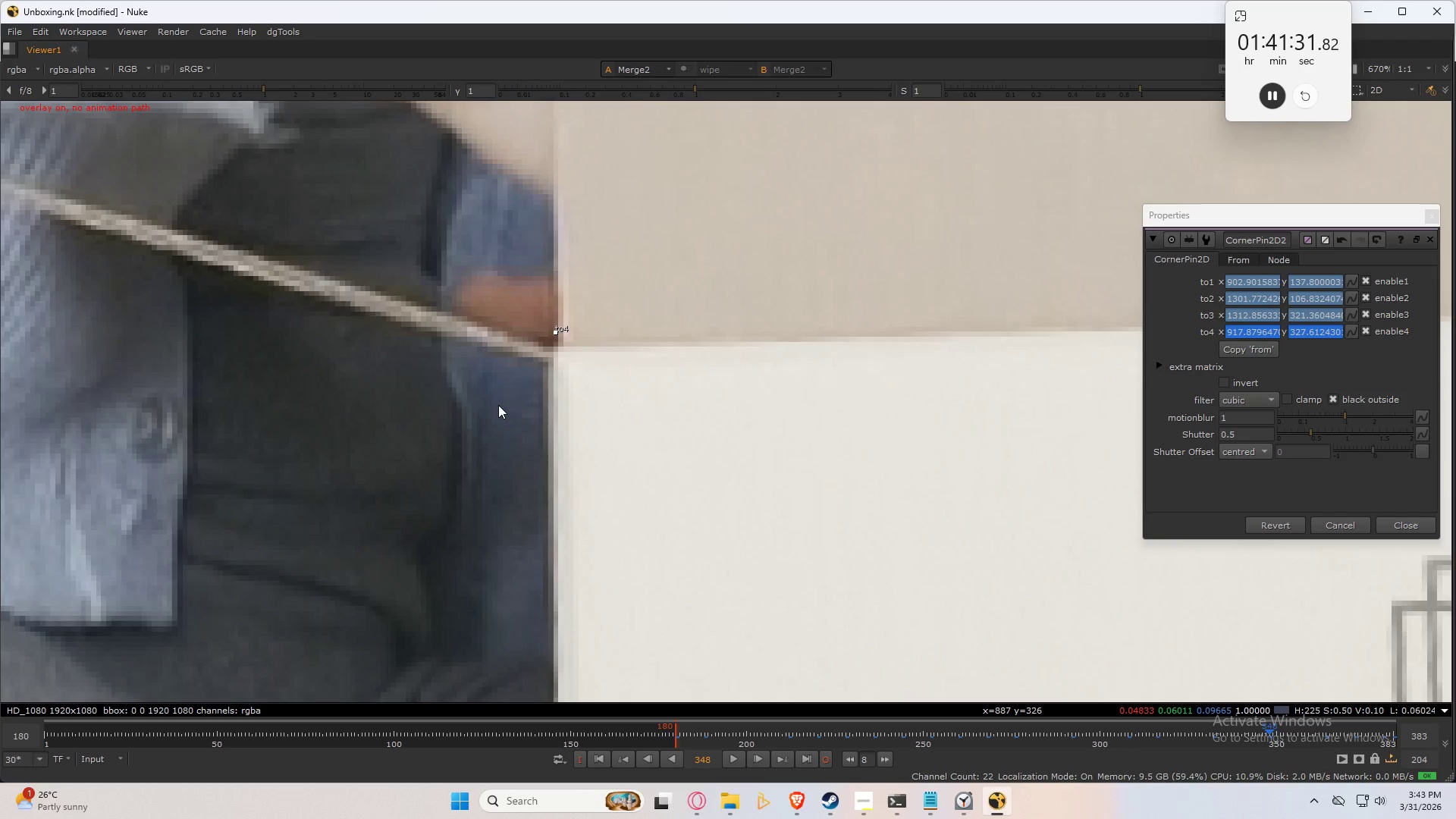 
key(Numpad1)
 